 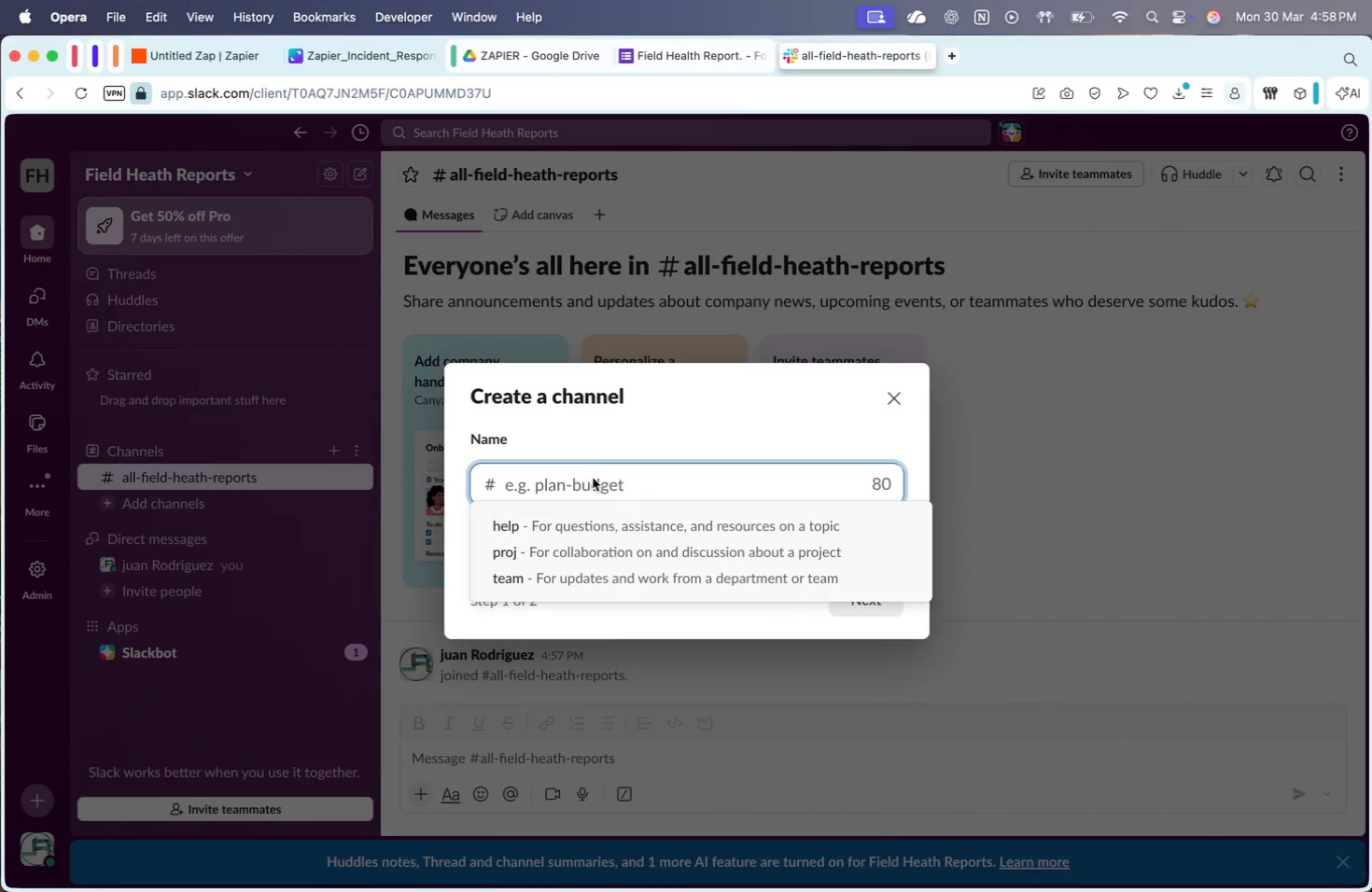 
key(Meta+V)
 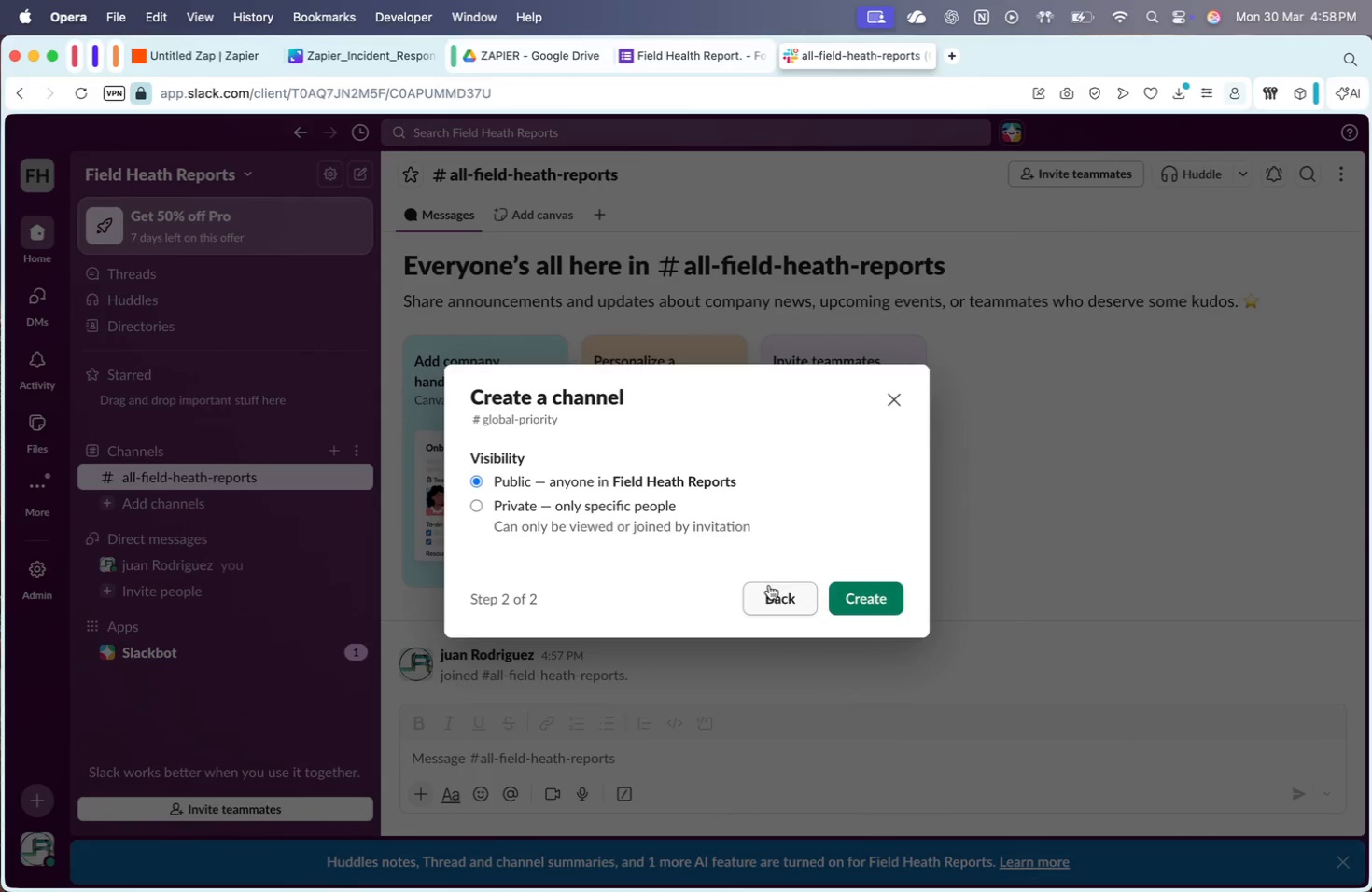 
left_click([863, 594])
 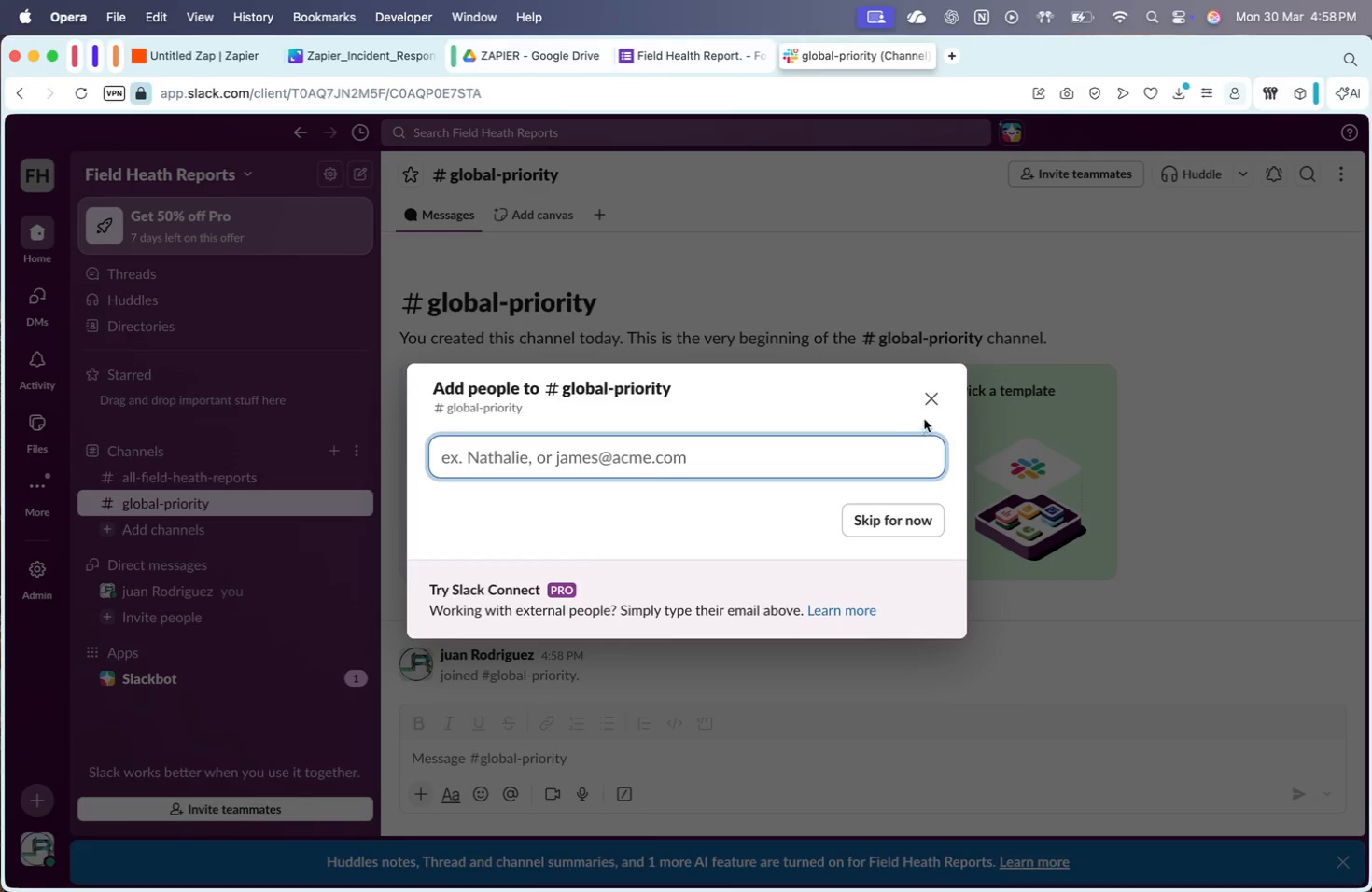 
left_click([942, 398])
 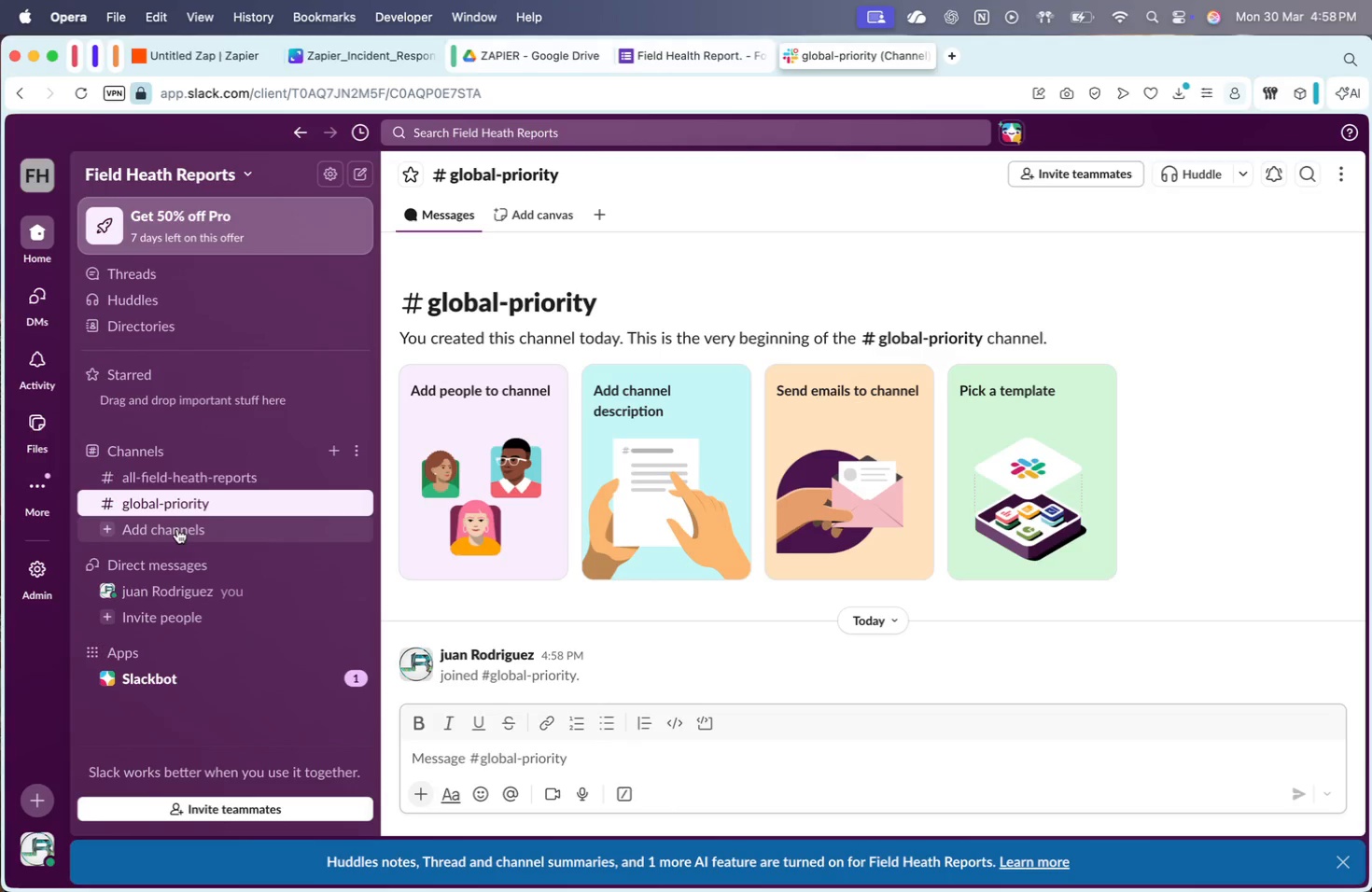 
left_click([177, 529])
 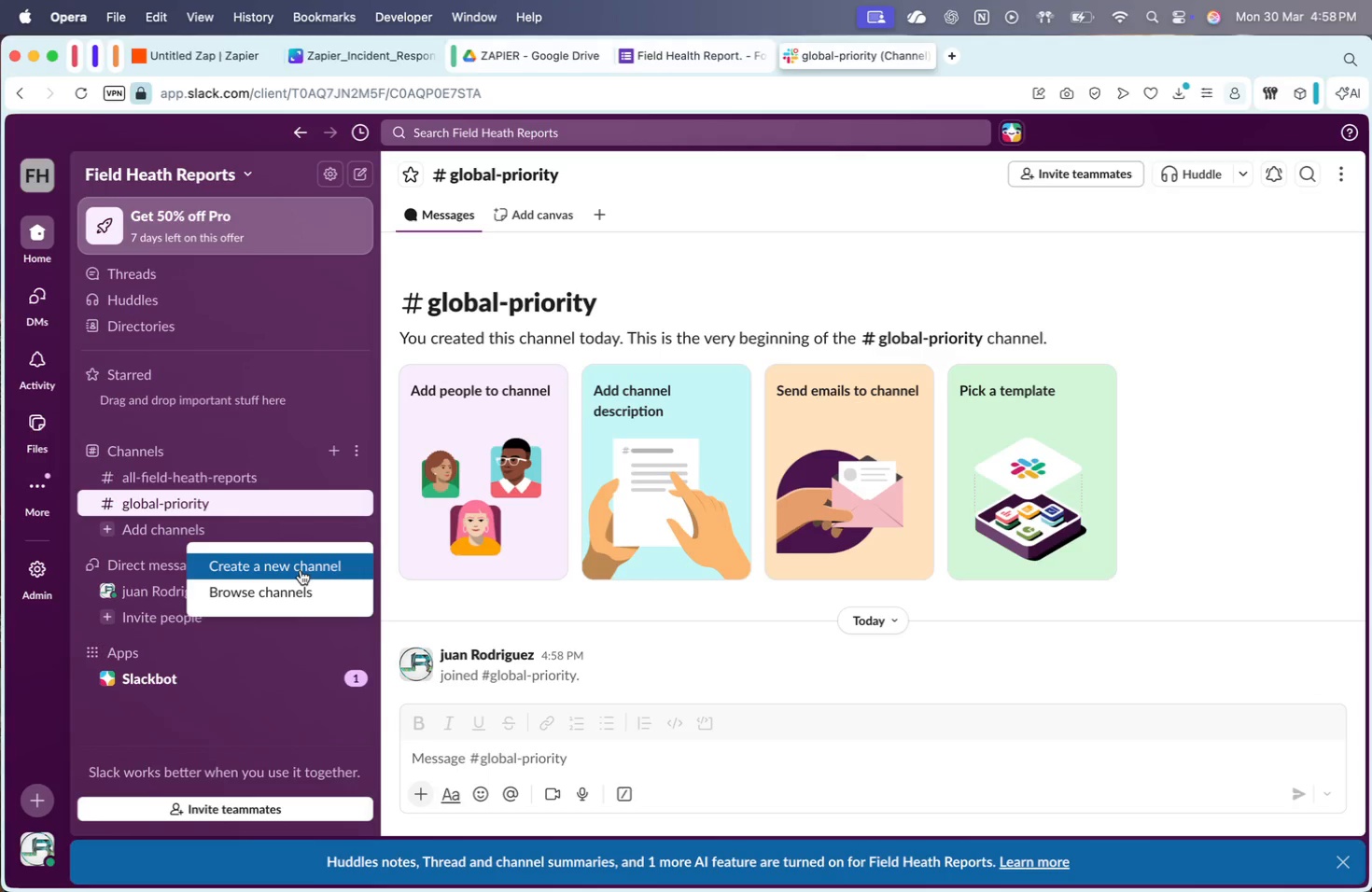 
left_click([307, 569])
 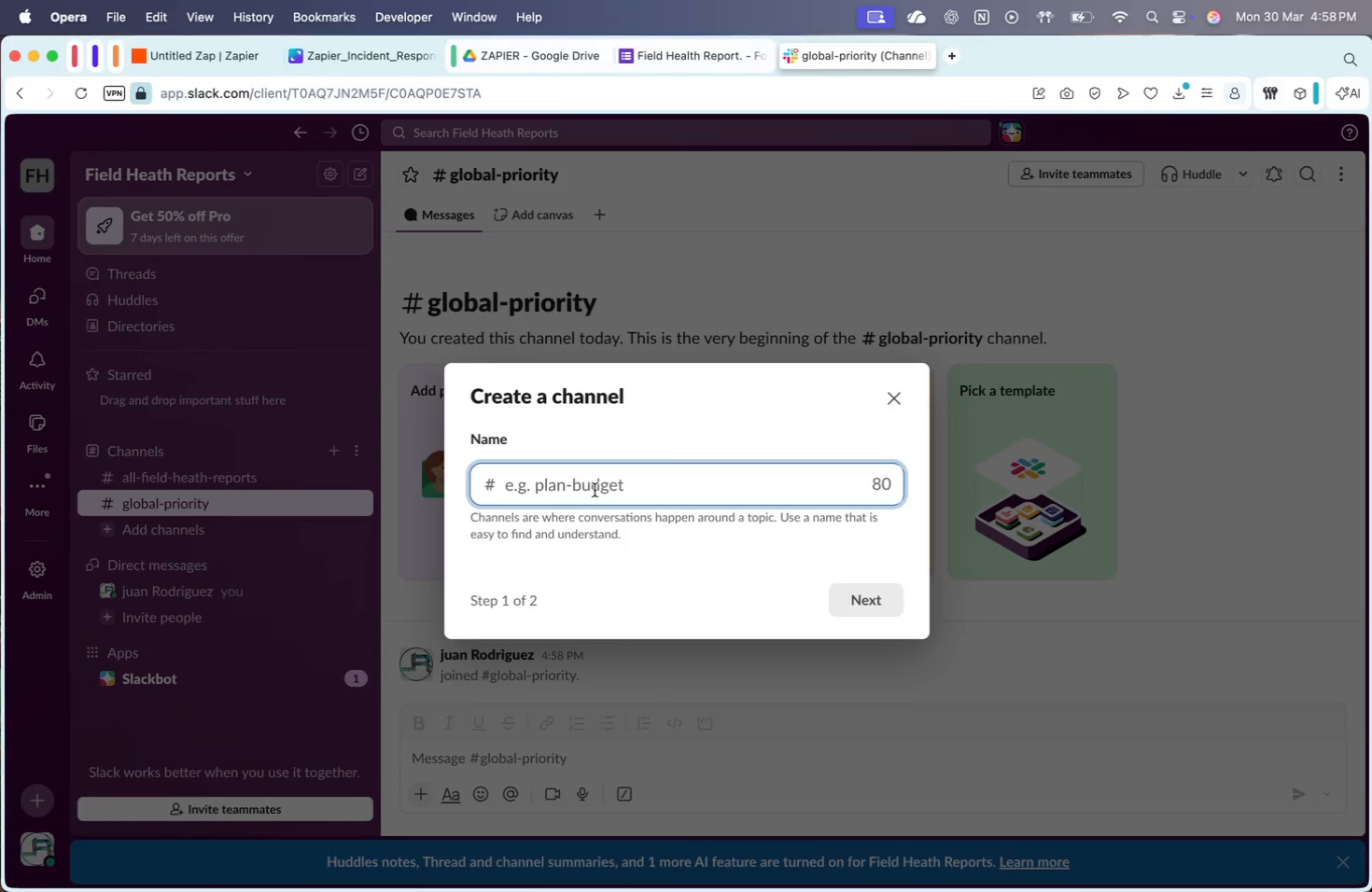 
type(Watering R)
key(Backspace)
key(Backspace)
type(re)
key(Backspace)
key(Backspace)
type( reports)
 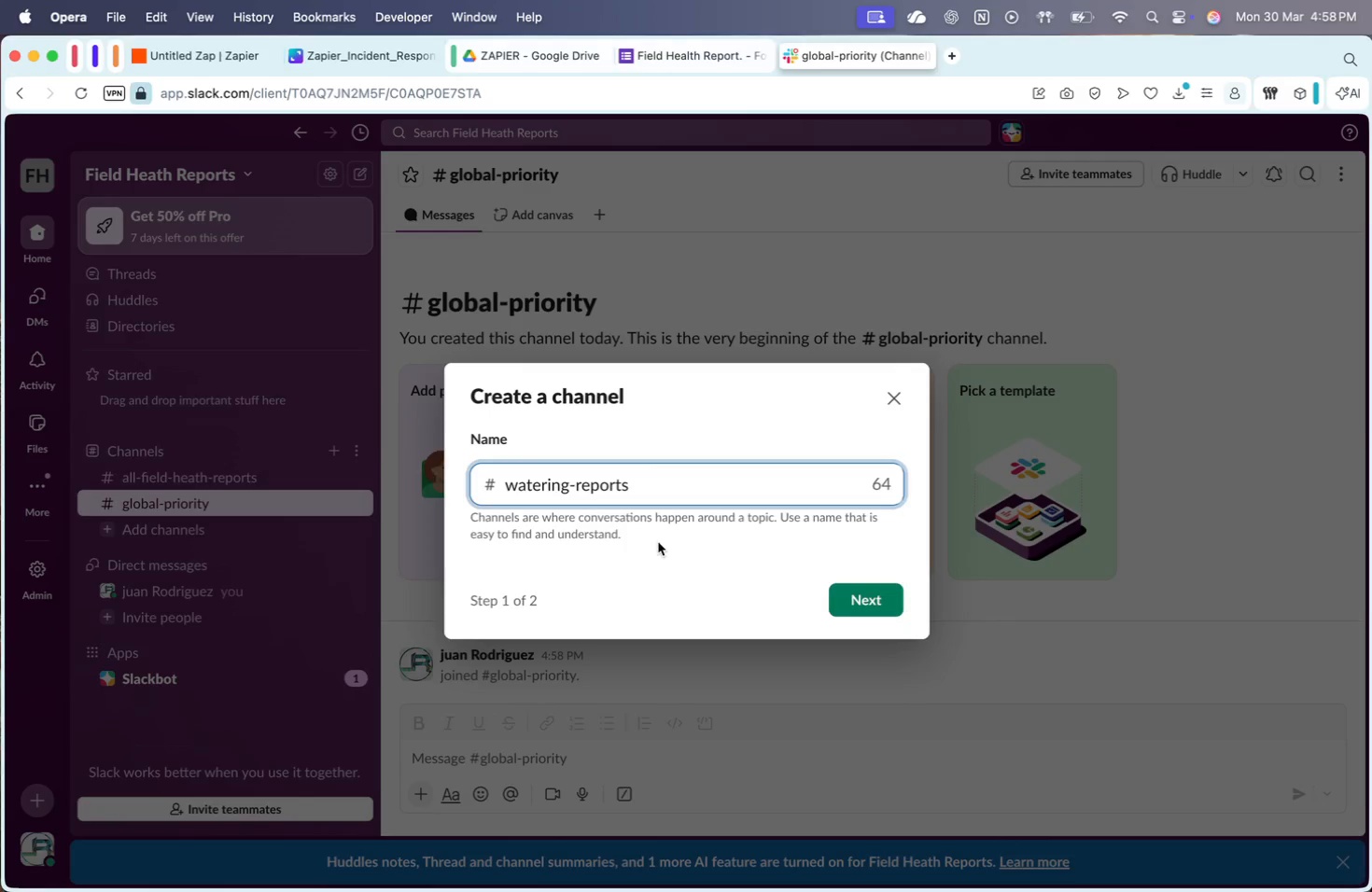 
left_click([873, 586])
 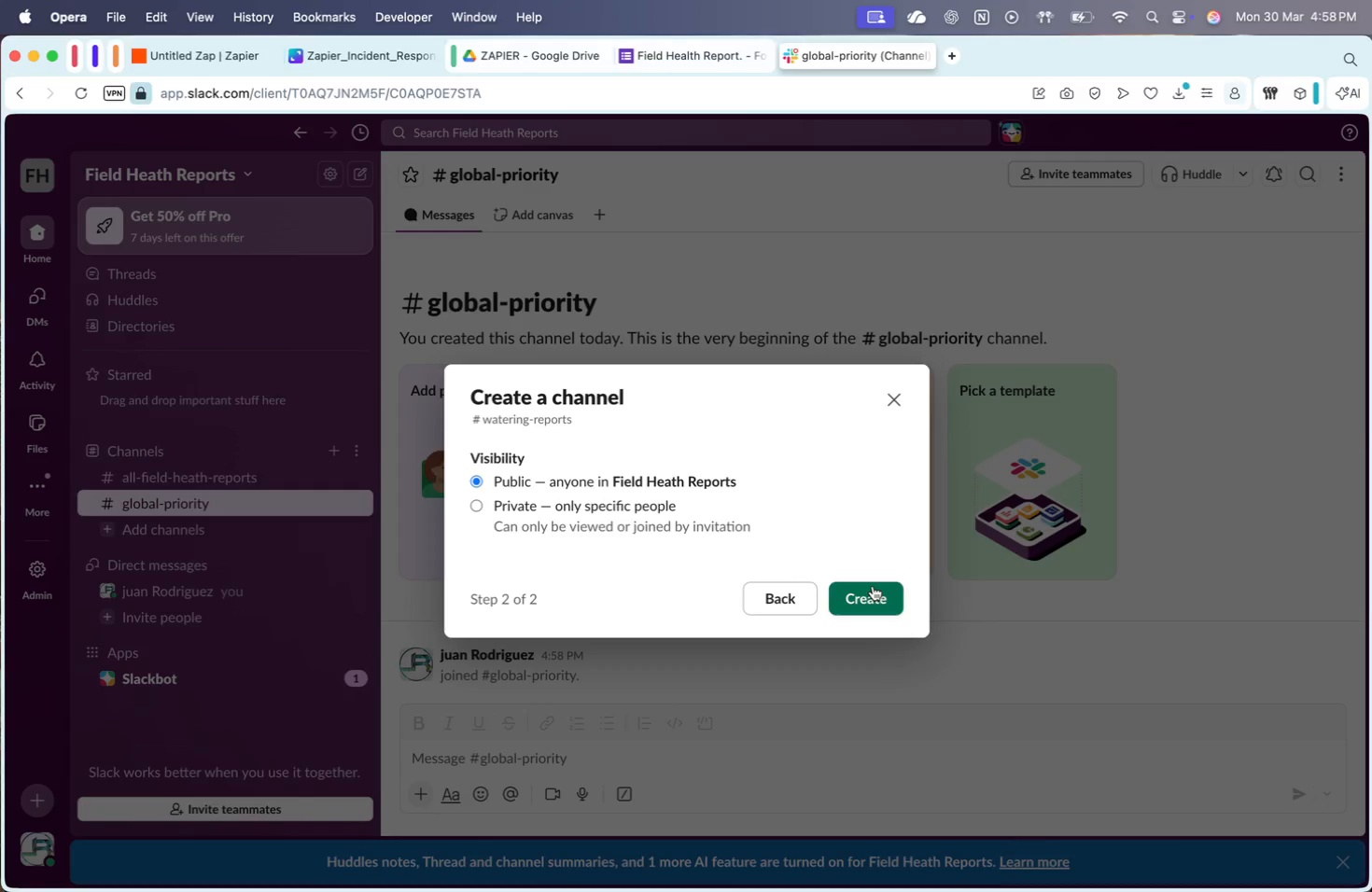 
left_click([873, 586])
 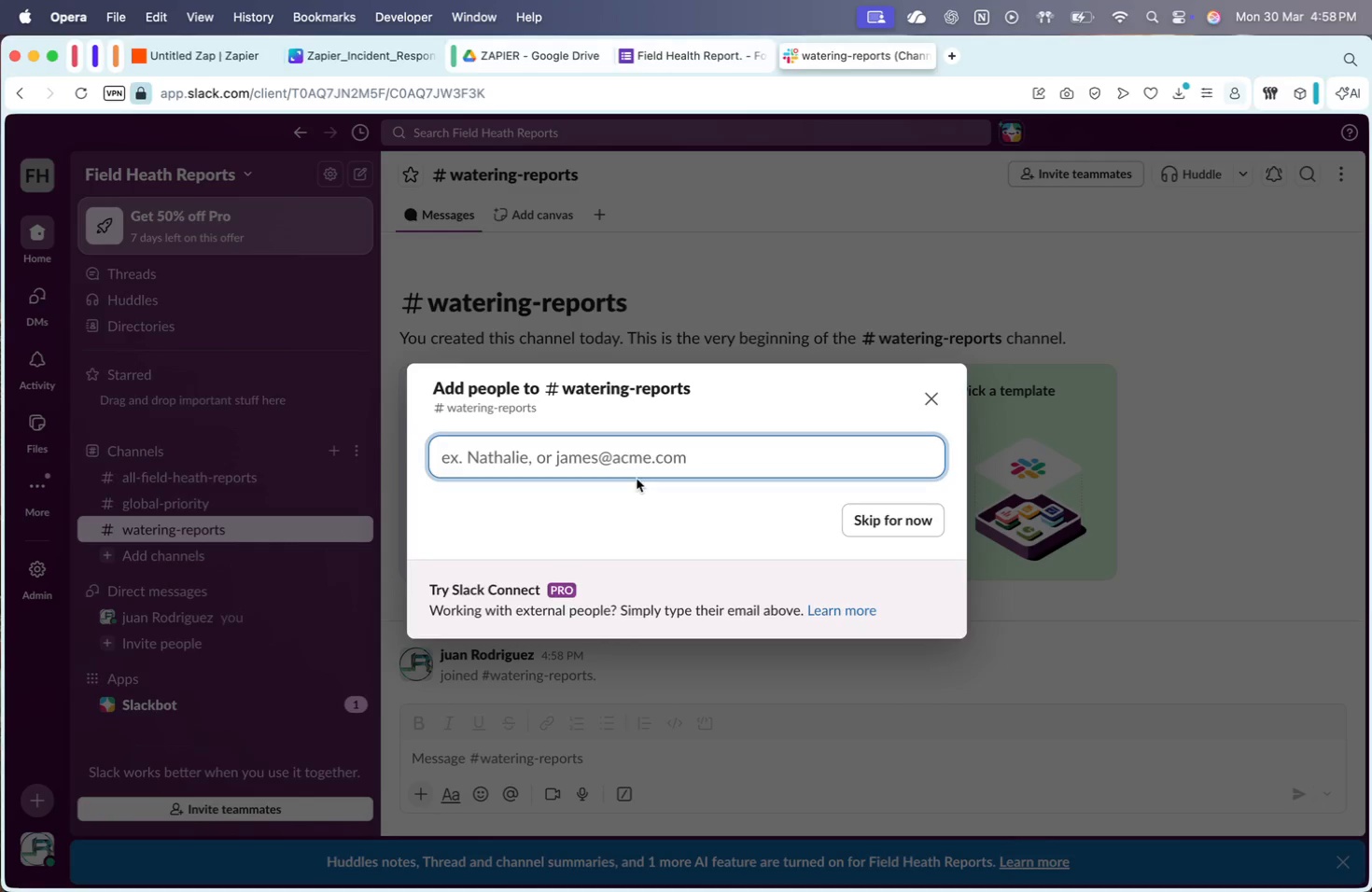 
left_click([922, 385])
 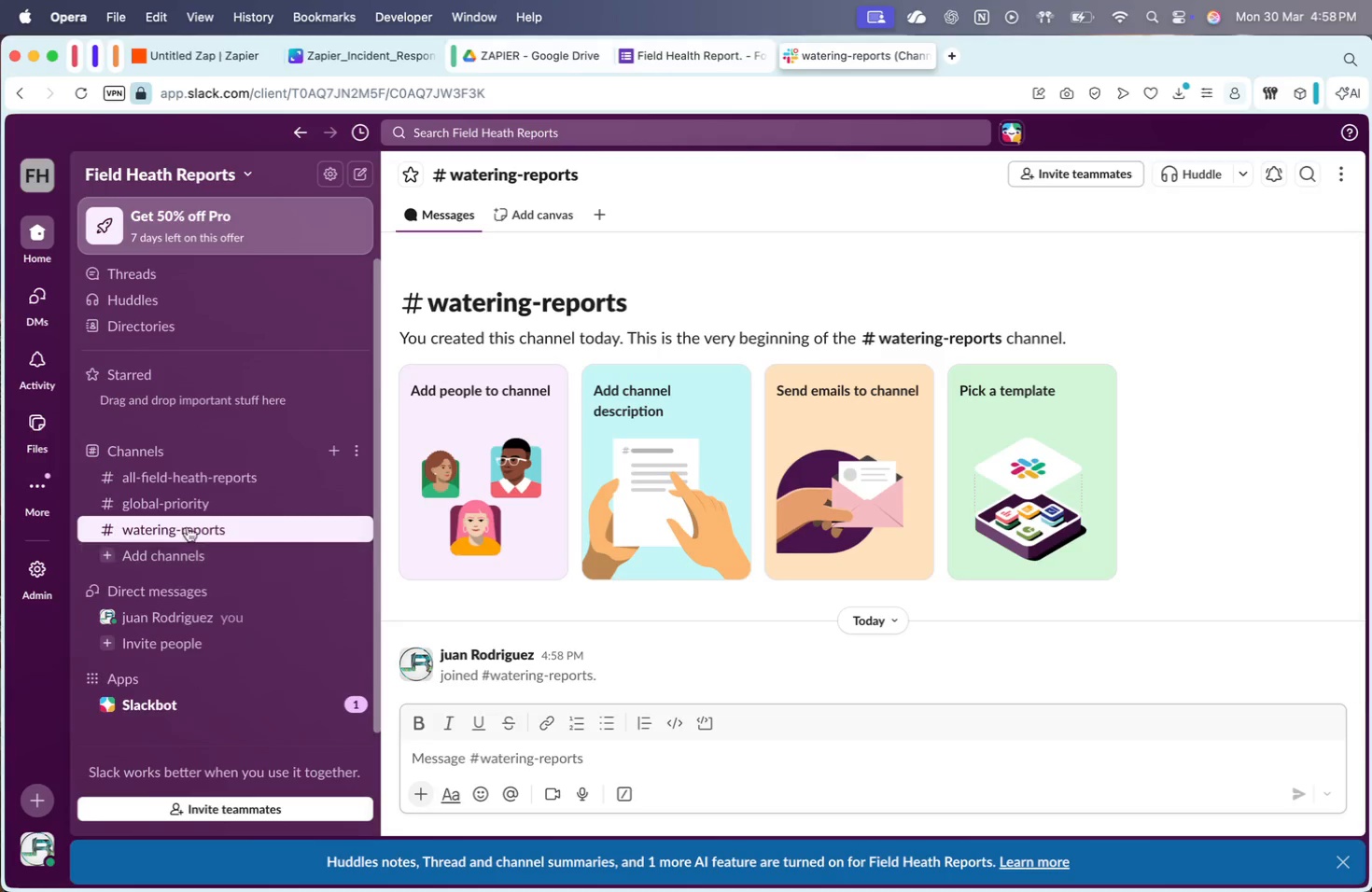 
left_click([232, 562])
 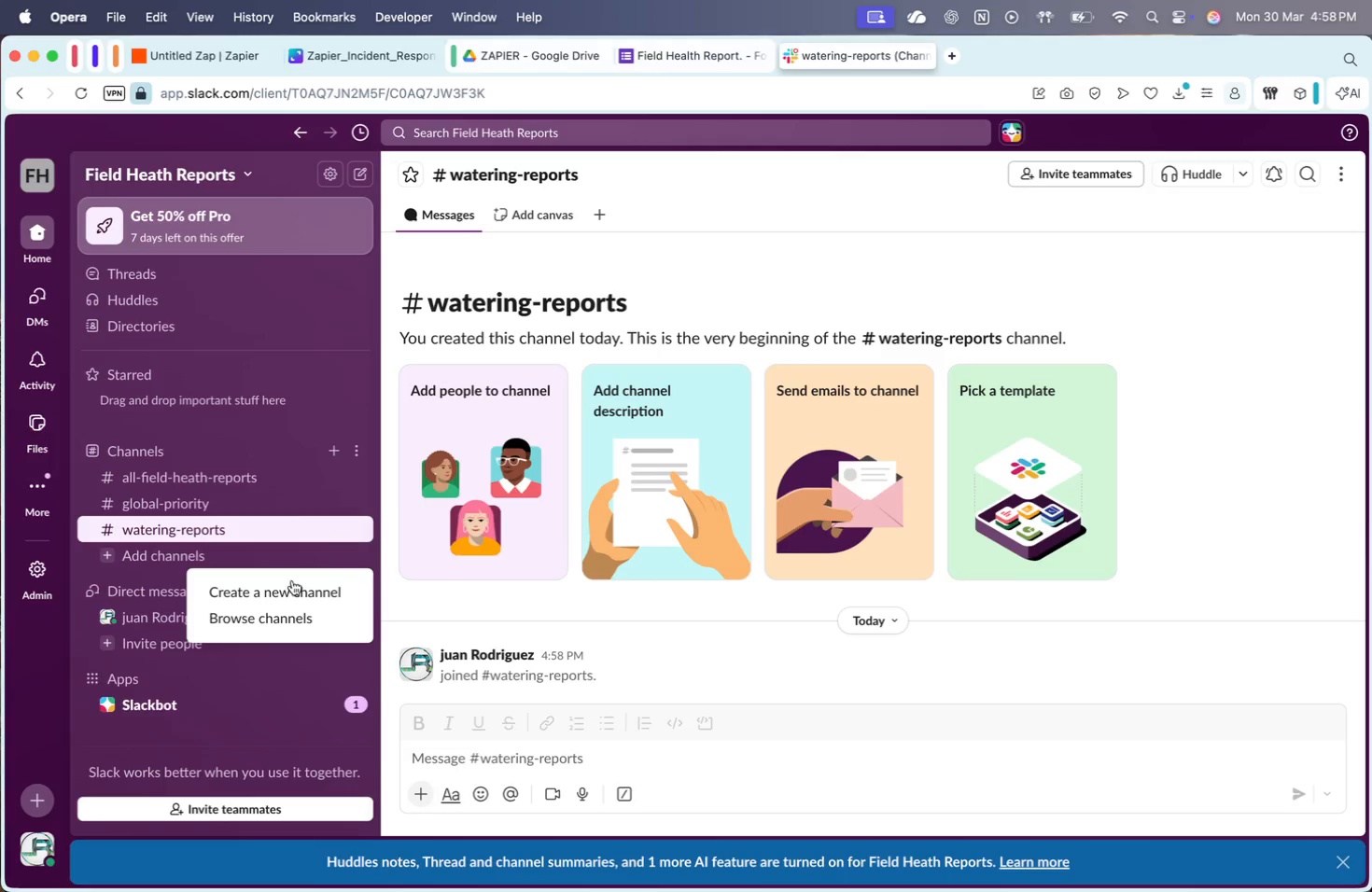 
left_click([290, 584])
 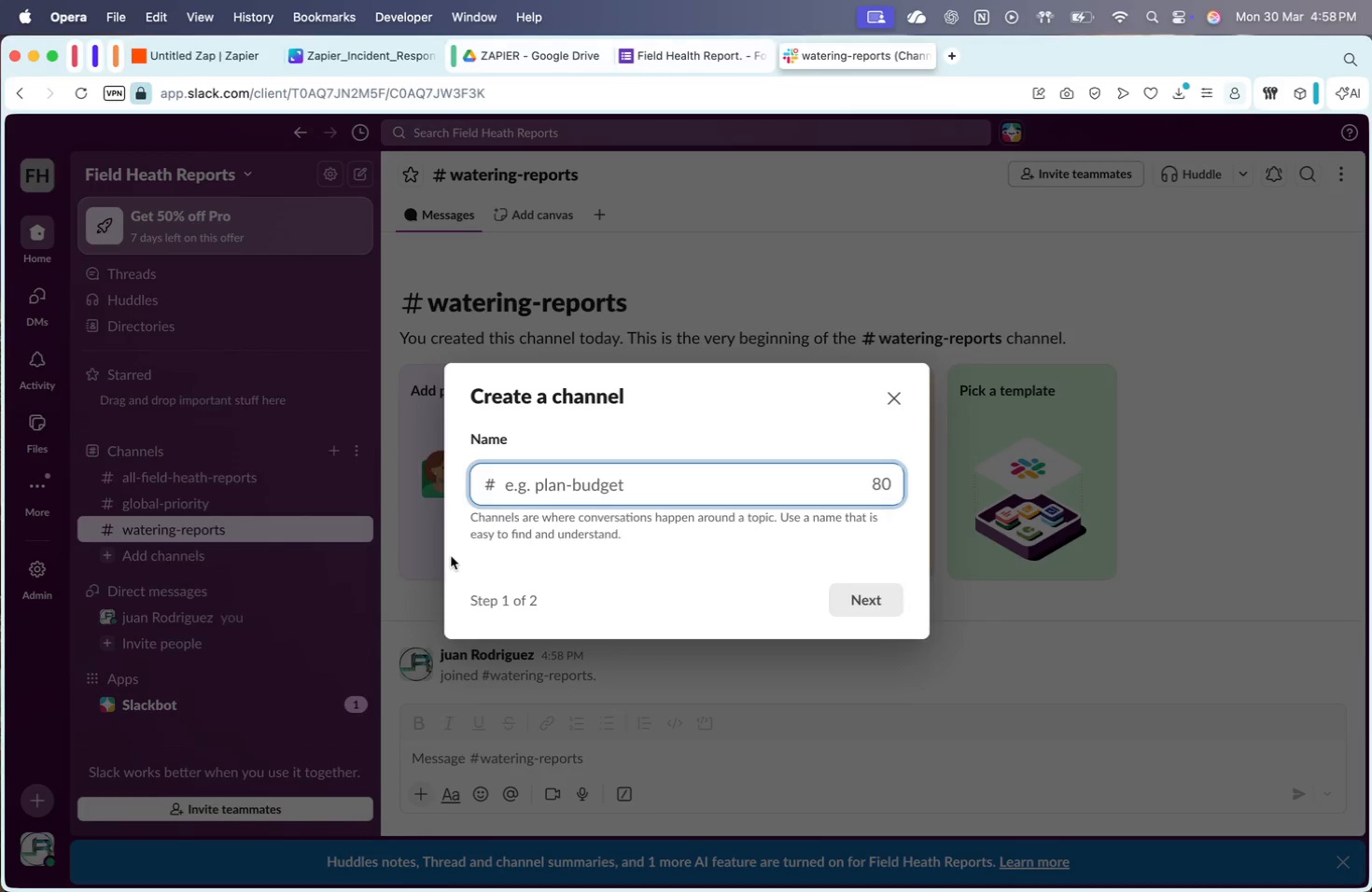 
type(-)
key(Backspace)
type(Pest reports)
 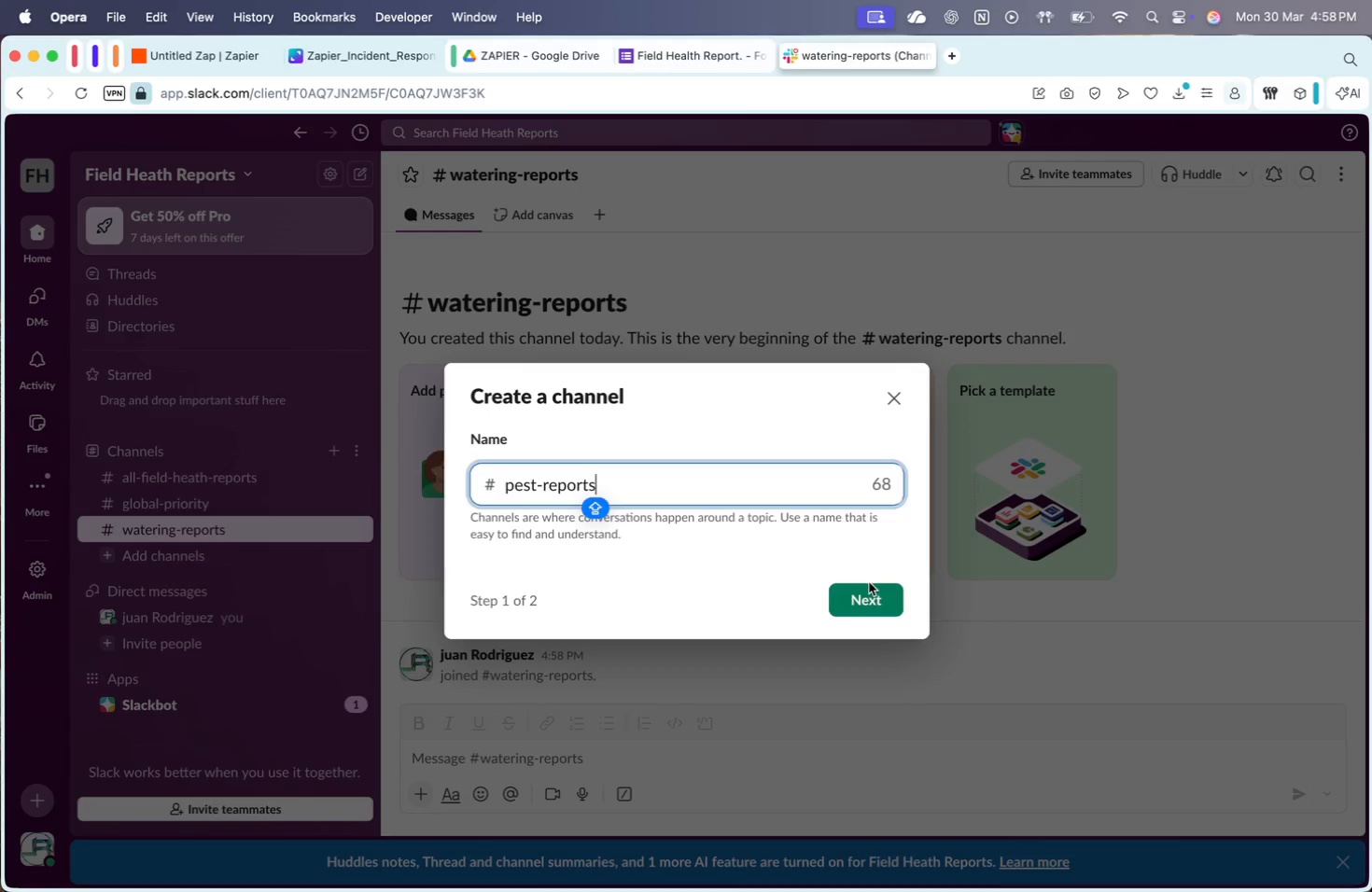 
double_click([869, 591])
 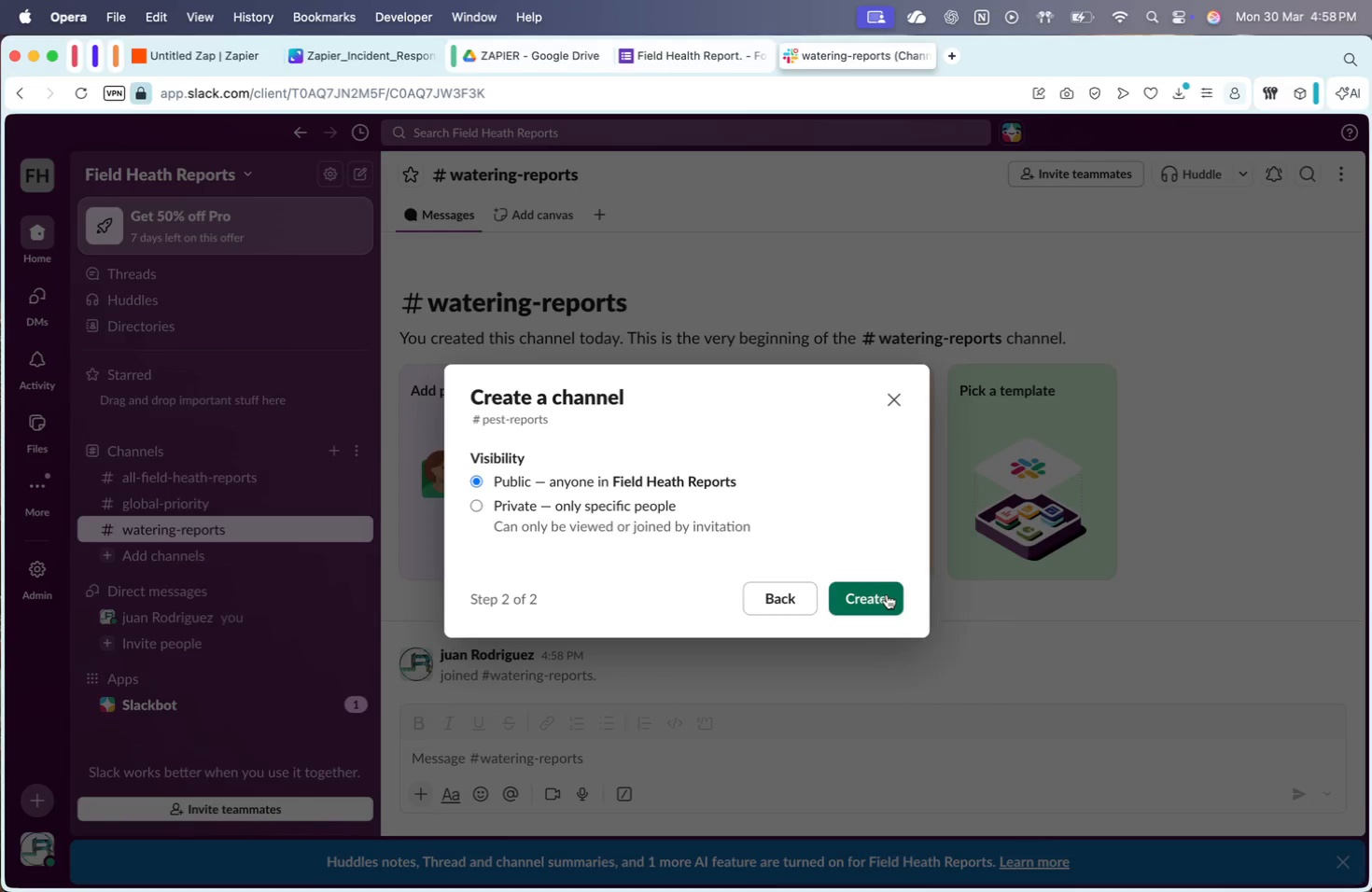 
left_click([887, 598])
 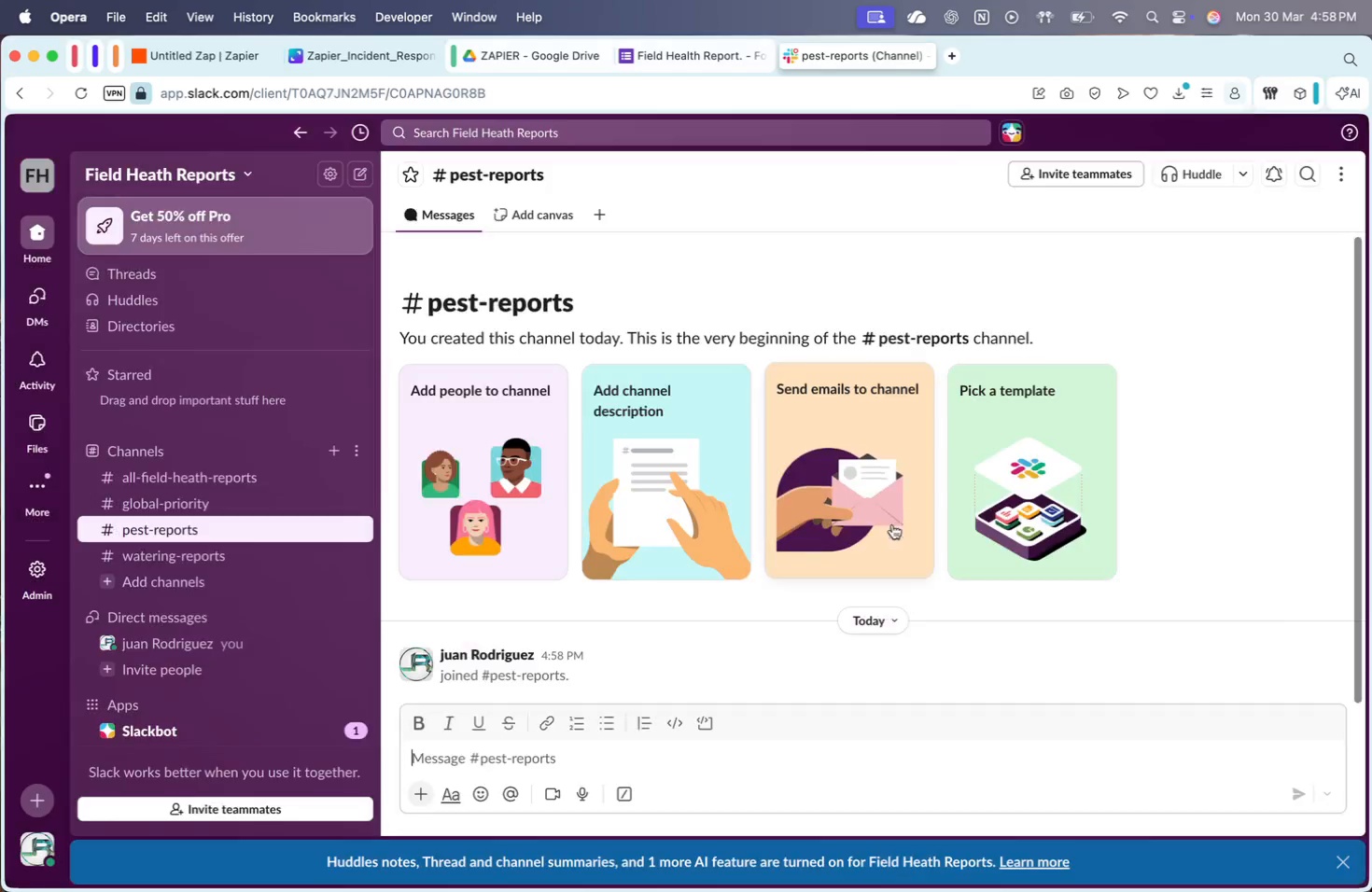 
left_click([218, 576])
 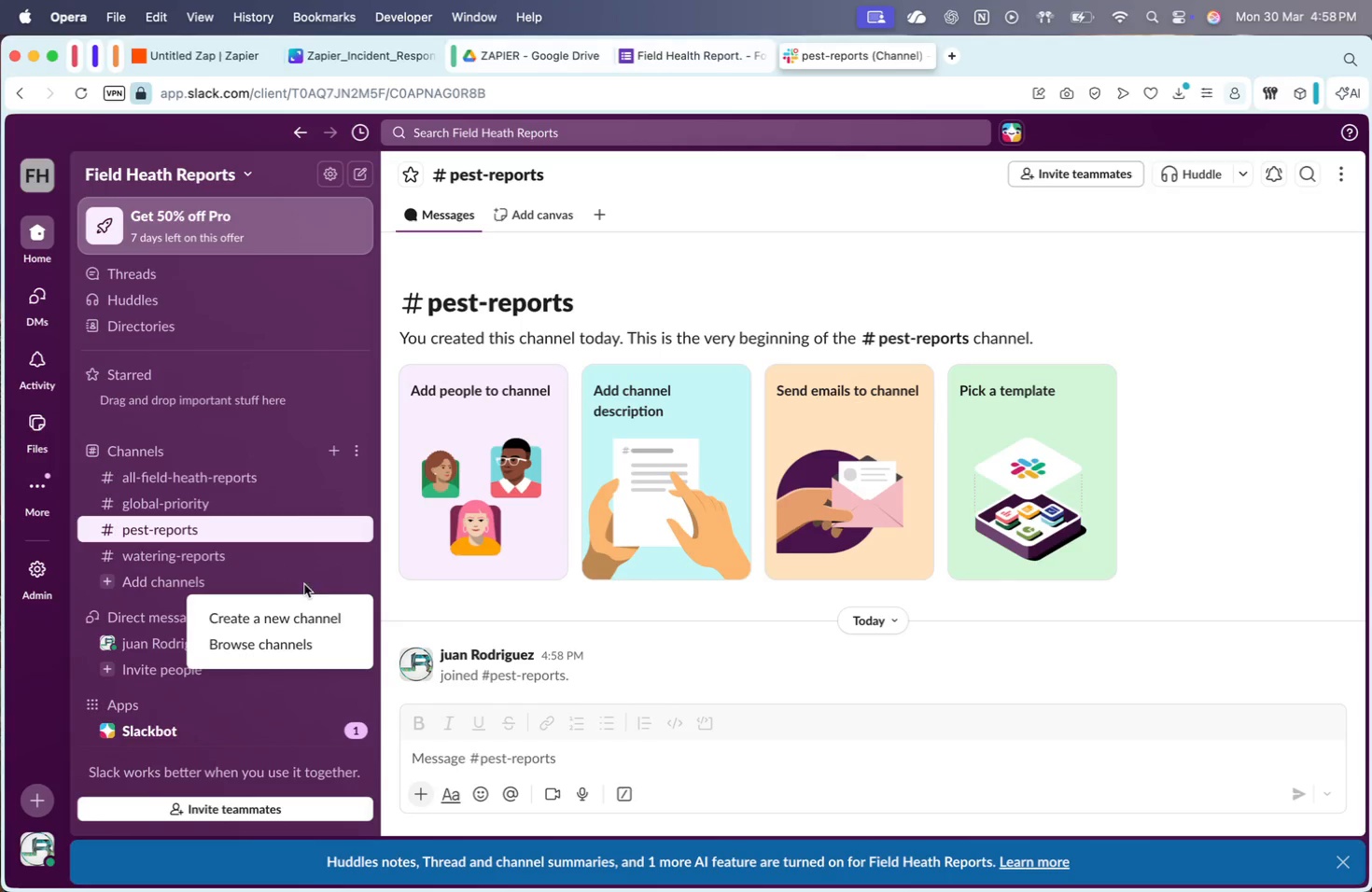 
left_click([289, 615])
 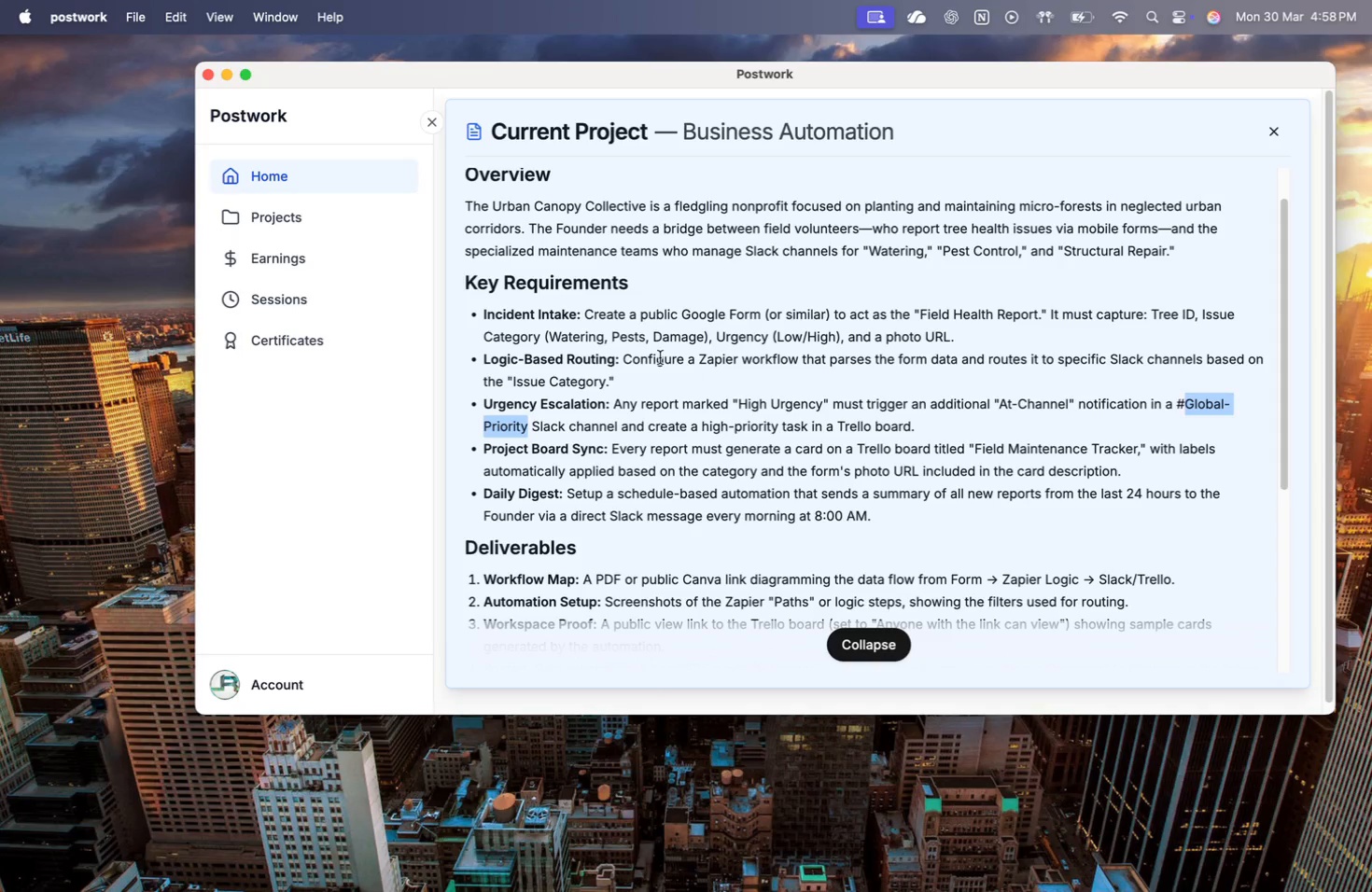 
wait(7.71)
 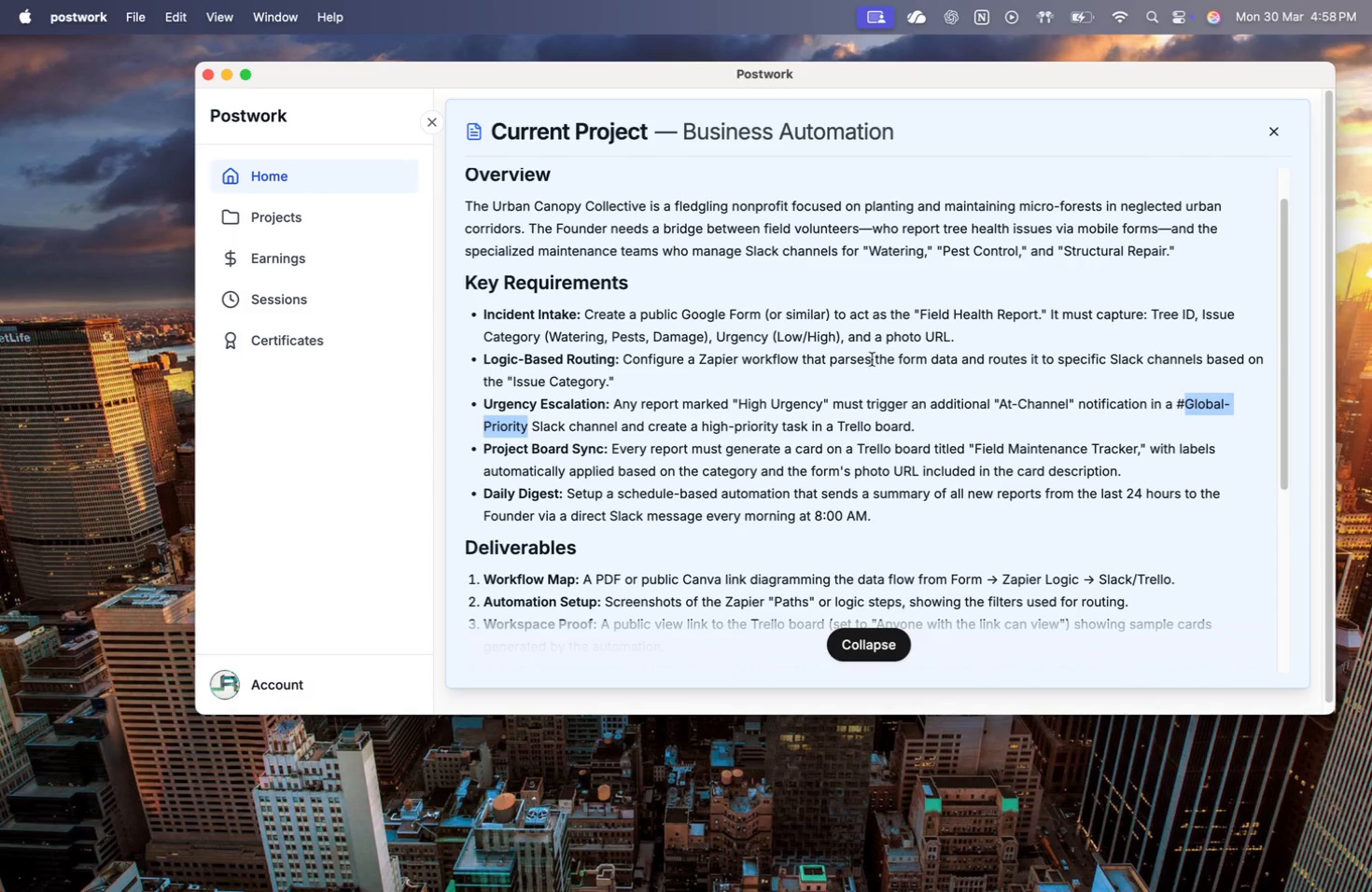 
type(dA)
key(Backspace)
key(Backspace)
type(D)
key(Backspace)
type(dD)
key(Backspace)
key(Backspace)
type(D)
key(Backspace)
type(Damage reports)
 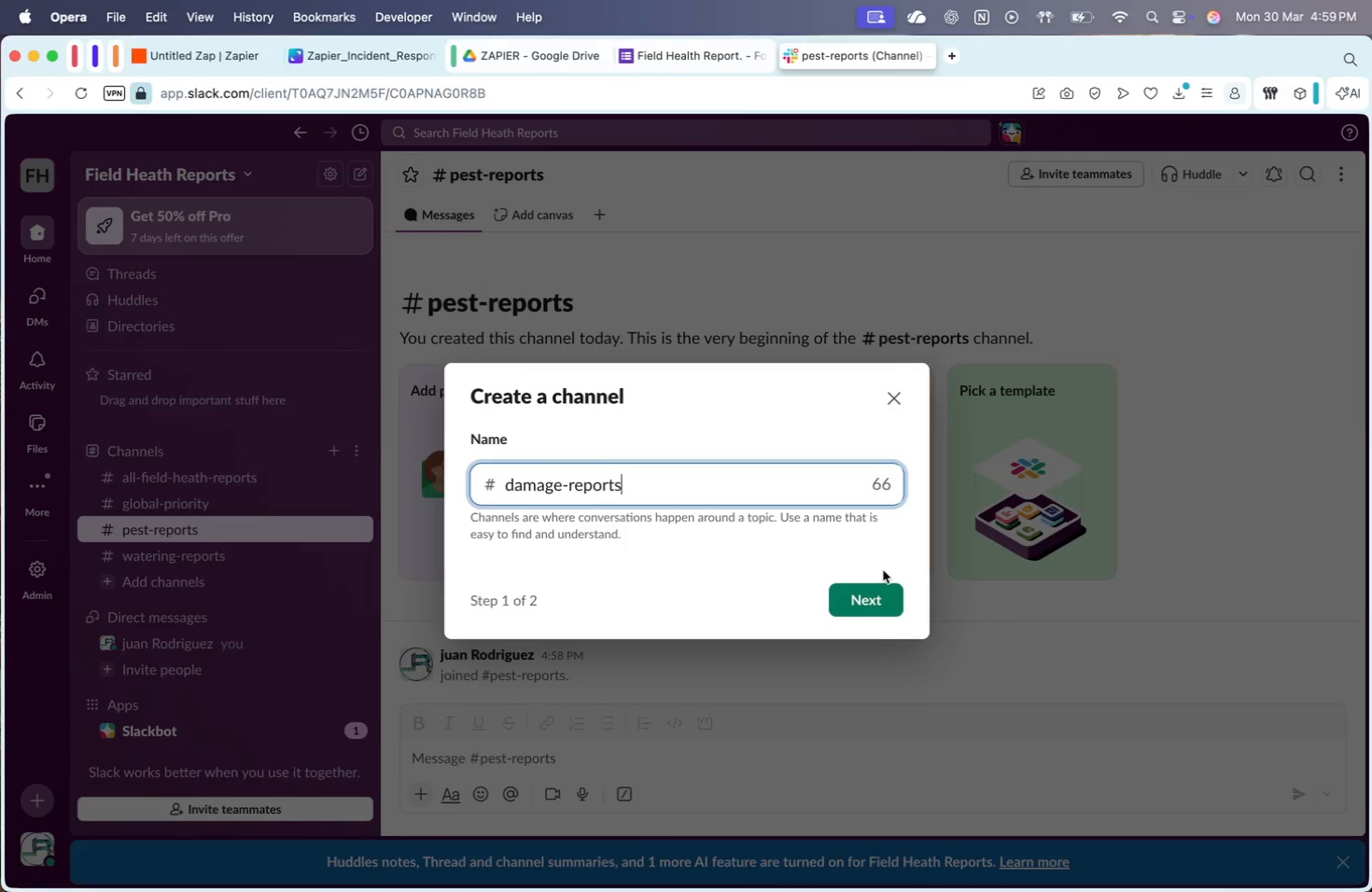 
left_click([874, 594])
 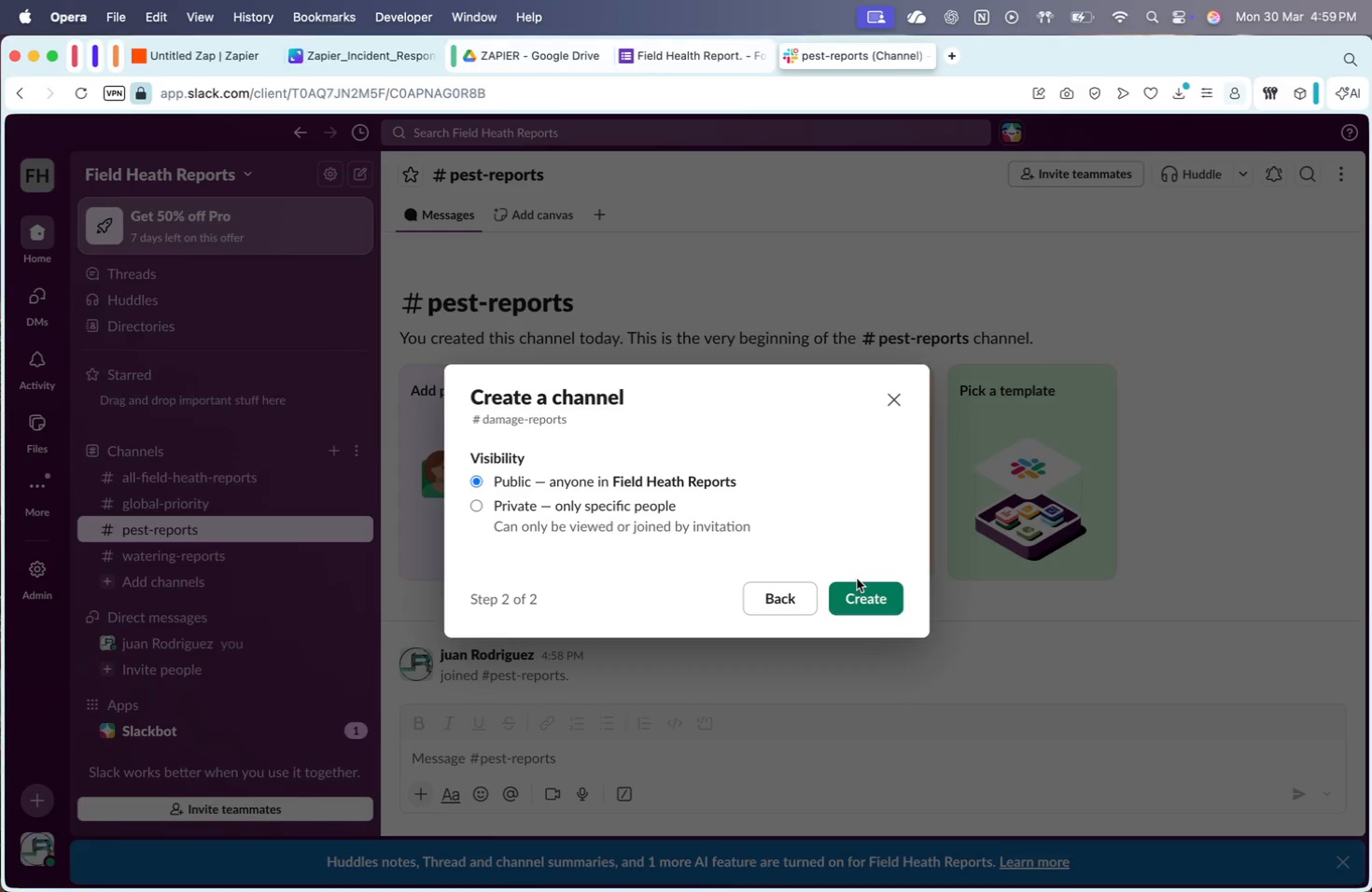 
left_click([867, 595])
 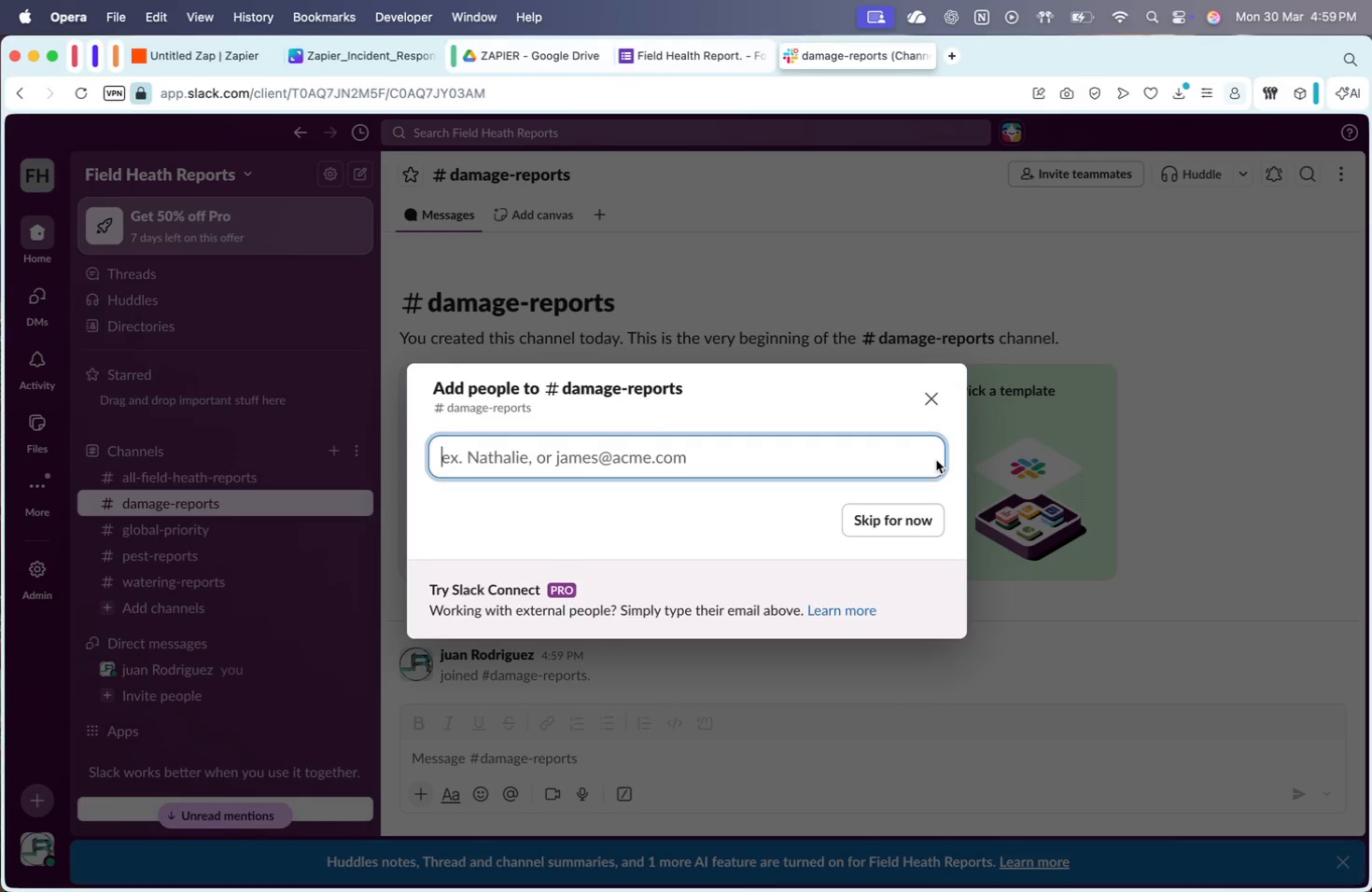 
left_click([931, 401])
 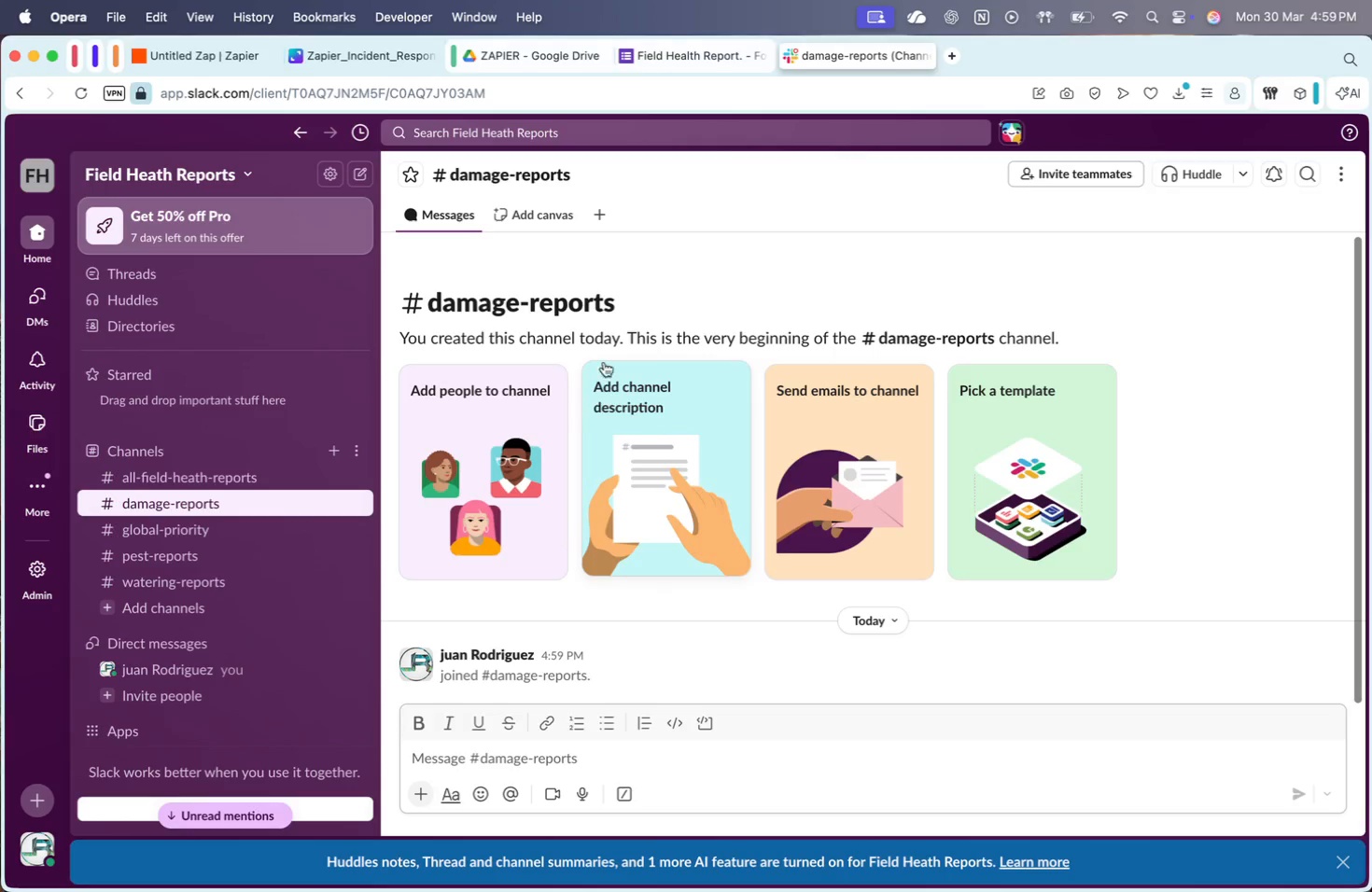 
scroll: coordinate [496, 592], scroll_direction: down, amount: 19.0
 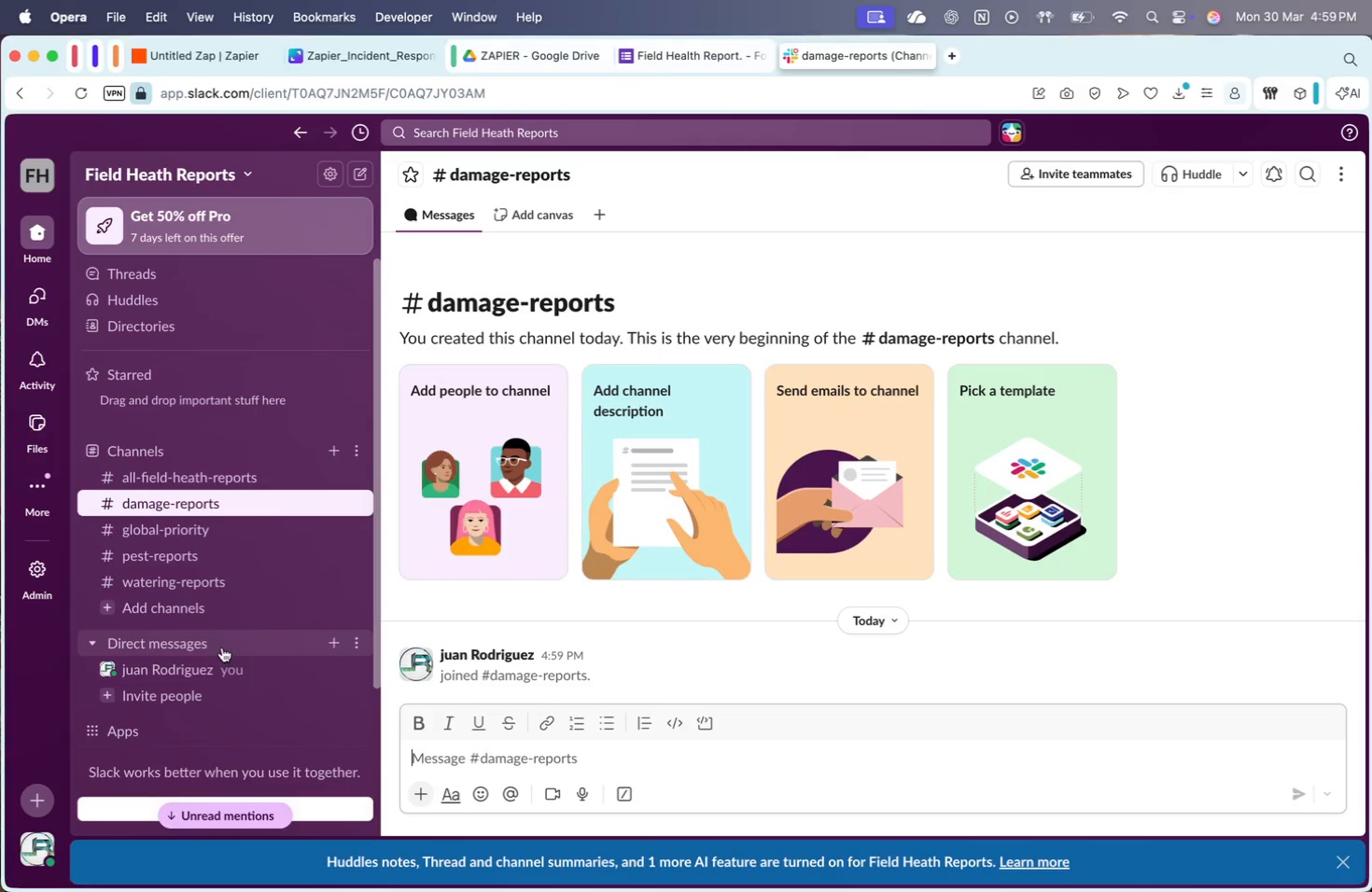 
left_click([135, 704])
 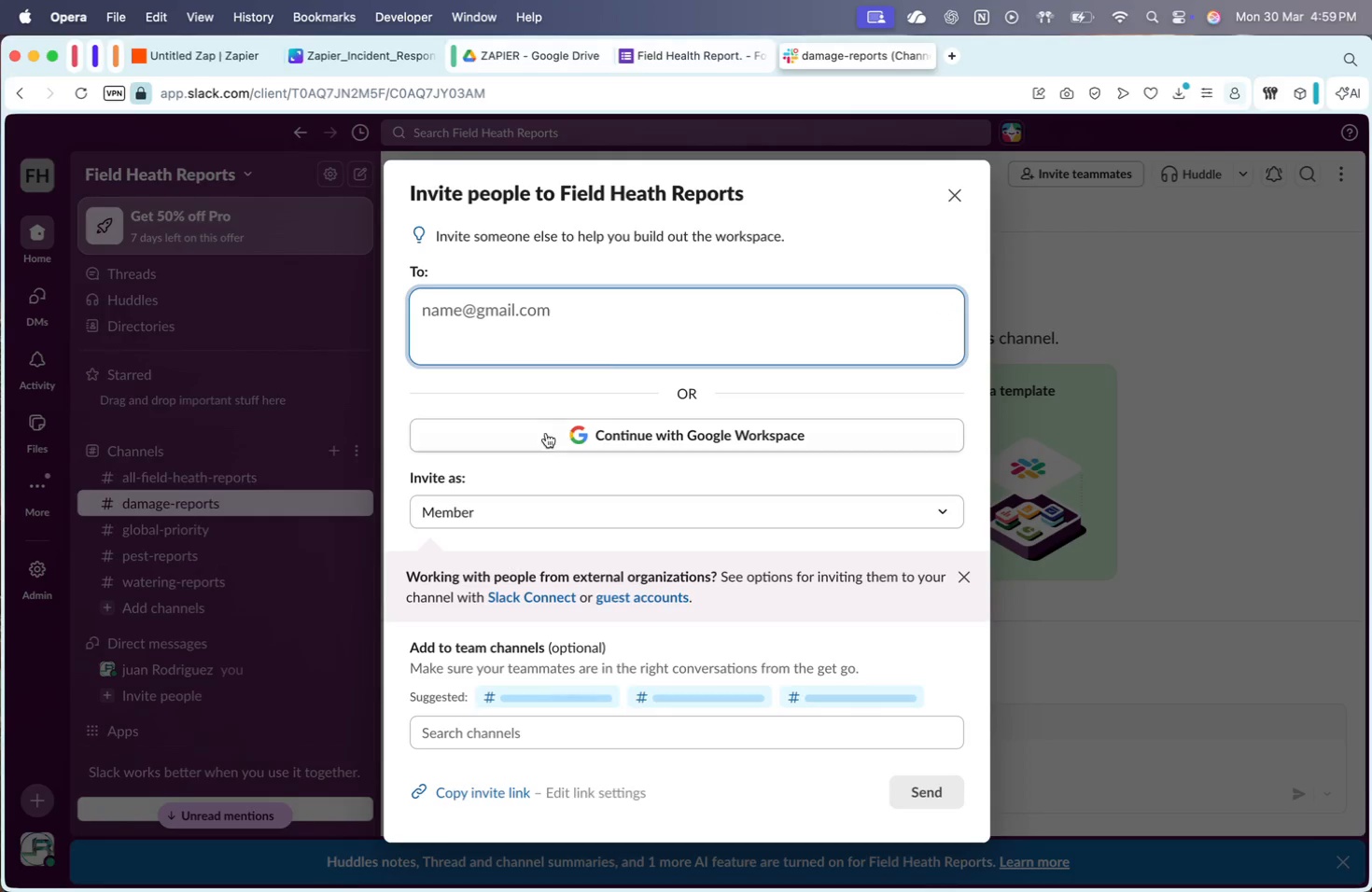 
left_click([630, 325])
 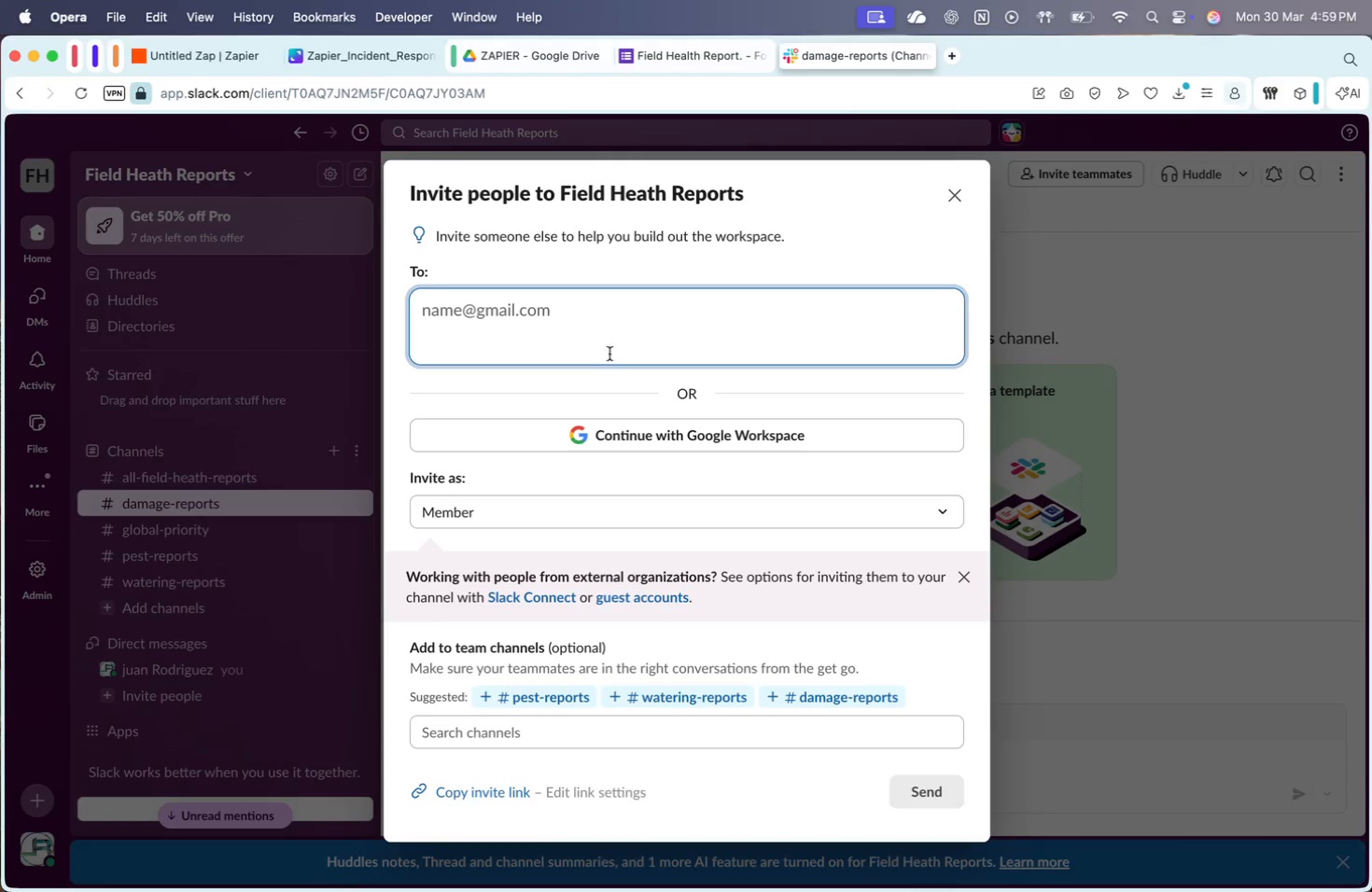 
left_click([609, 297])
 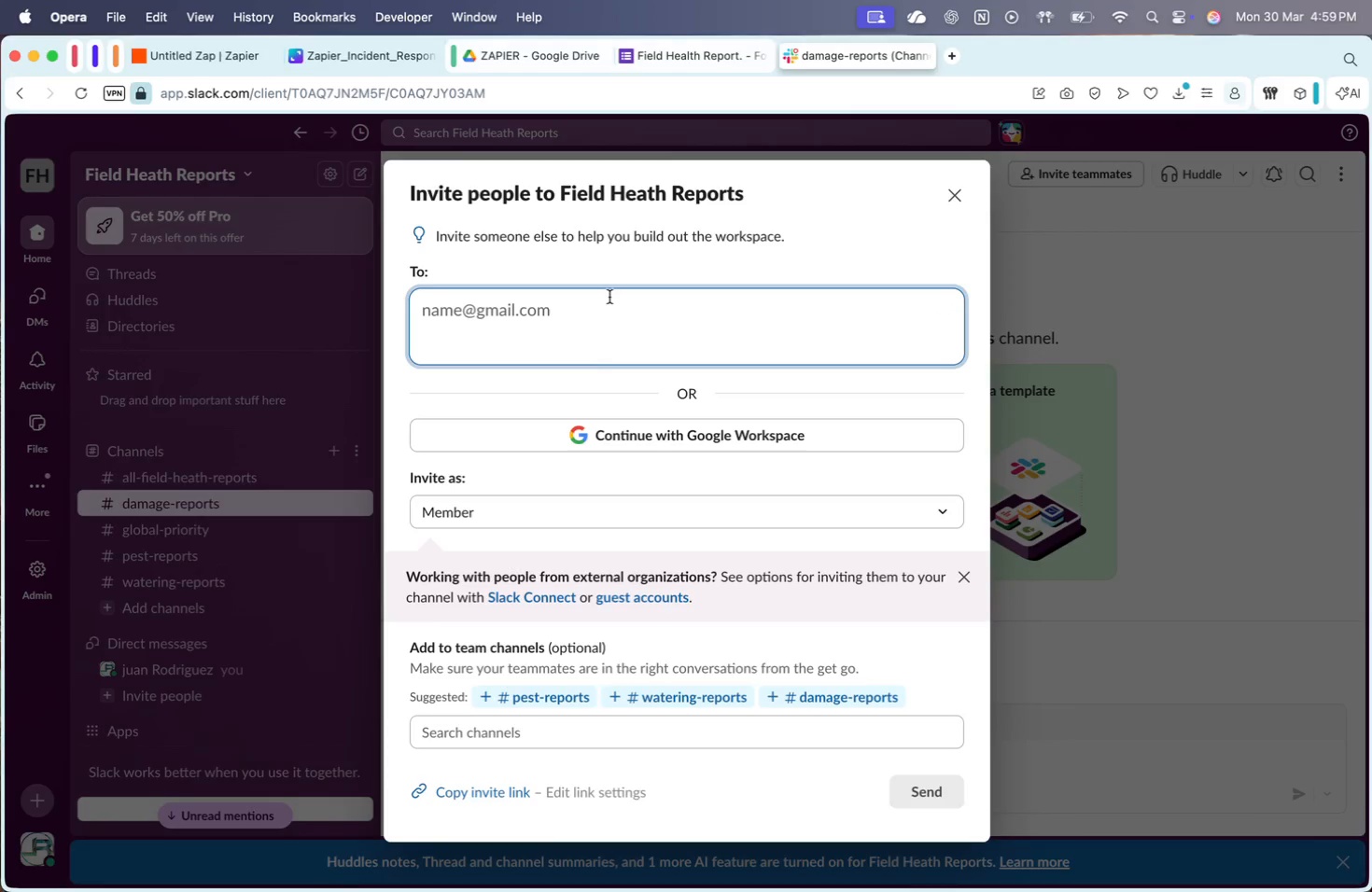 
type(jc7120)
key(Backspace)
type(9066@gnaul.com)
key(Backspace)
key(Backspace)
key(Backspace)
key(Backspace)
key(Backspace)
key(Backspace)
key(Backspace)
key(Backspace)
type(mail.com)
 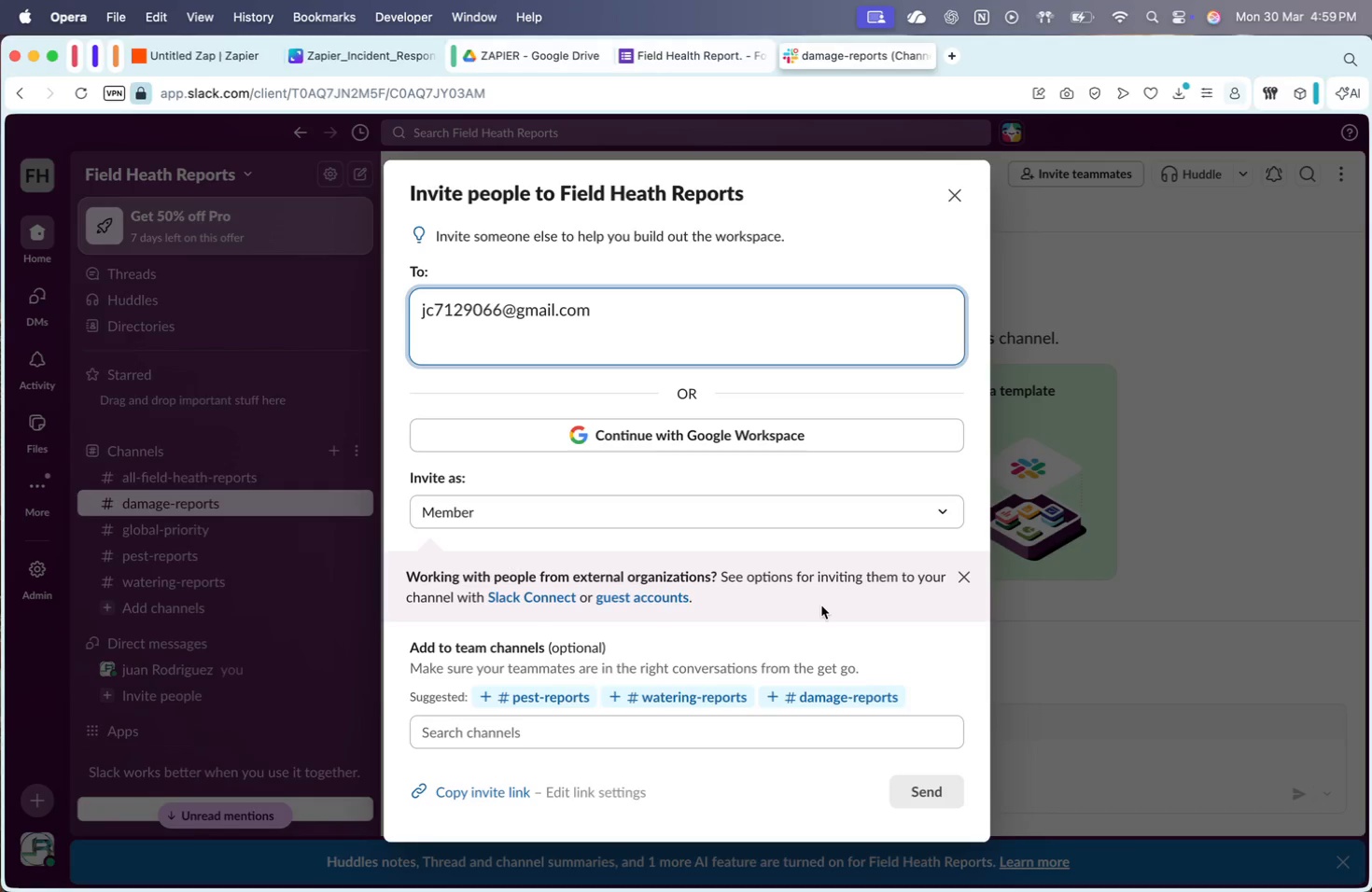 
left_click([763, 328])
 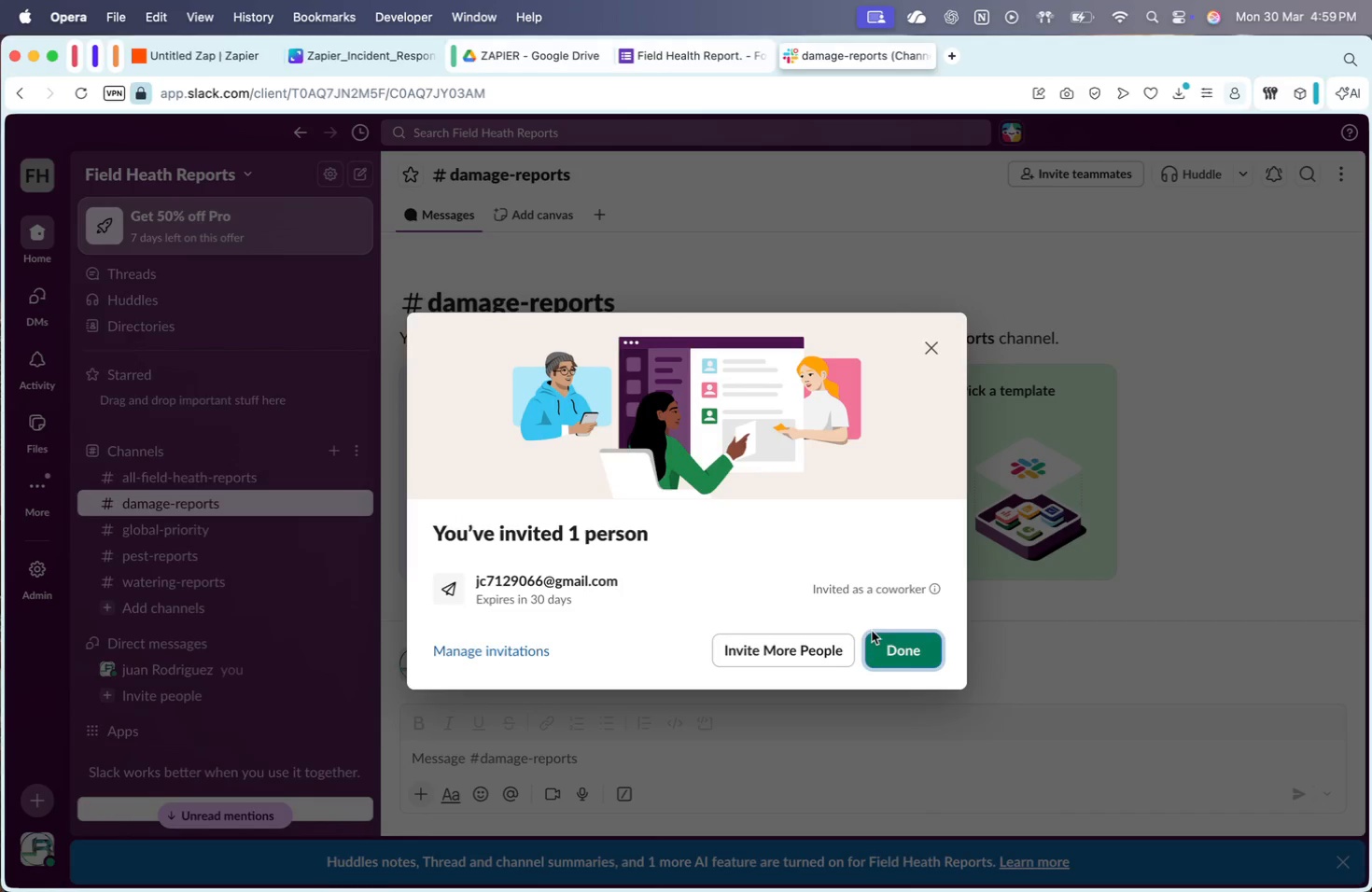 
scroll: coordinate [691, 547], scroll_direction: down, amount: 15.0
 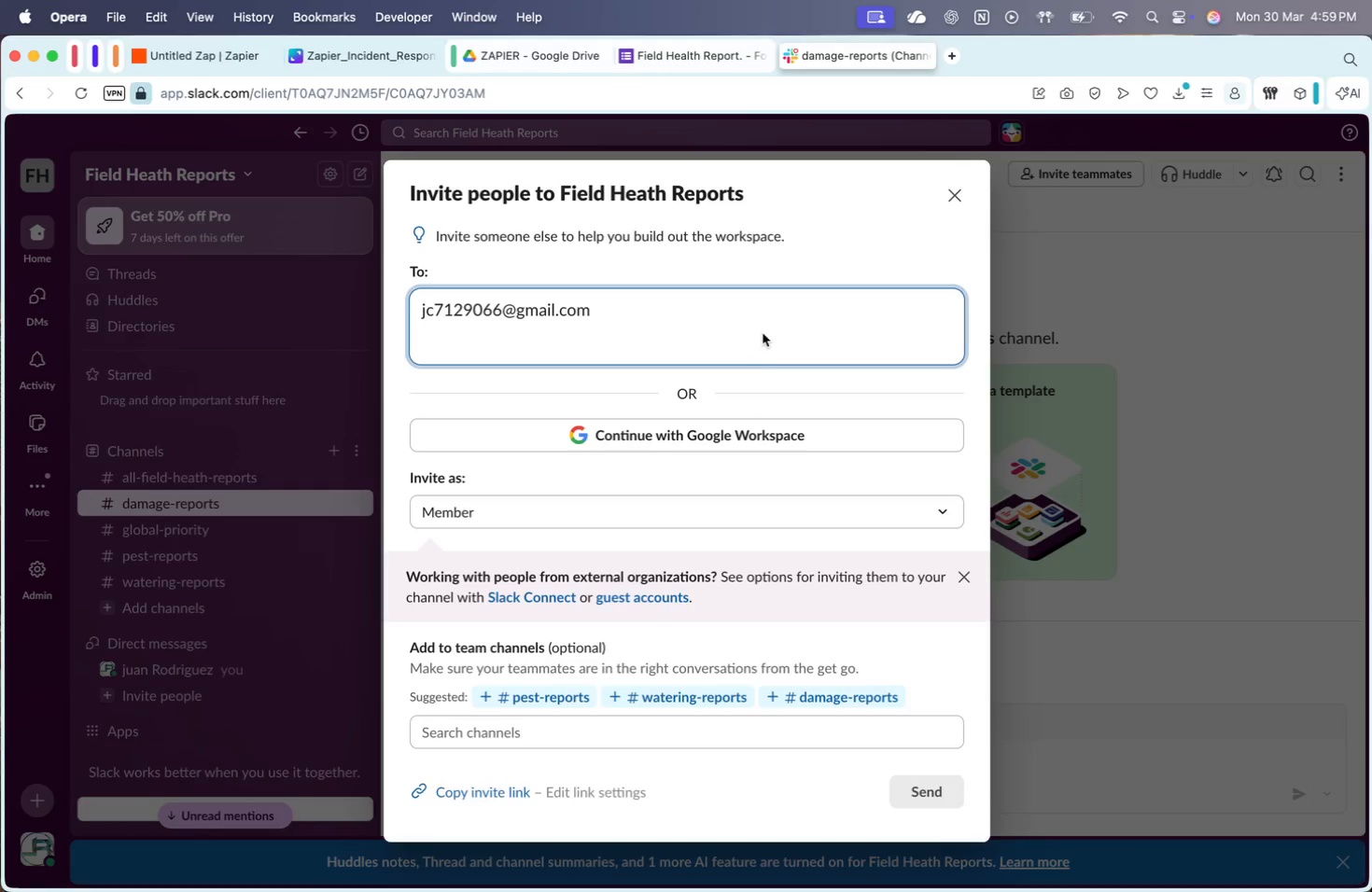 
left_click([899, 650])
 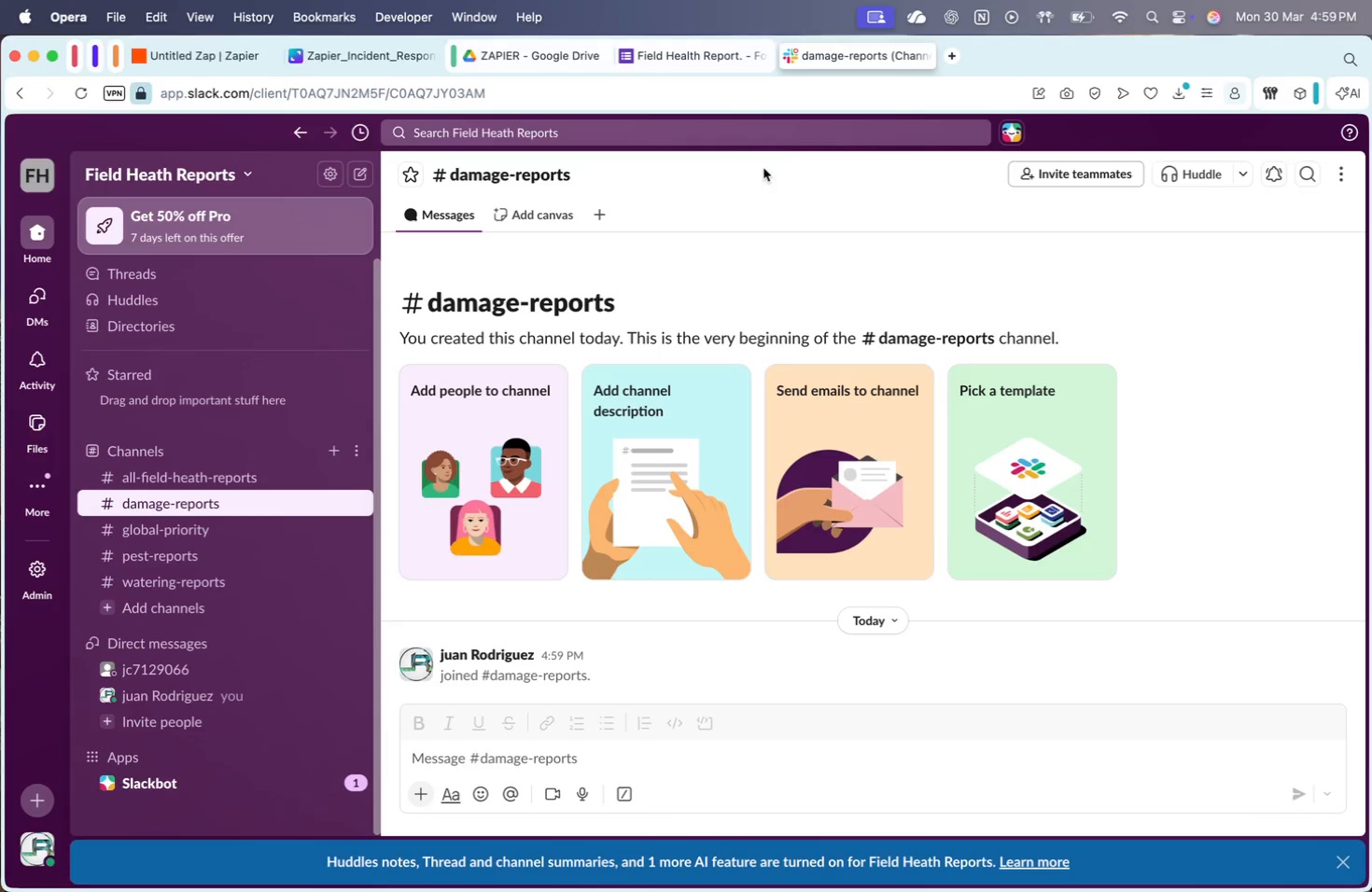 
double_click([946, 50])
 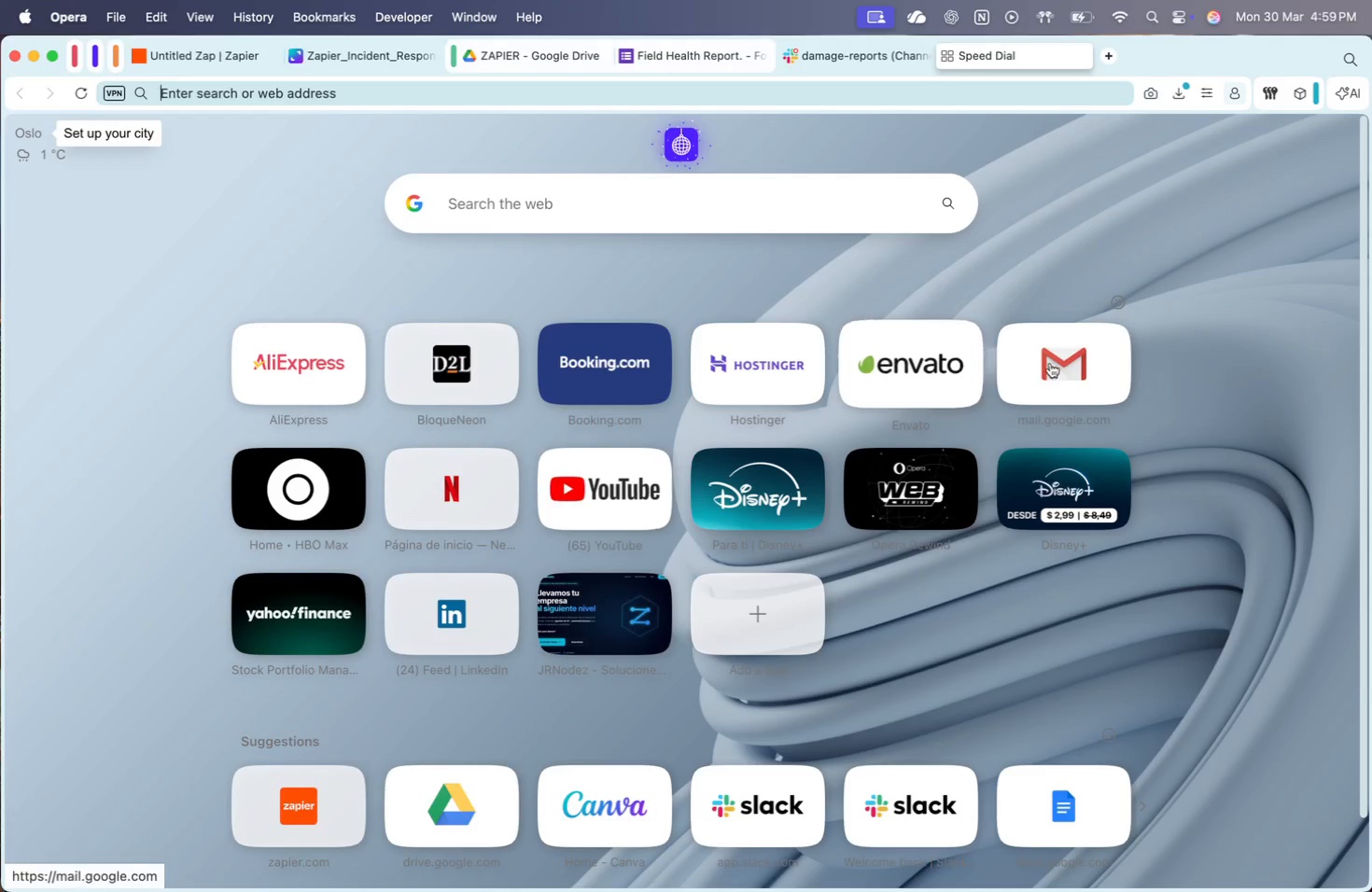 
double_click([1085, 365])
 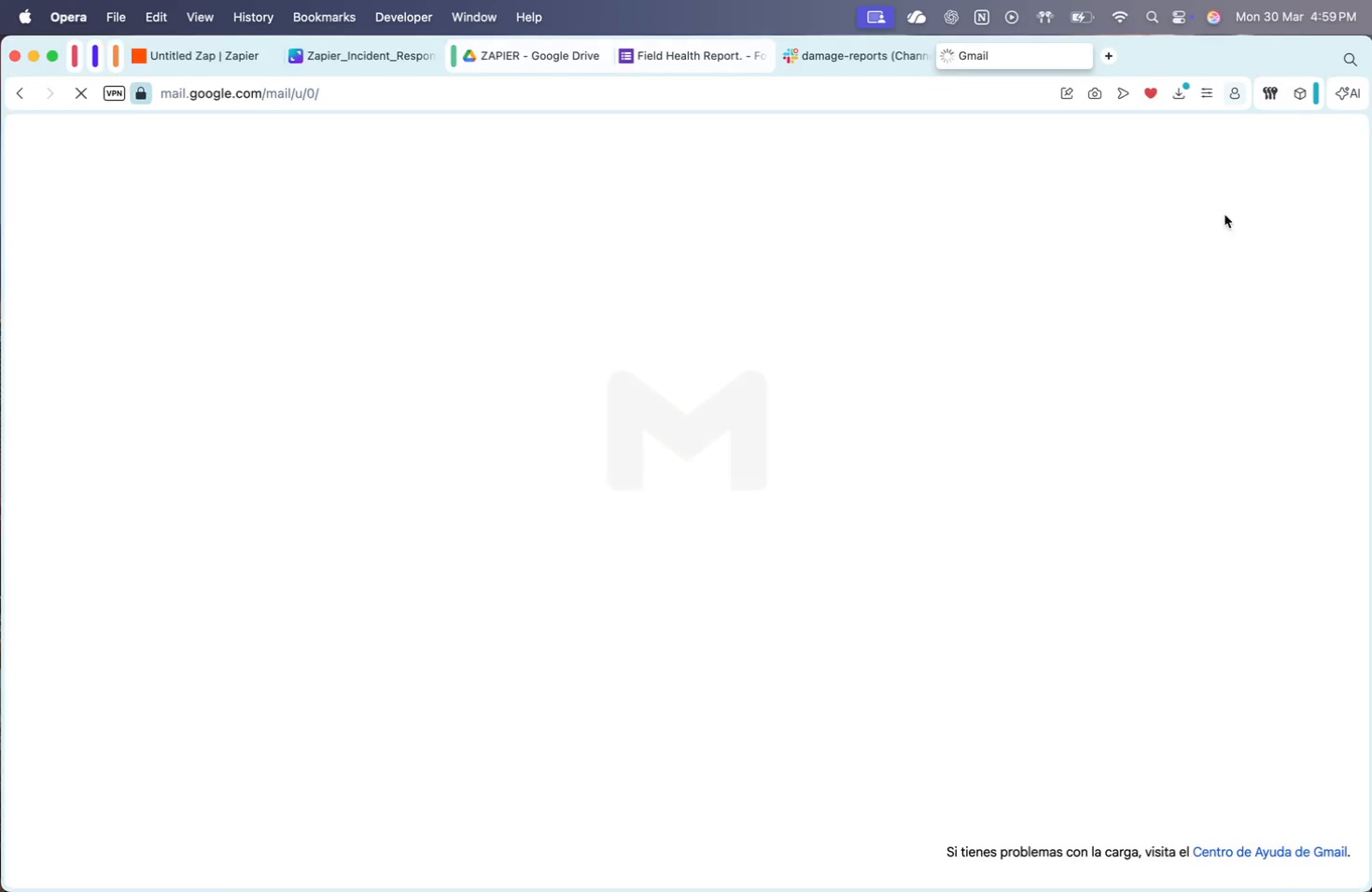 
left_click([1326, 160])
 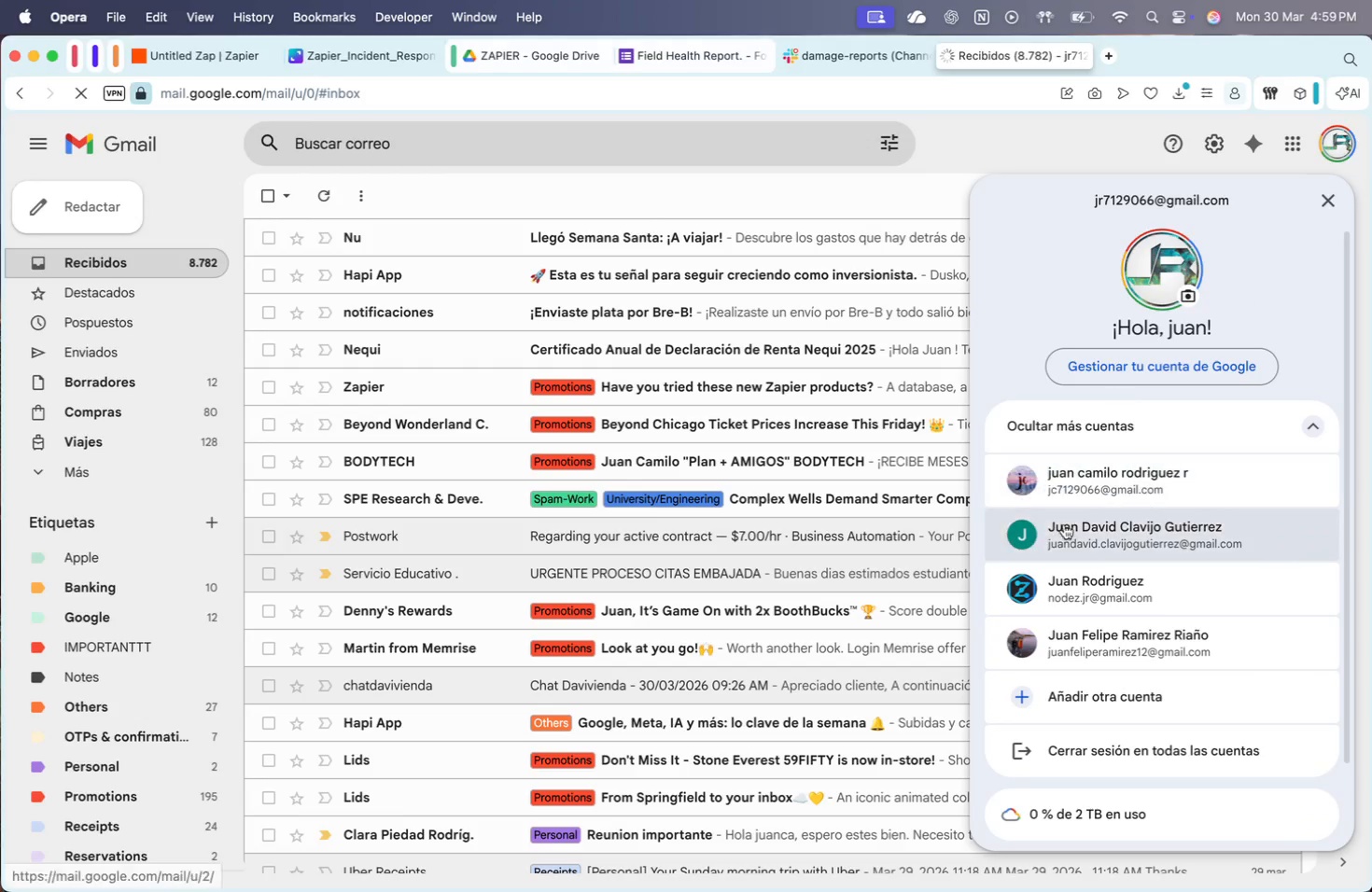 
left_click([1111, 476])
 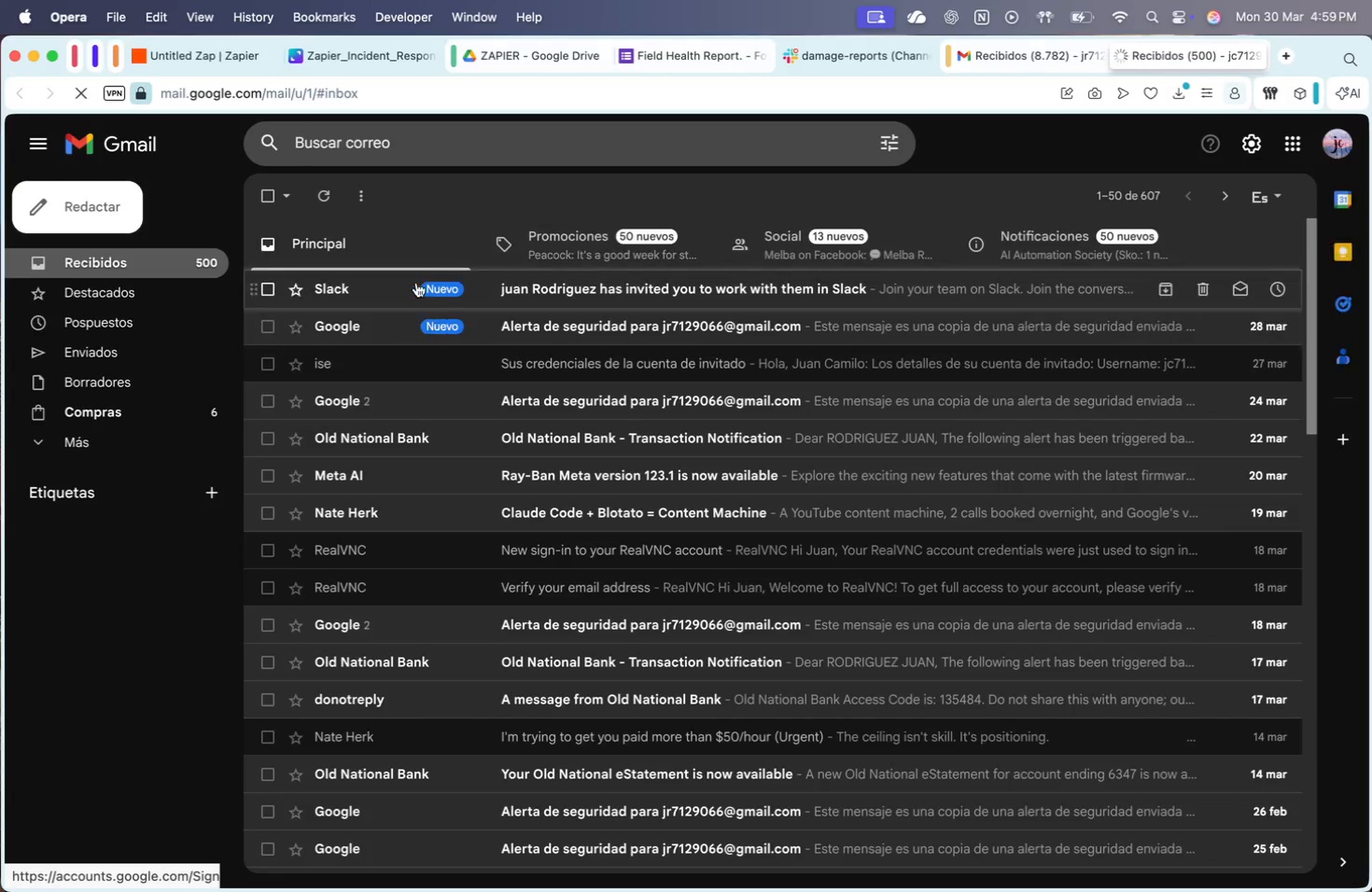 
left_click([505, 285])
 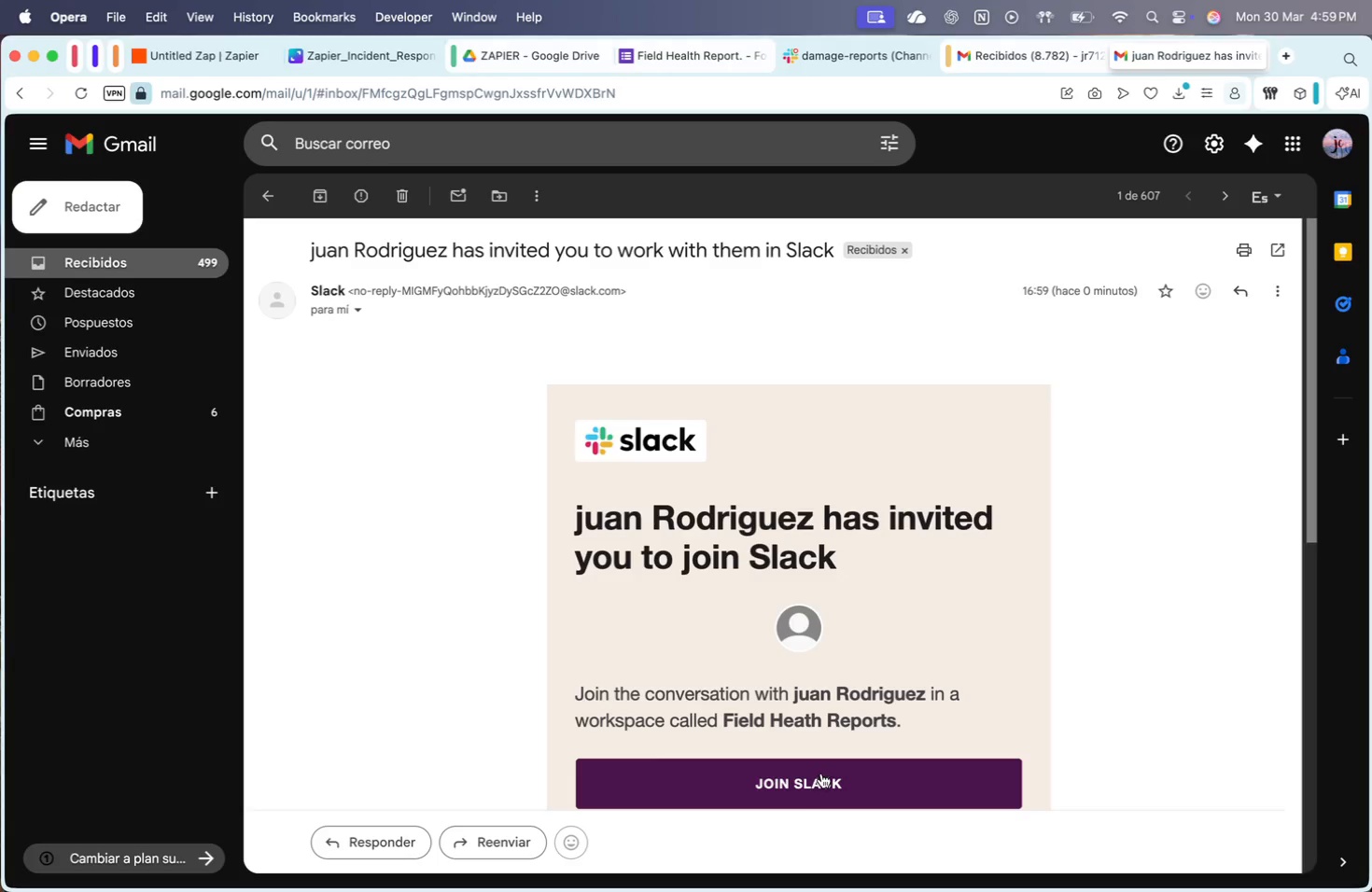 
scroll: coordinate [887, 586], scroll_direction: down, amount: 9.0
 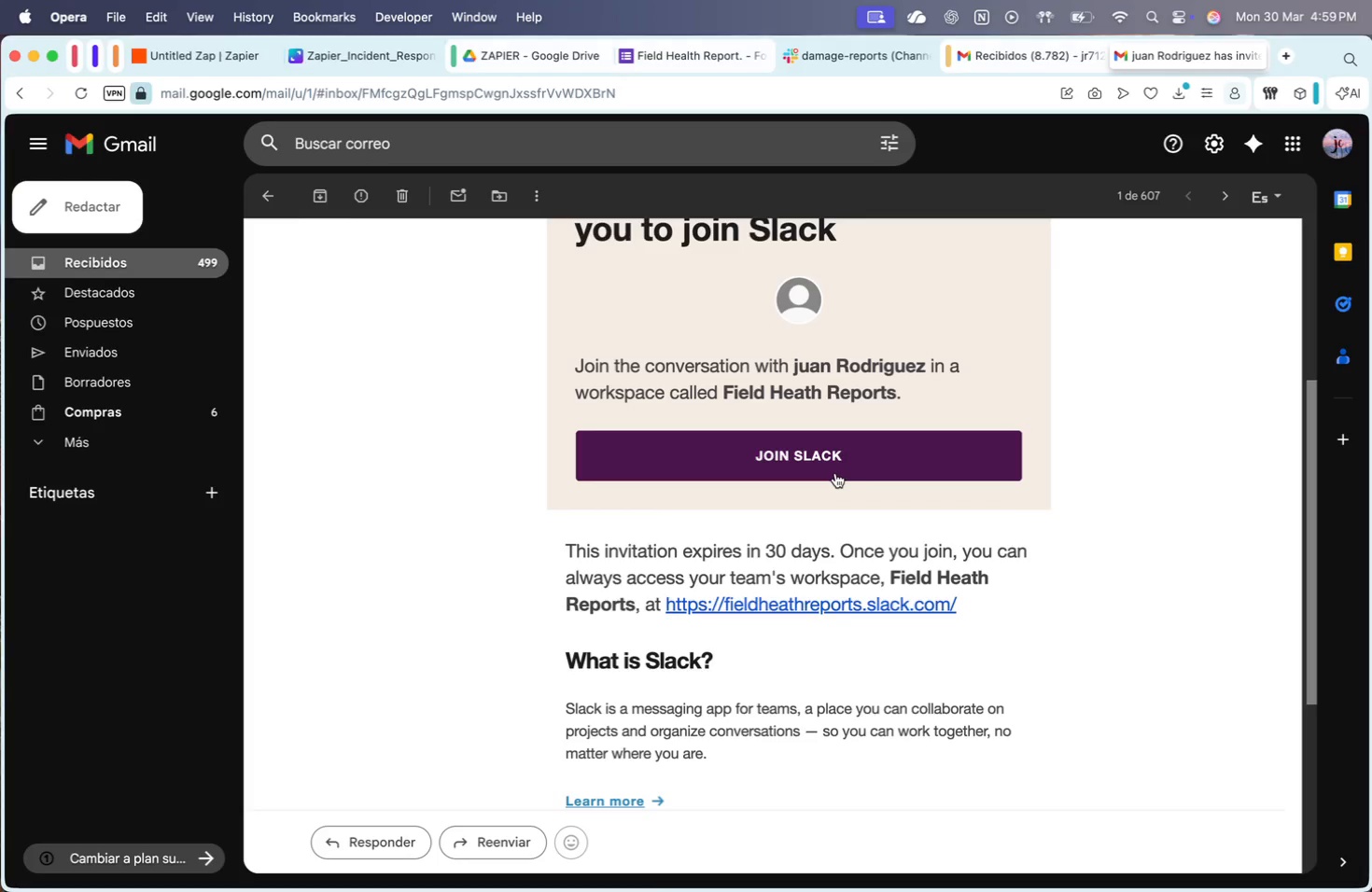 
left_click([834, 472])
 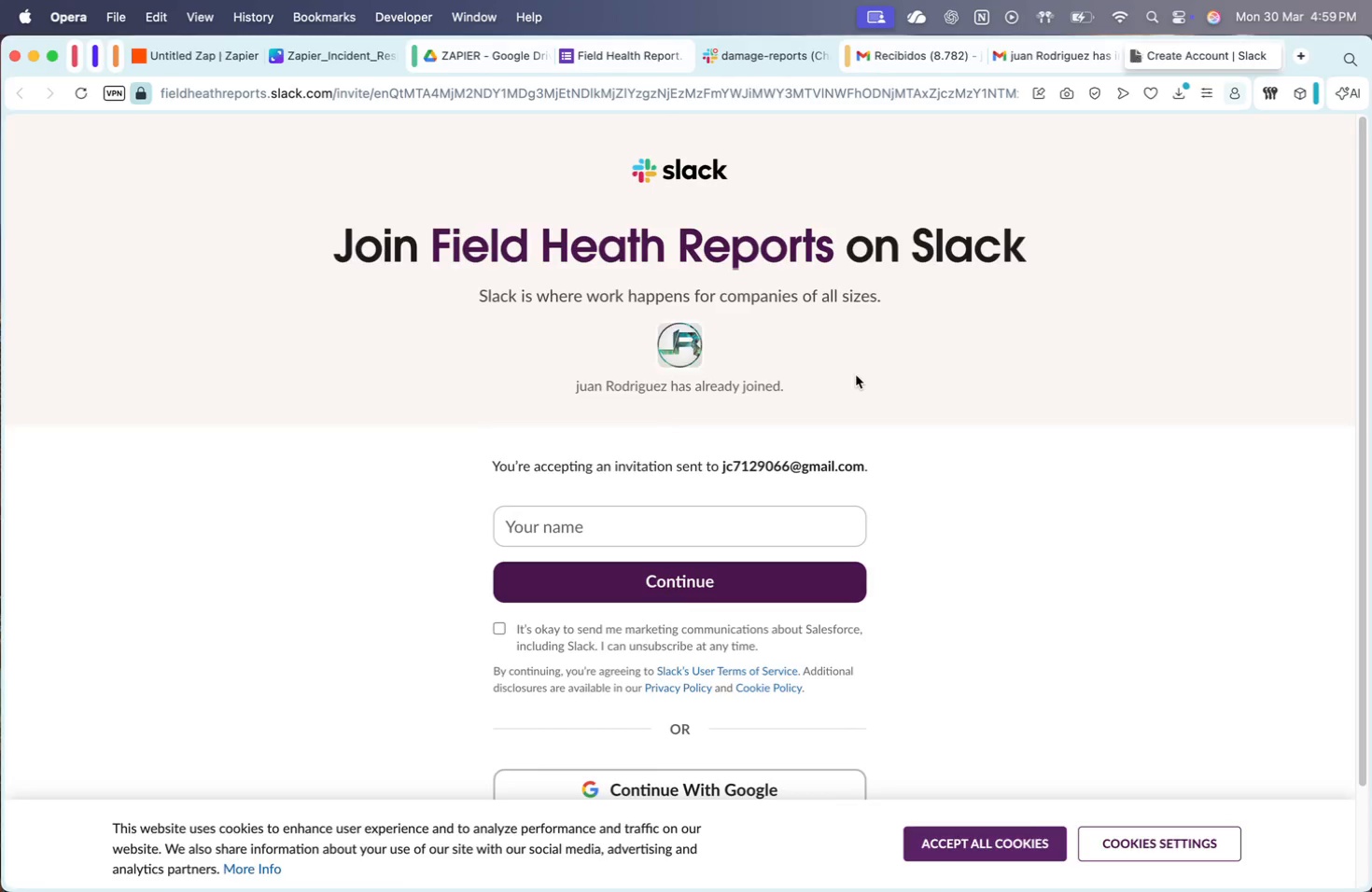 
left_click([682, 533])
 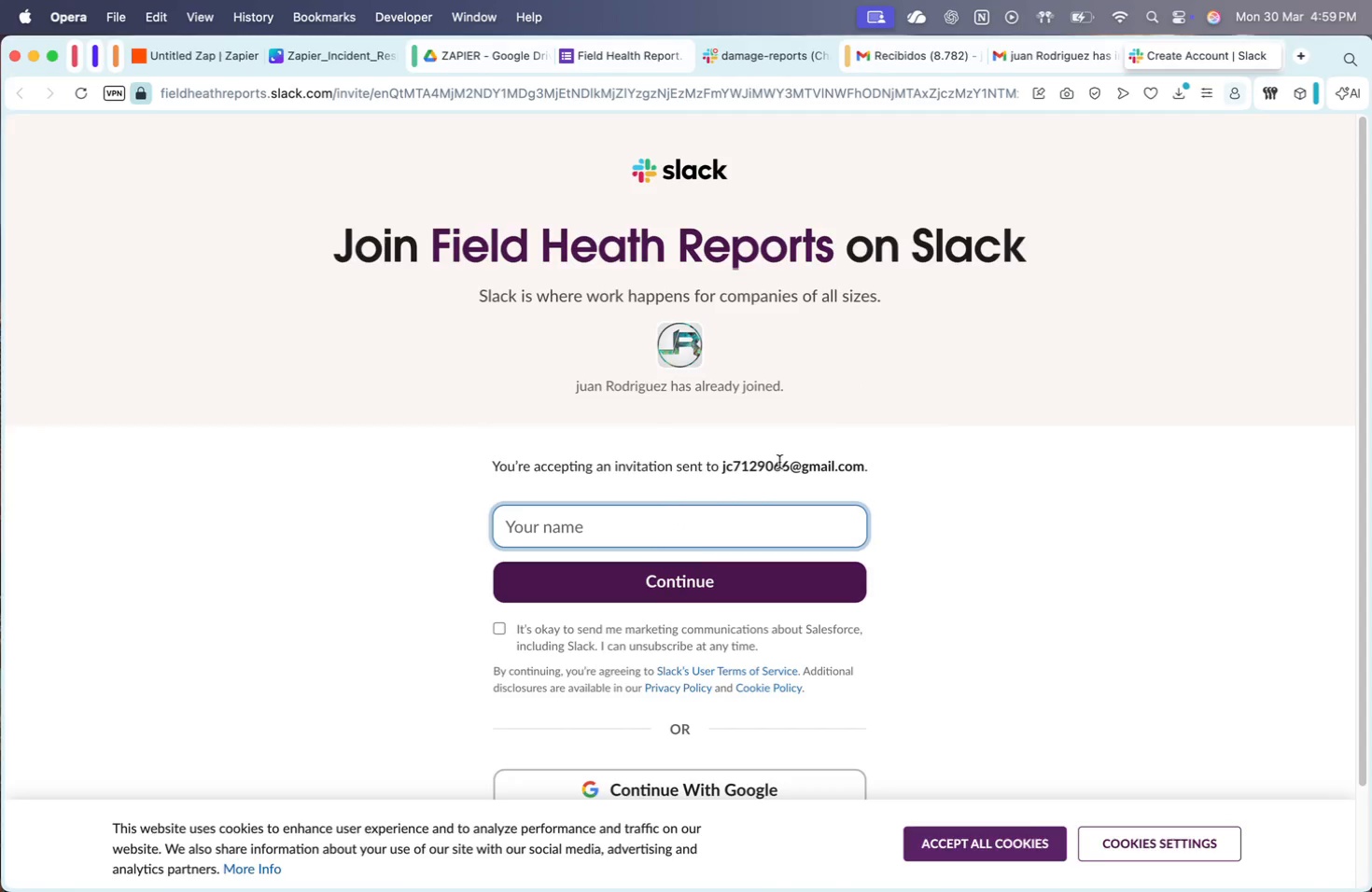 
type(juAN )
key(Backspace)
key(Backspace)
key(Backspace)
key(Backspace)
key(Backspace)
type(JuanTESTS)
key(Backspace)
 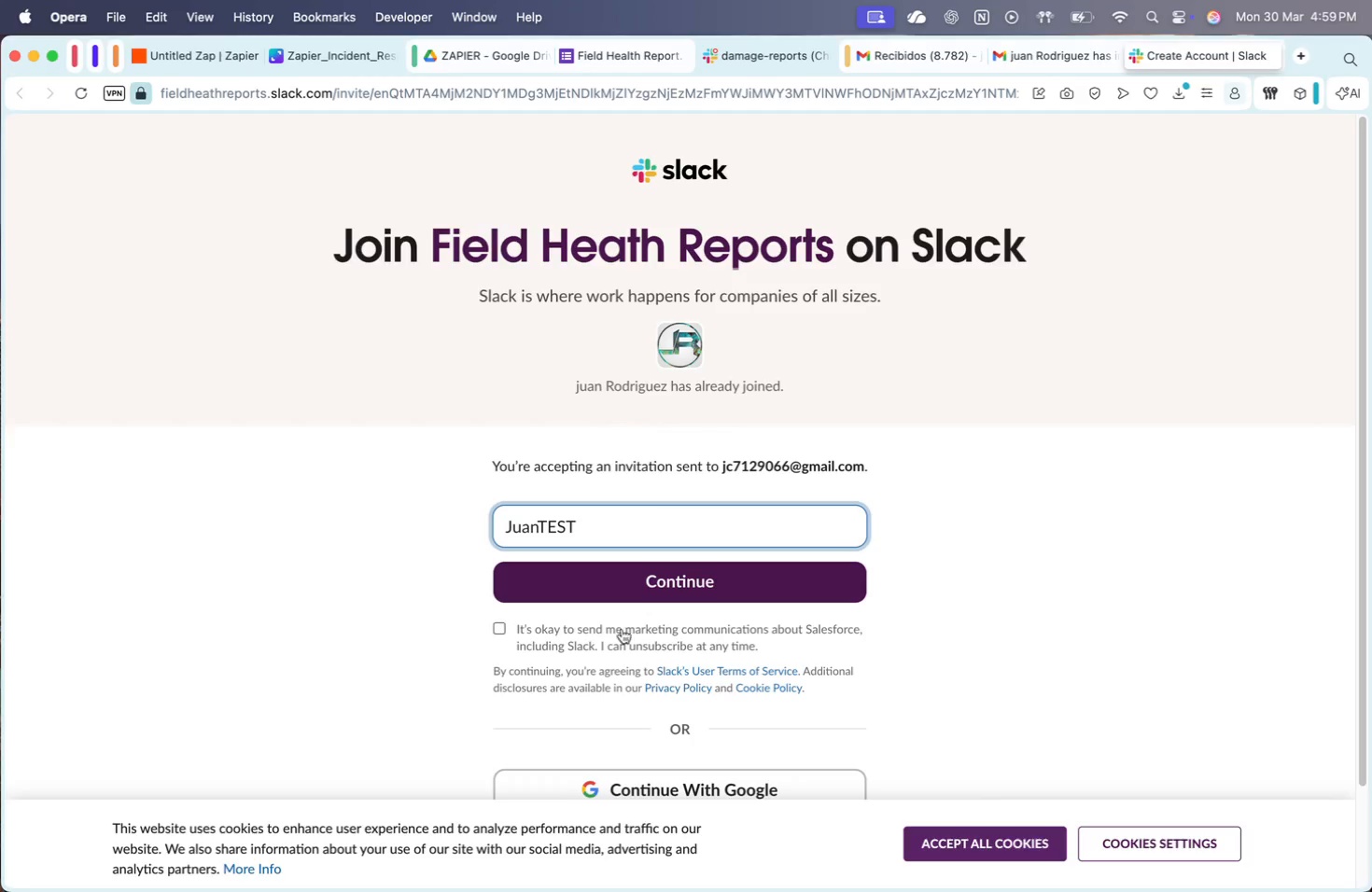 
left_click([658, 572])
 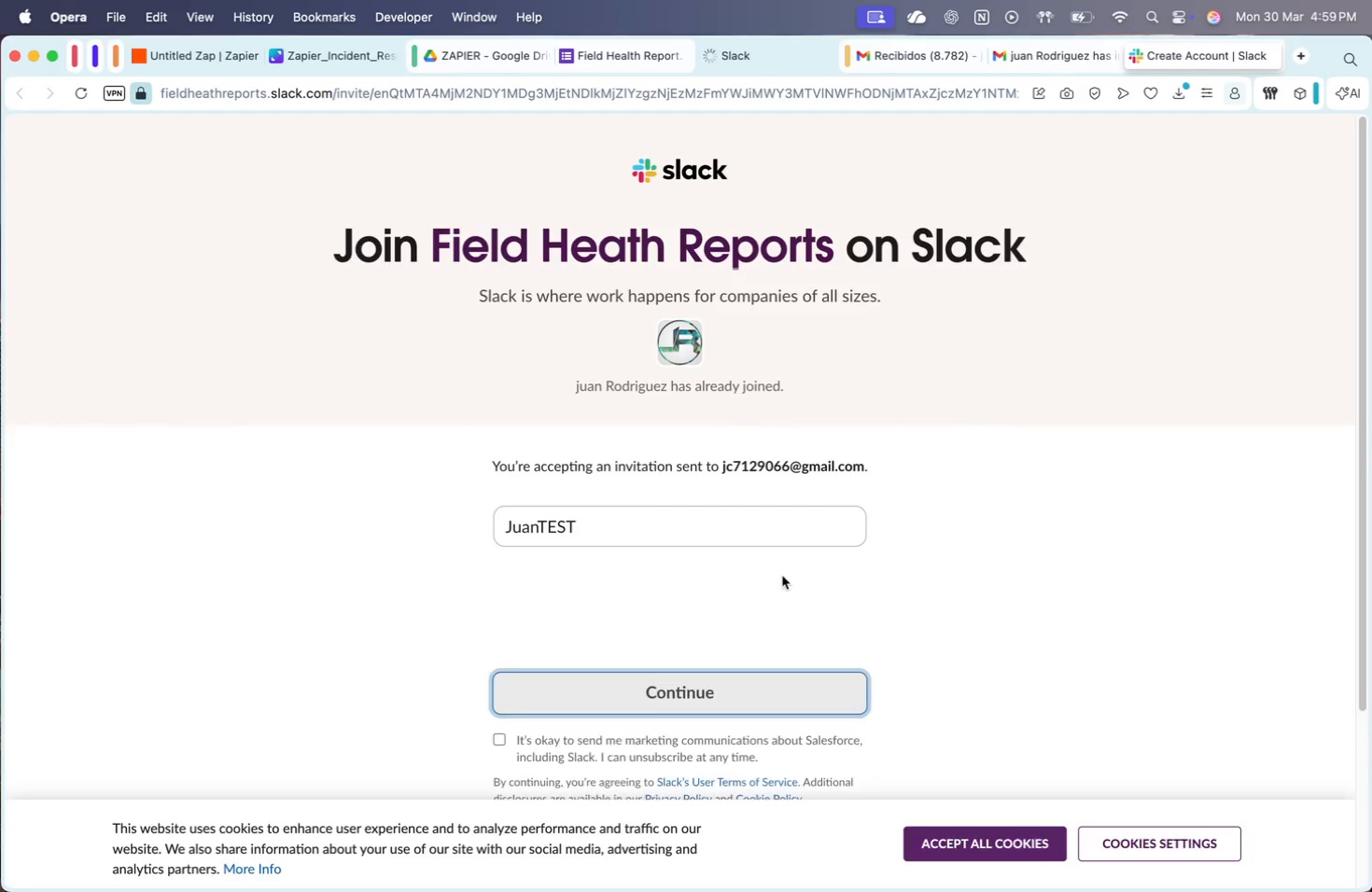 
scroll: coordinate [791, 565], scroll_direction: down, amount: 9.0
 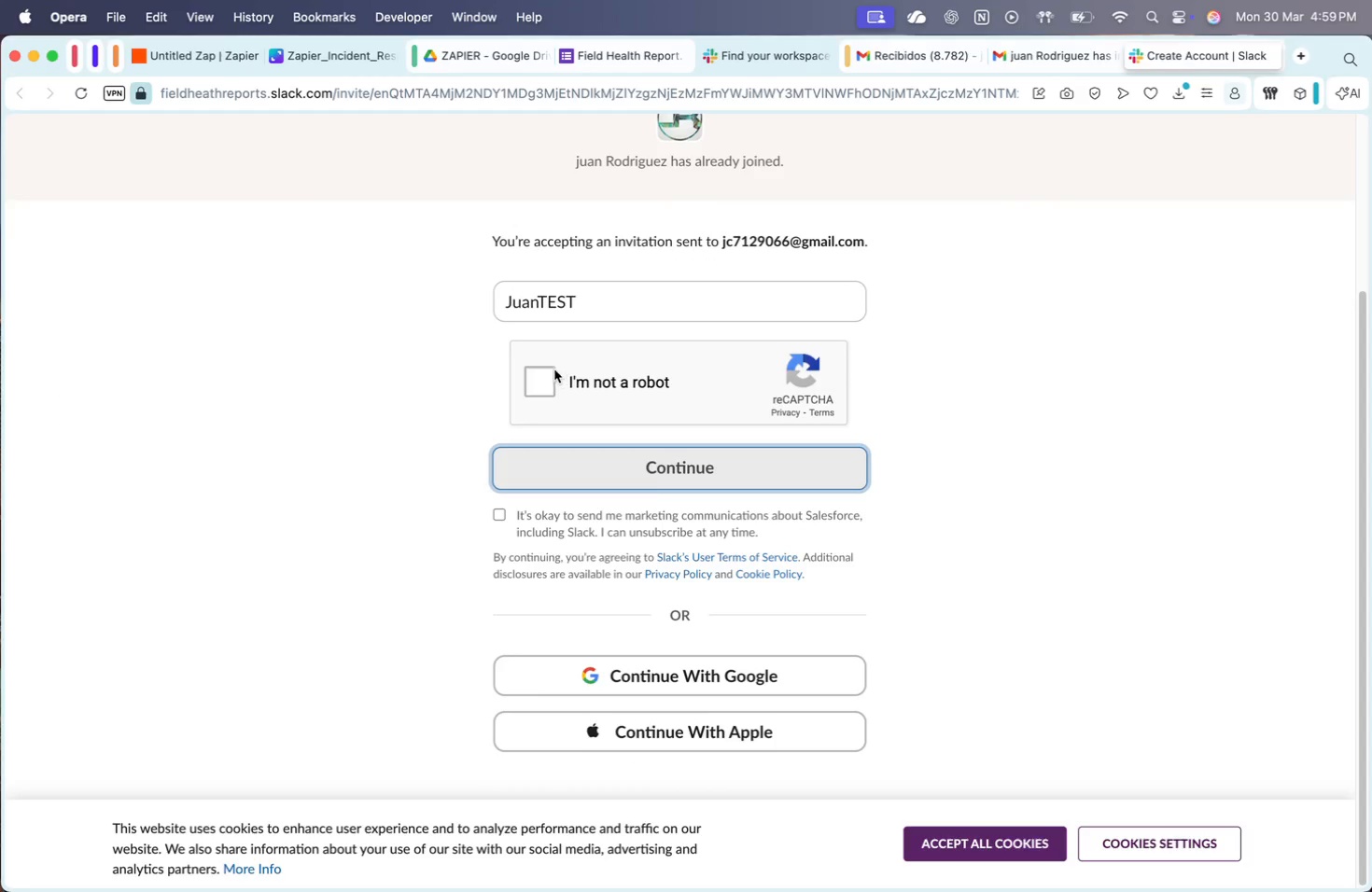 
left_click([538, 386])
 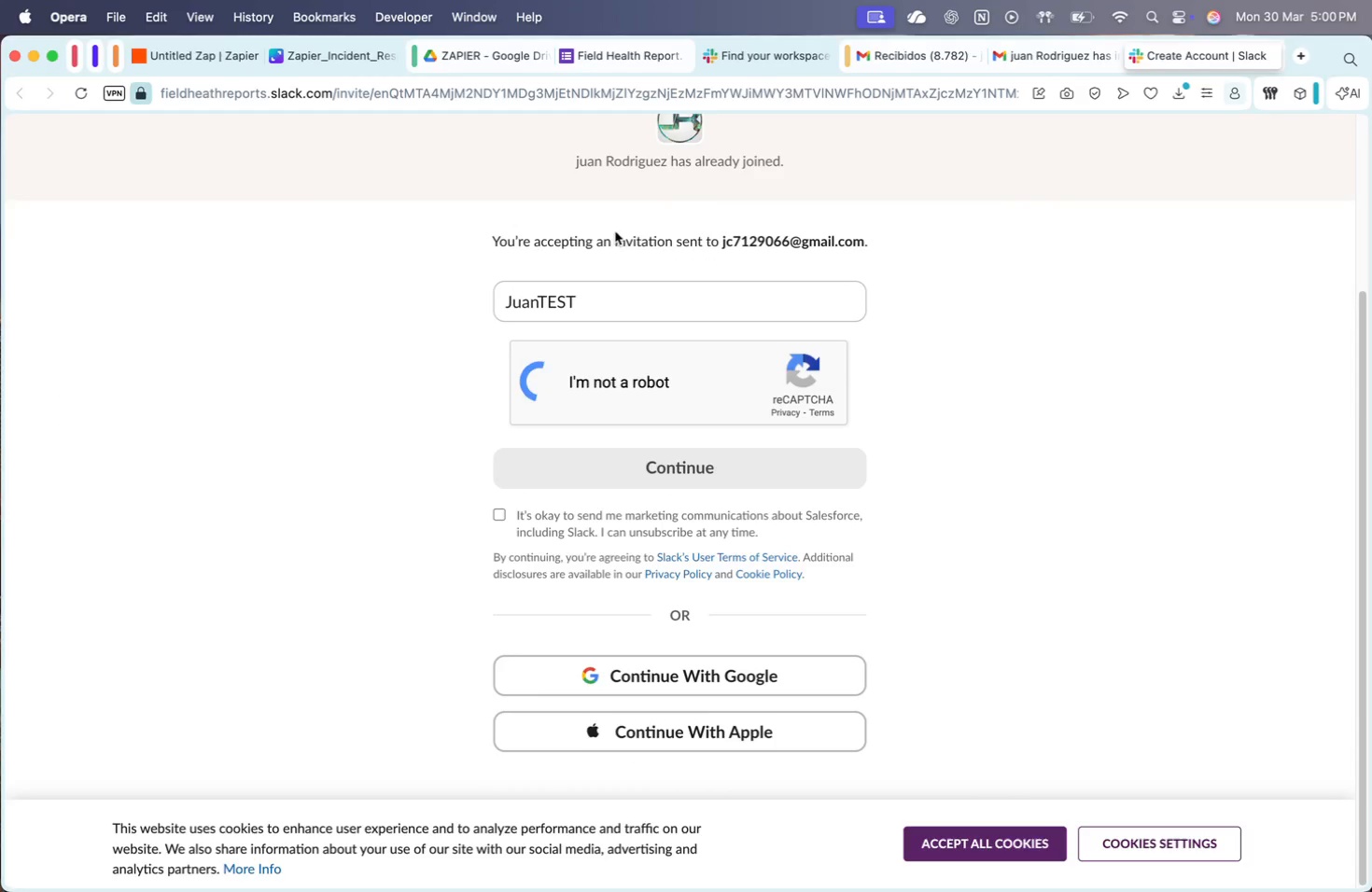 
left_click([702, 483])
 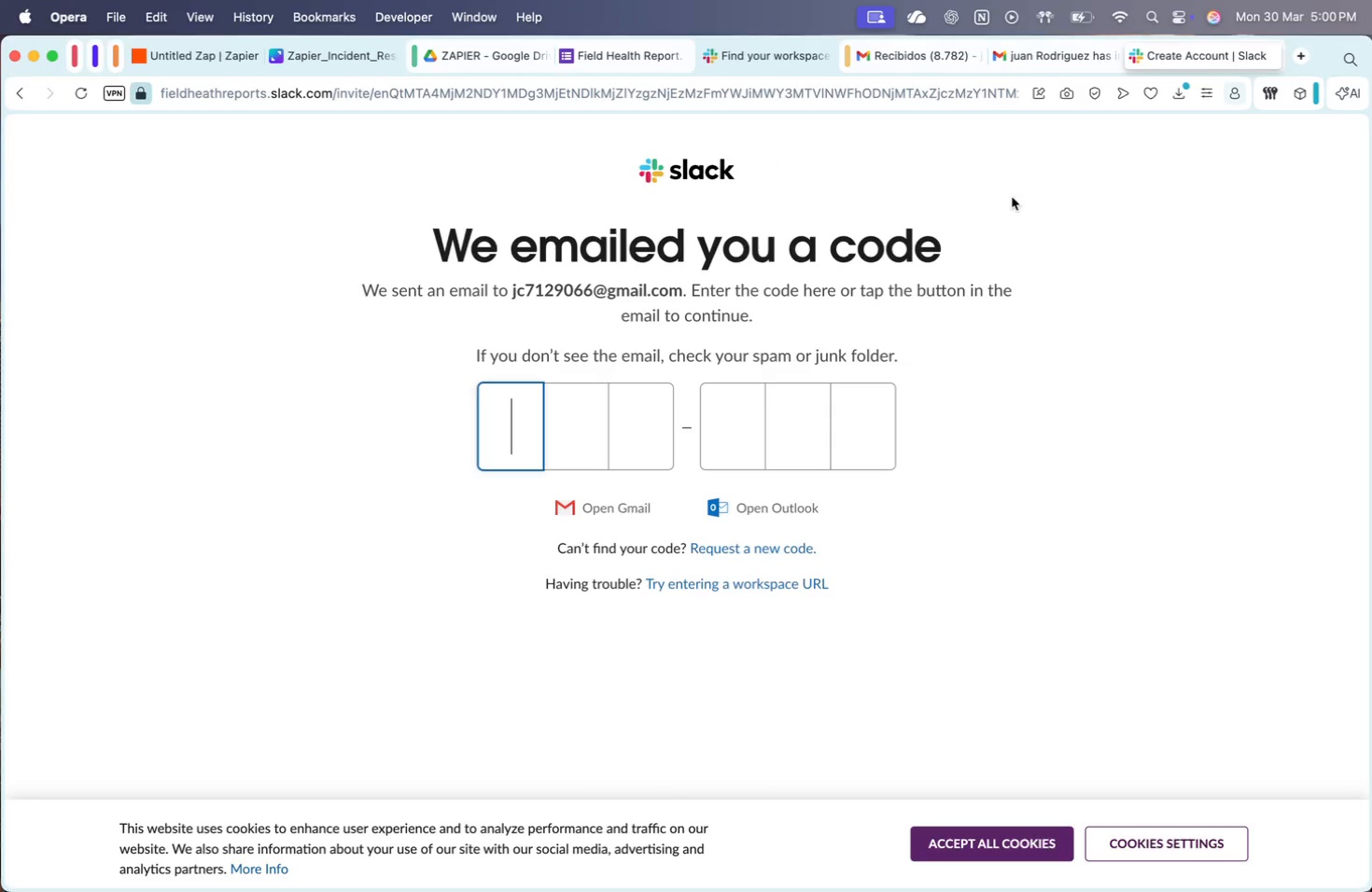 
left_click([1080, 46])
 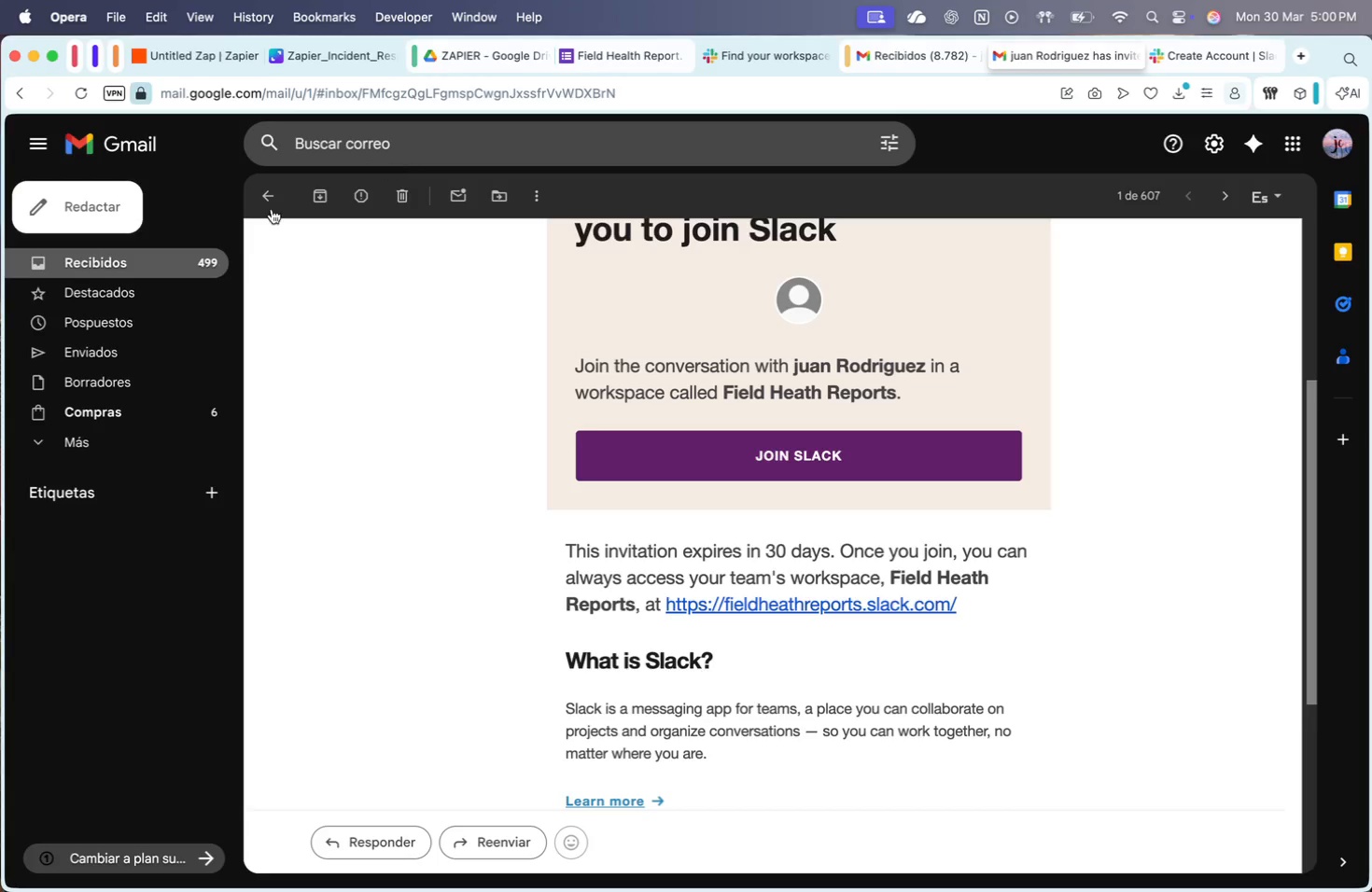 
left_click([257, 200])
 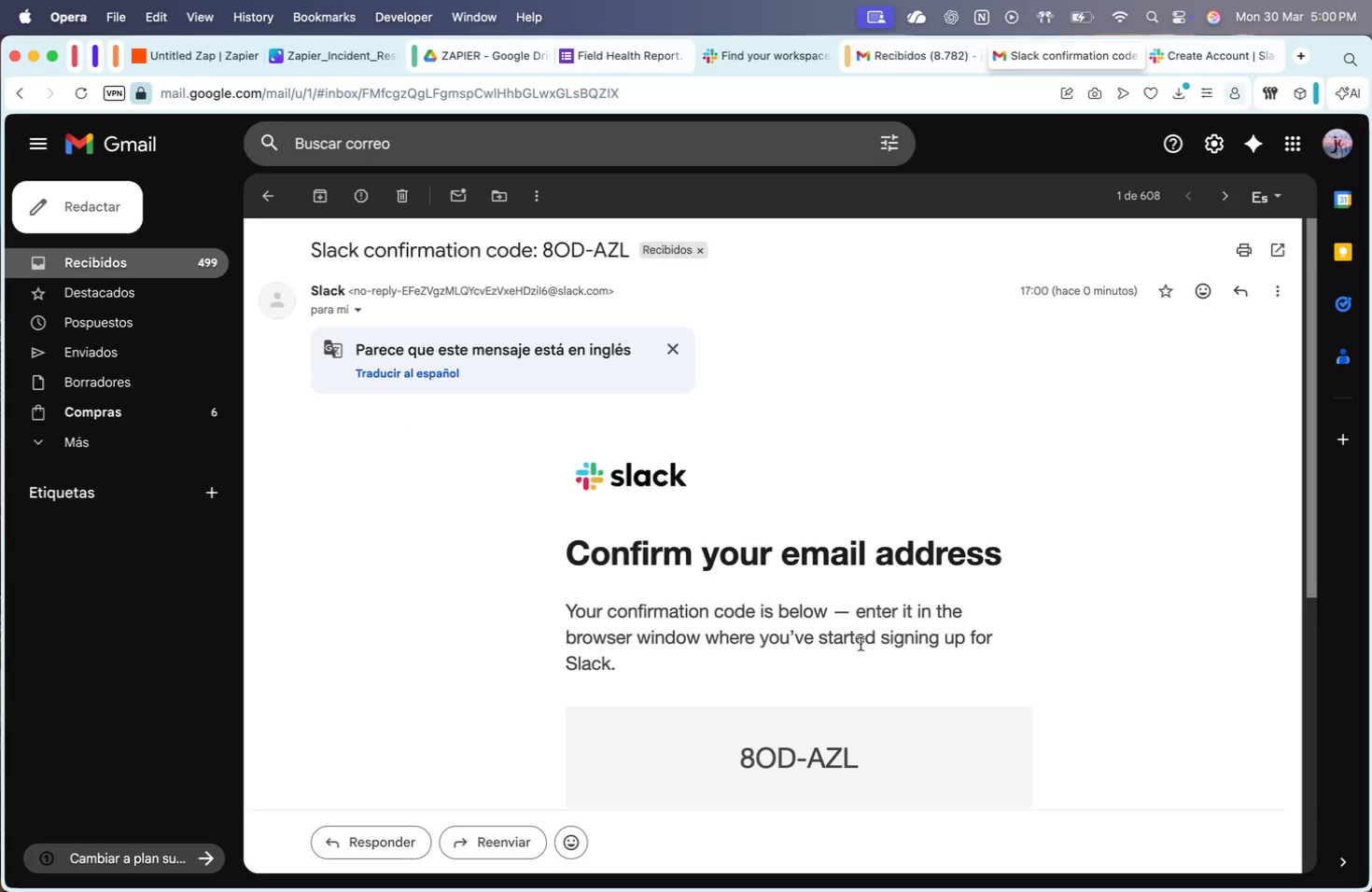 
key(Meta+CommandLeft)
 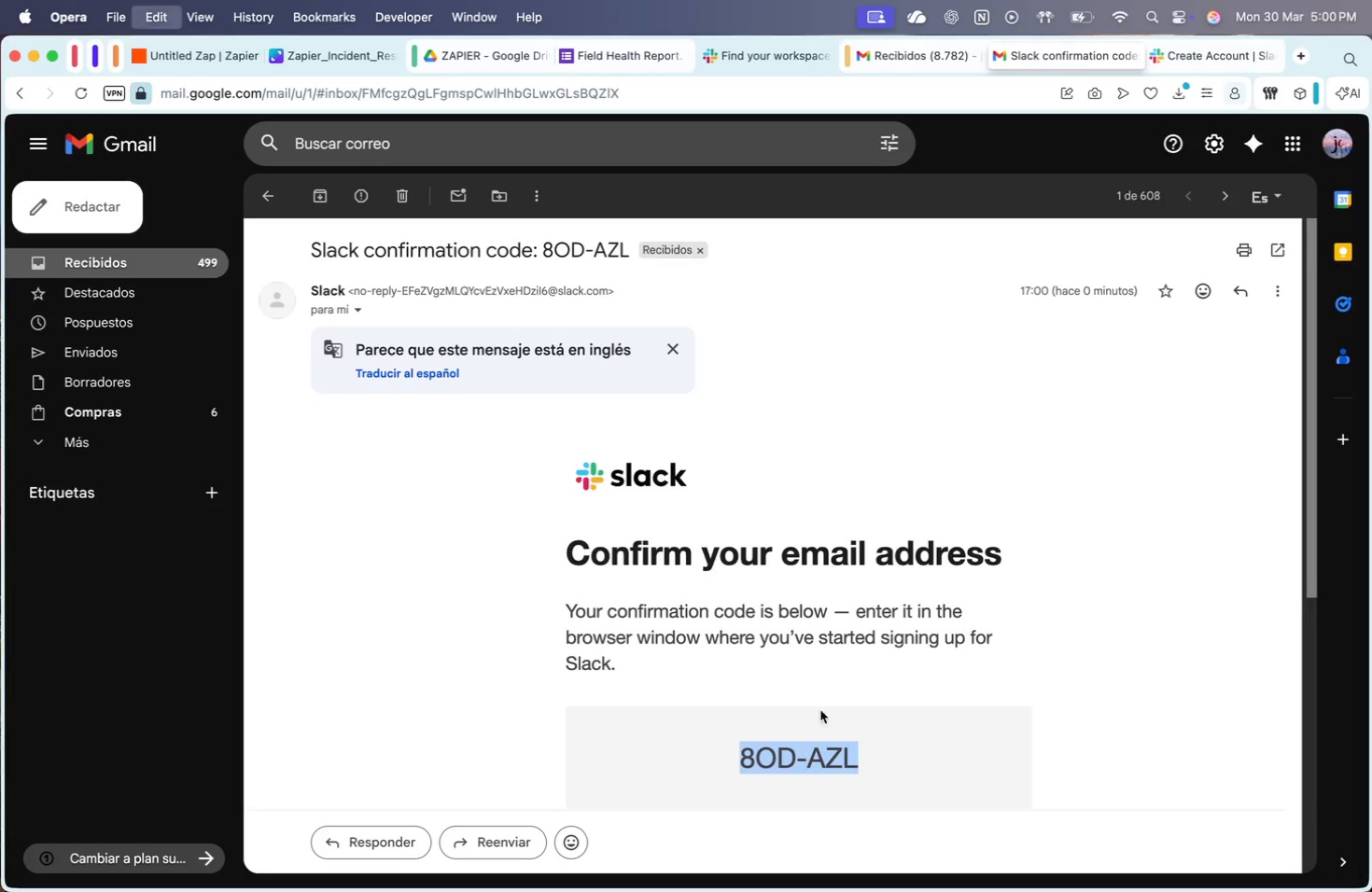 
key(Meta+C)
 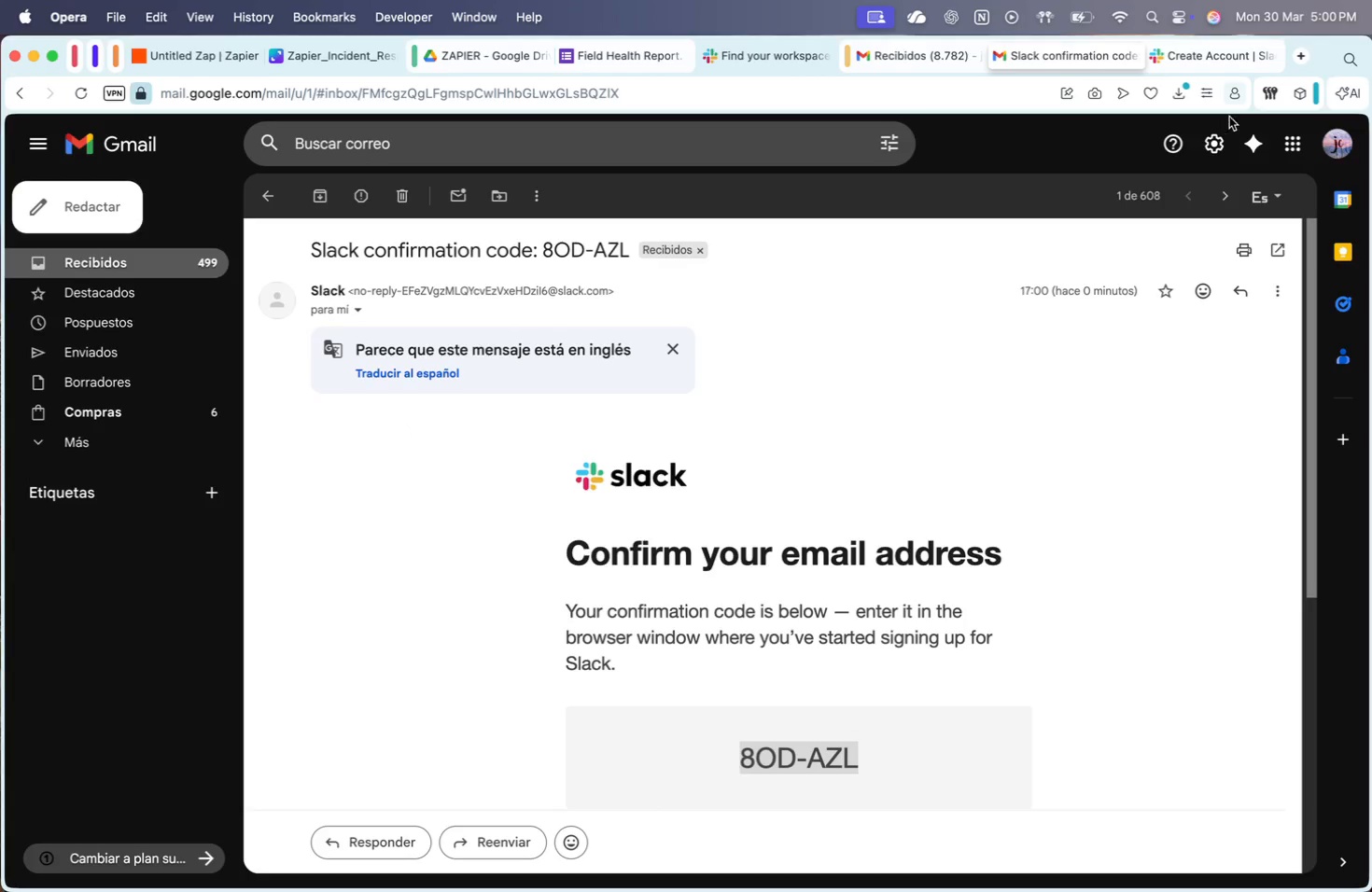 
double_click([1202, 58])
 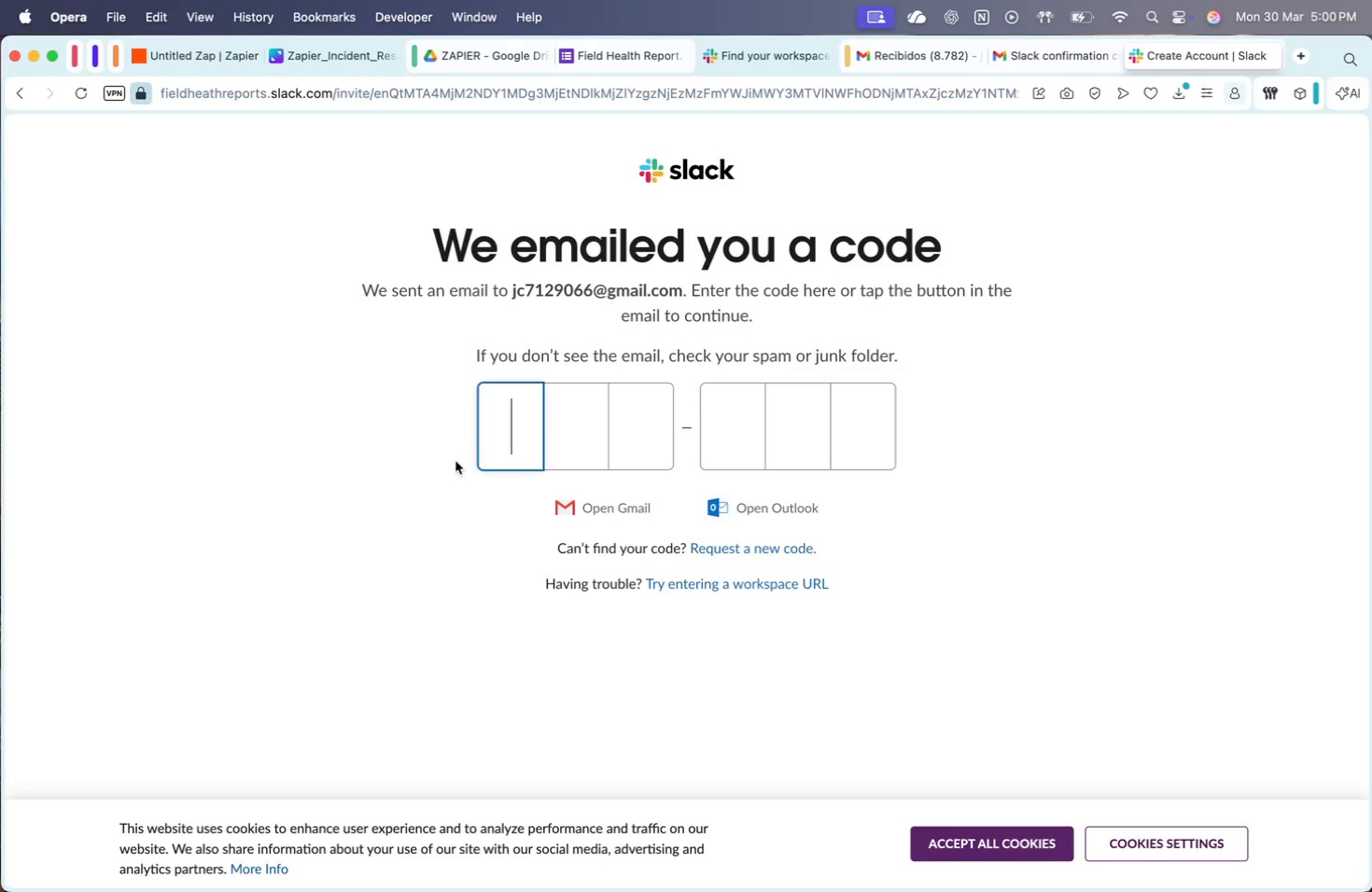 
key(Meta+V)
 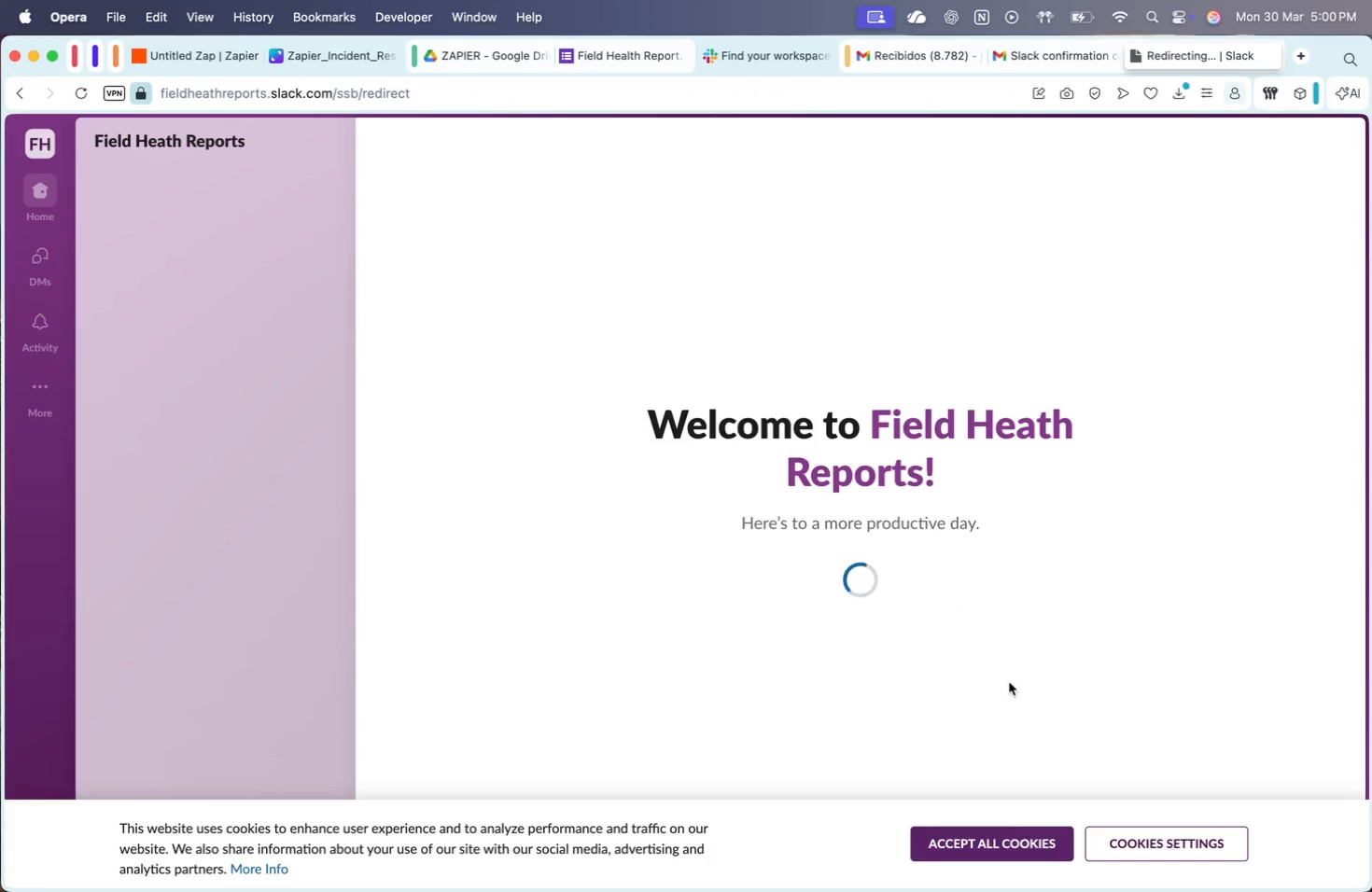 
left_click([1038, 846])
 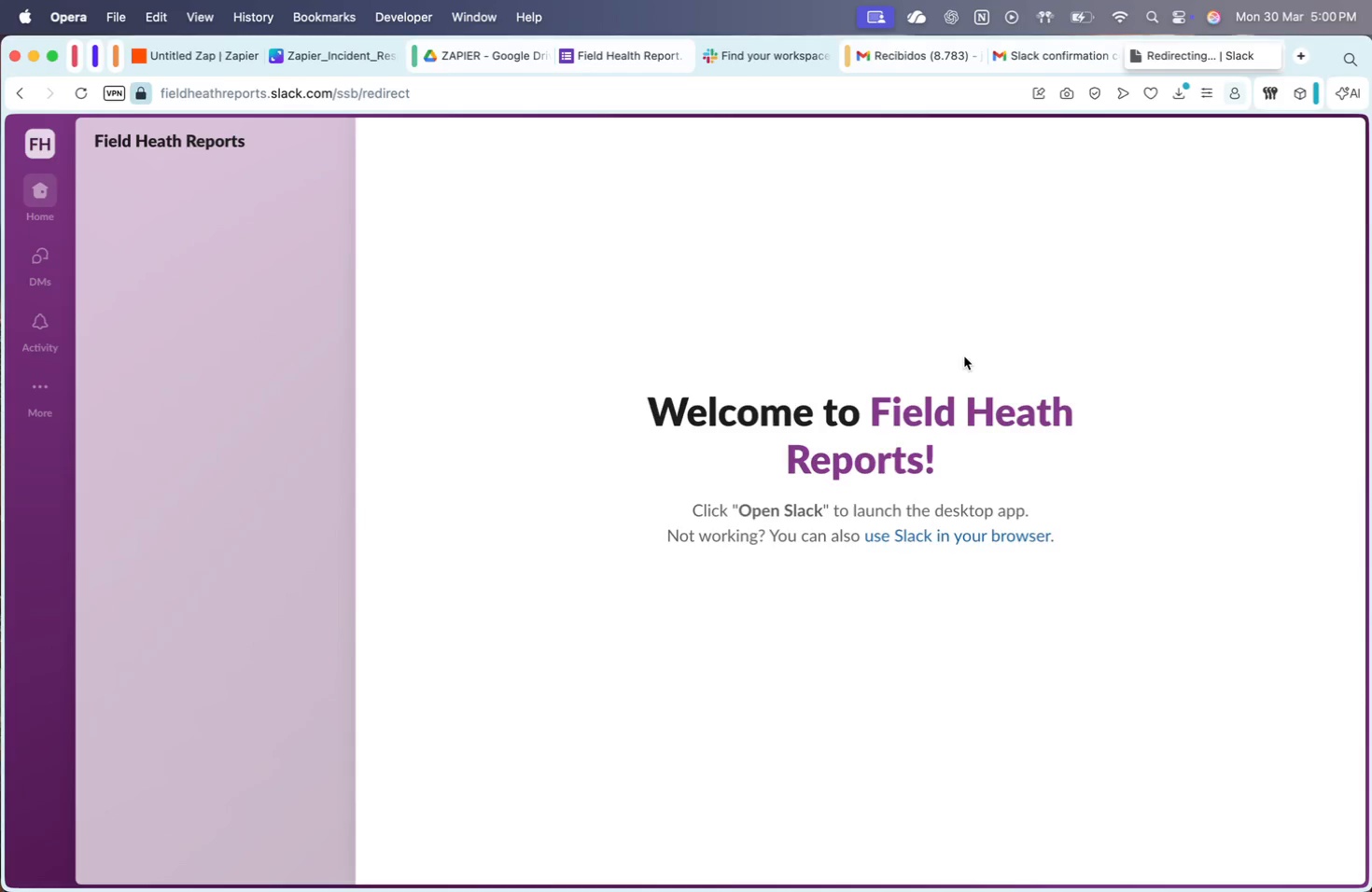 
wait(5.2)
 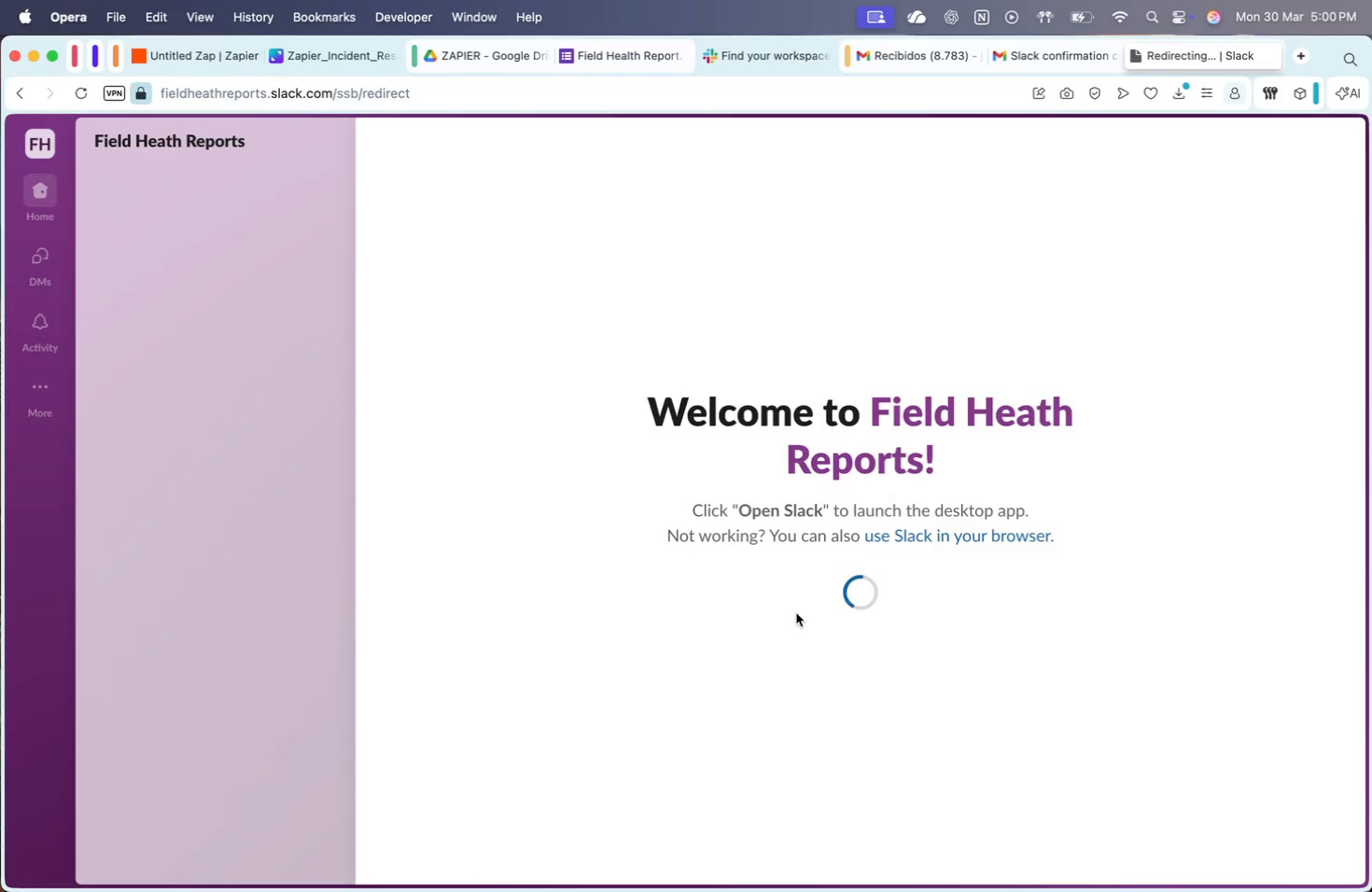 
scroll: coordinate [823, 462], scroll_direction: up, amount: 14.0
 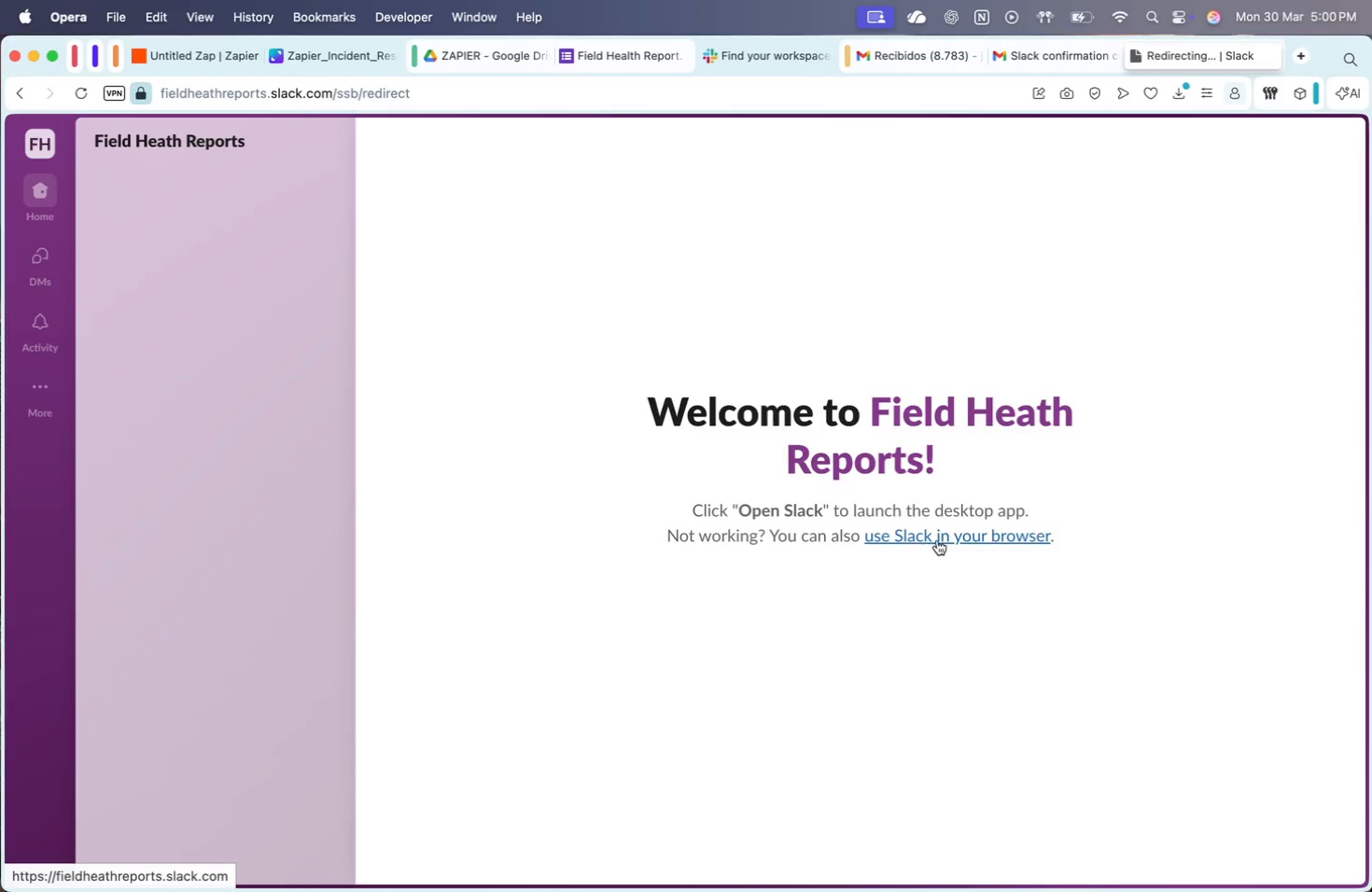 
left_click([938, 540])
 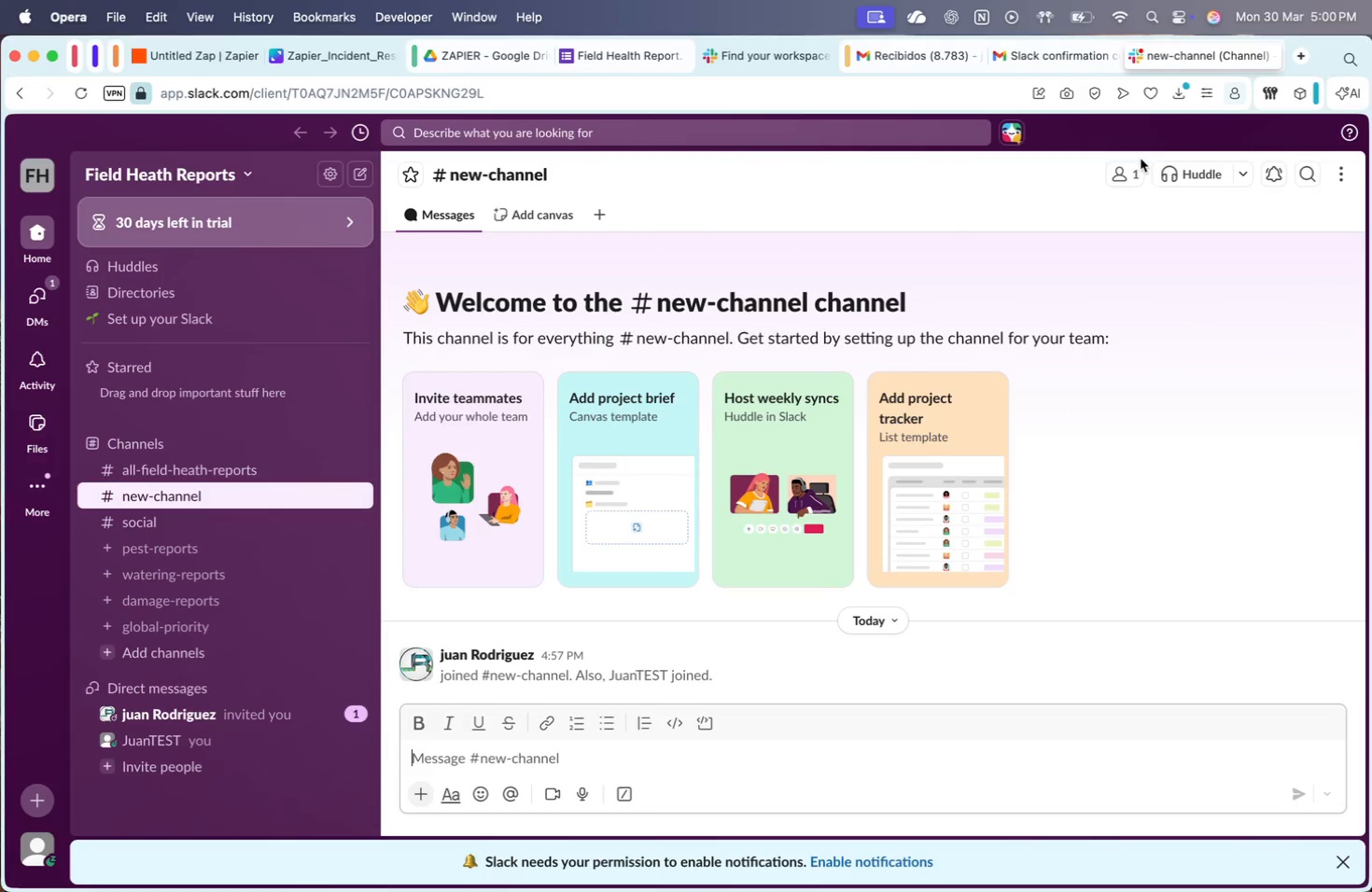 
wait(6.09)
 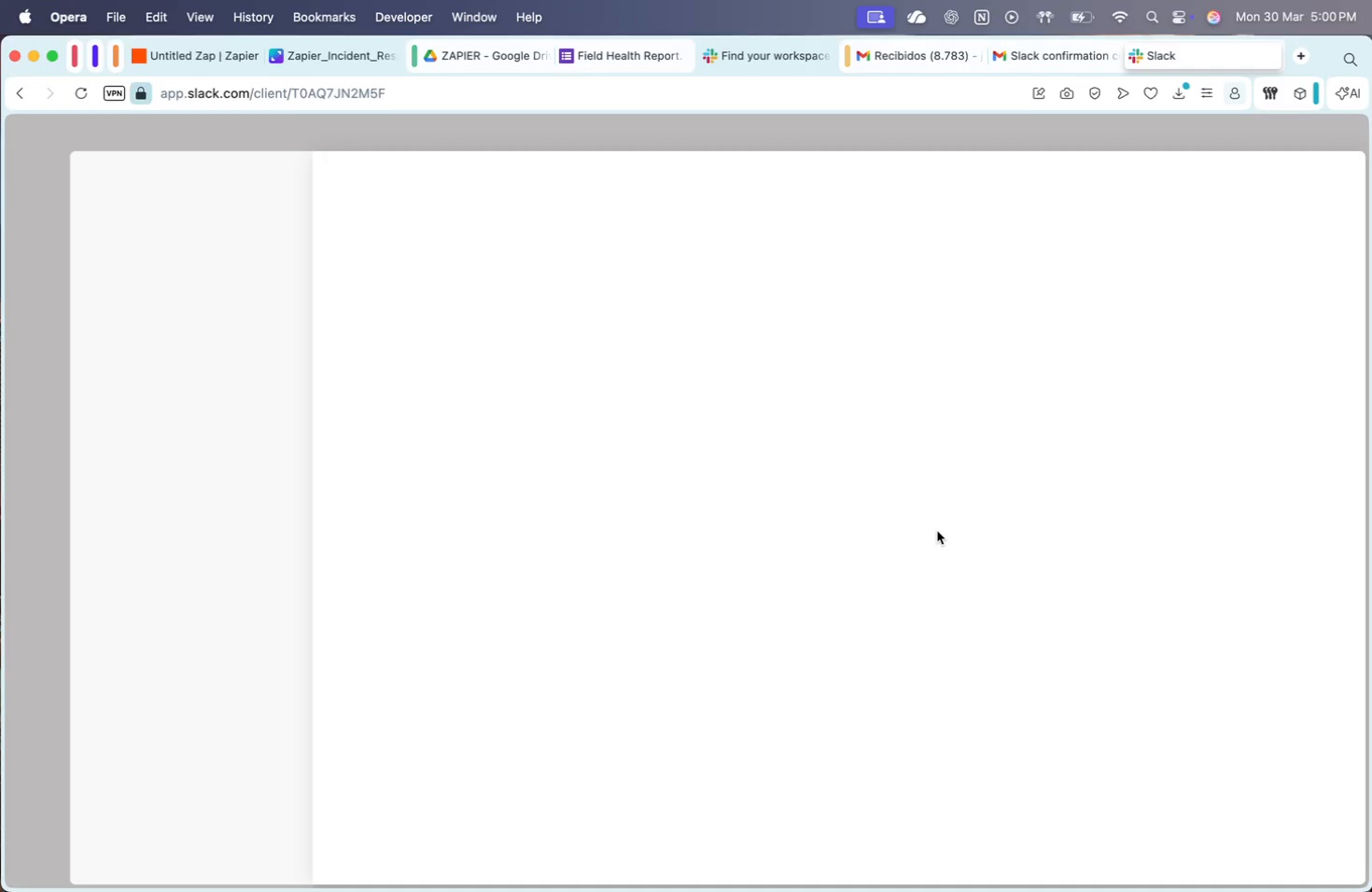 
left_click([1134, 58])
 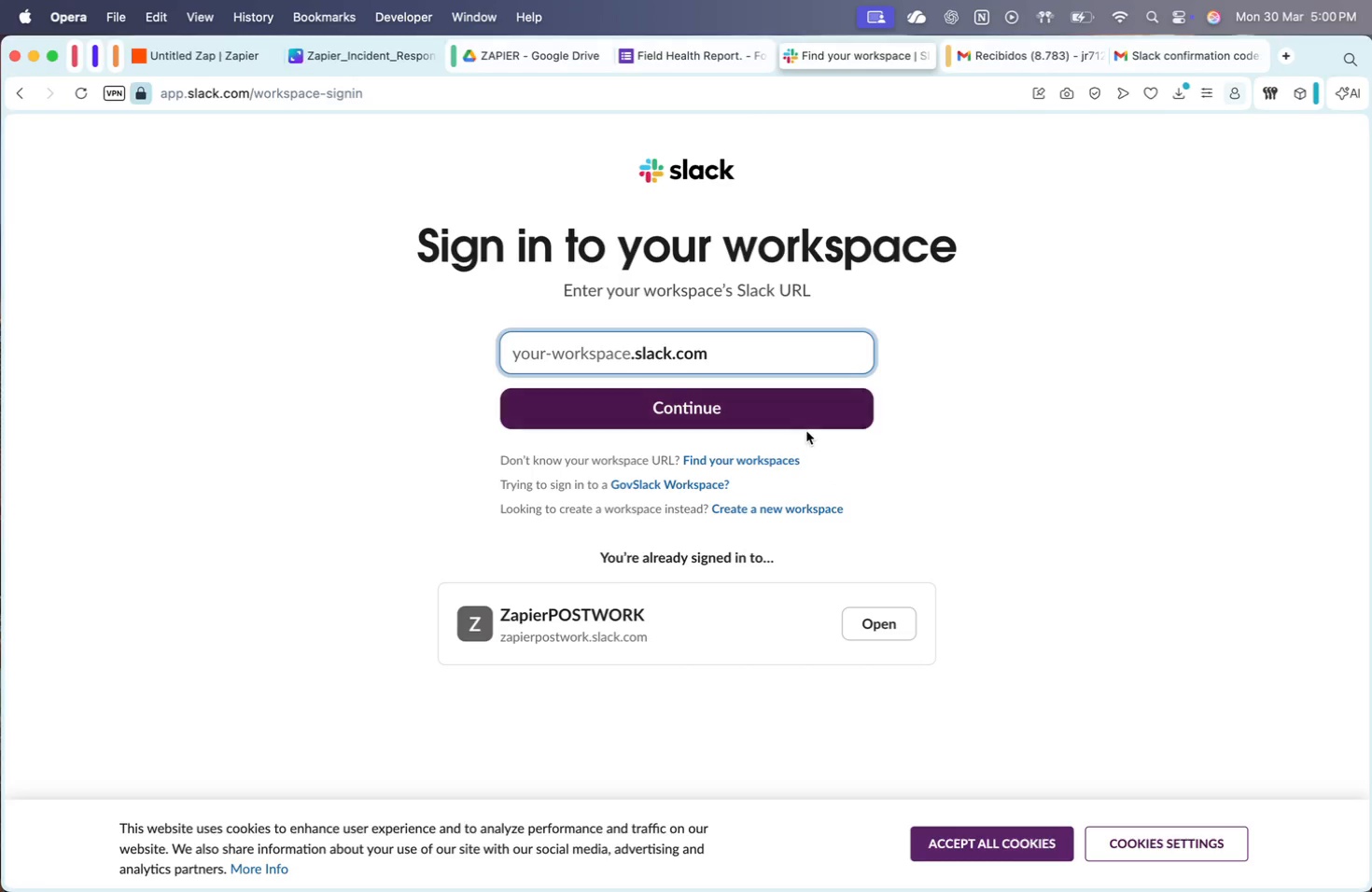 
left_click([1043, 841])
 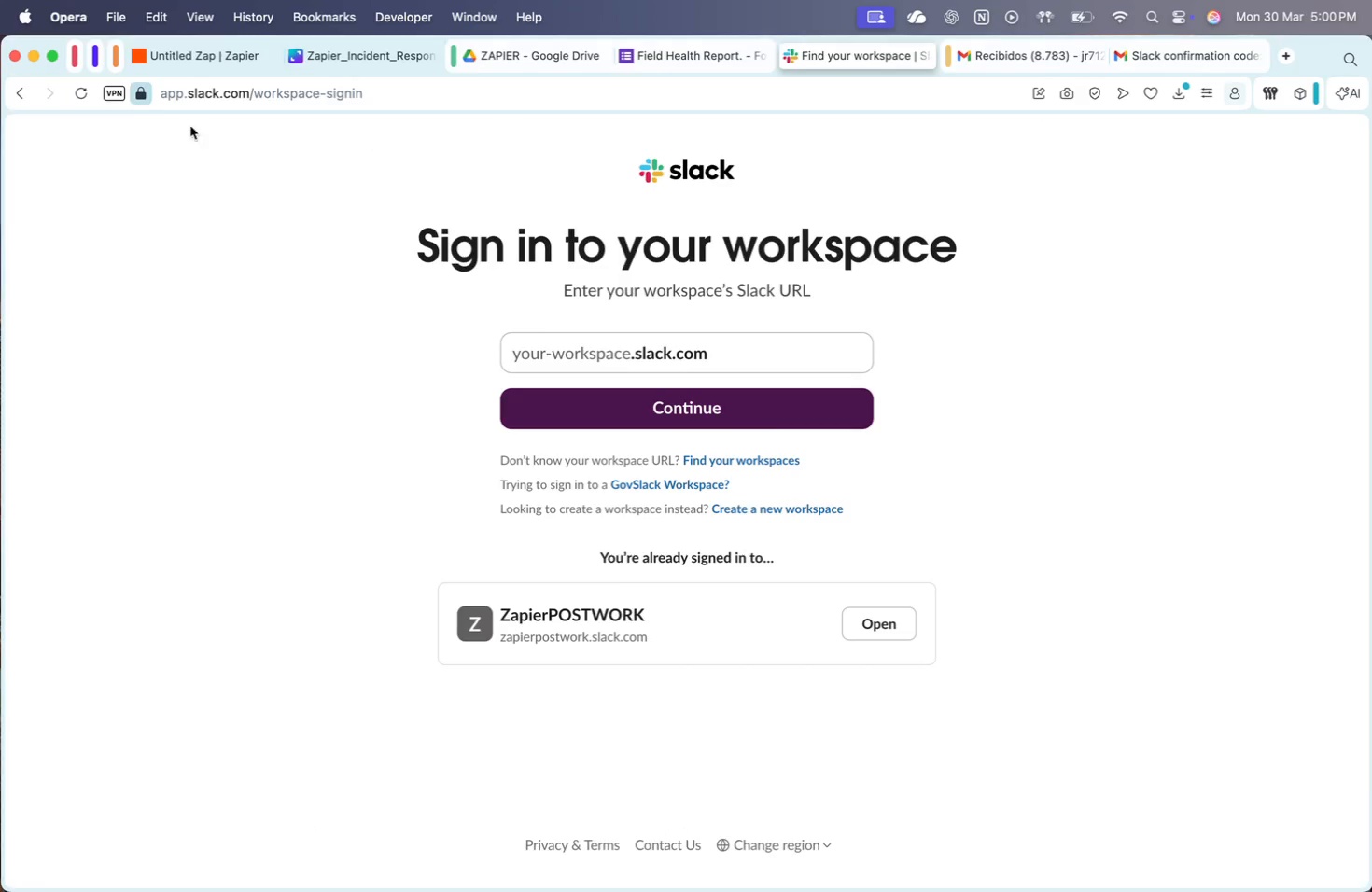 
left_click([20, 95])
 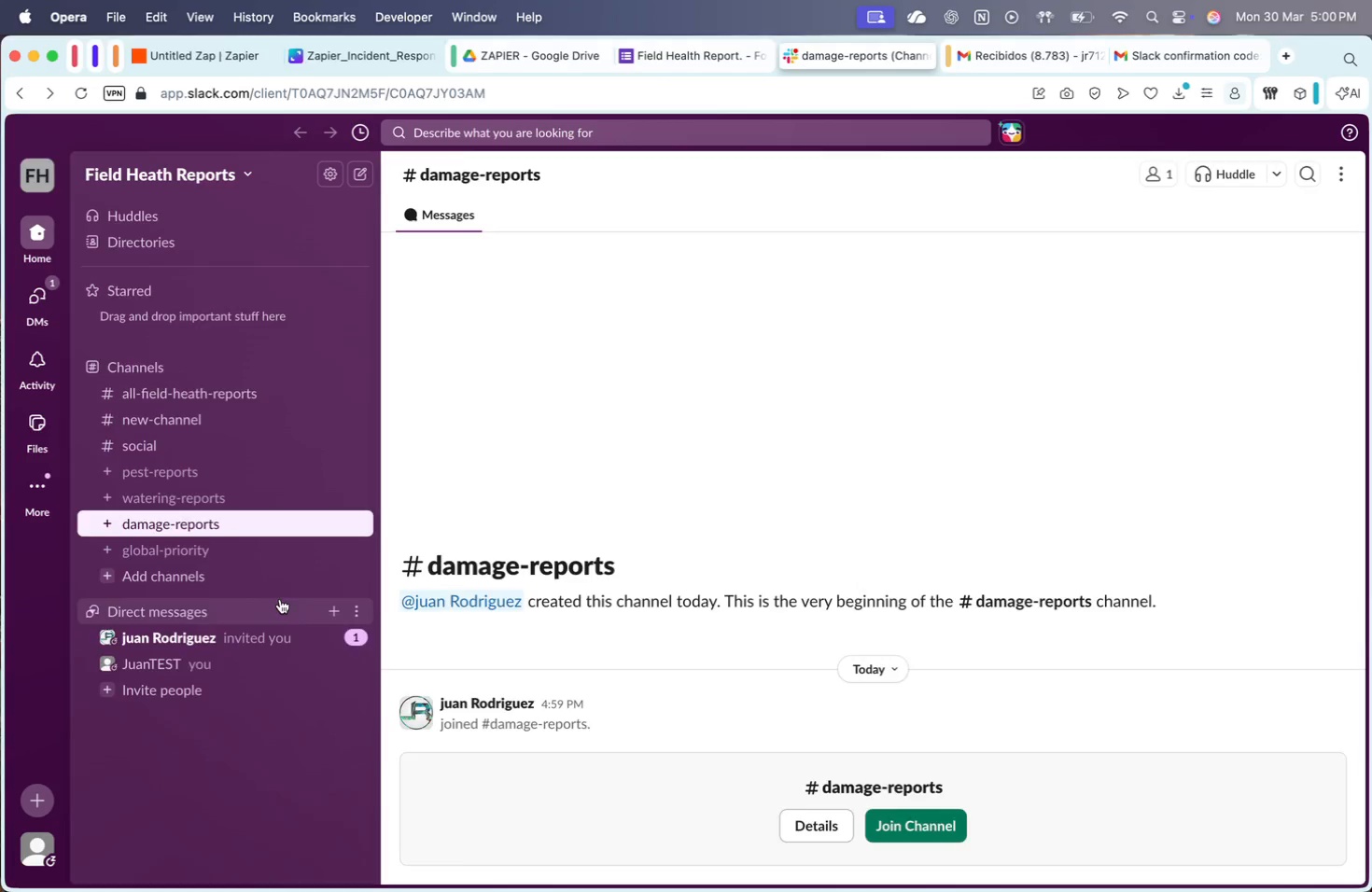 
left_click([214, 747])
 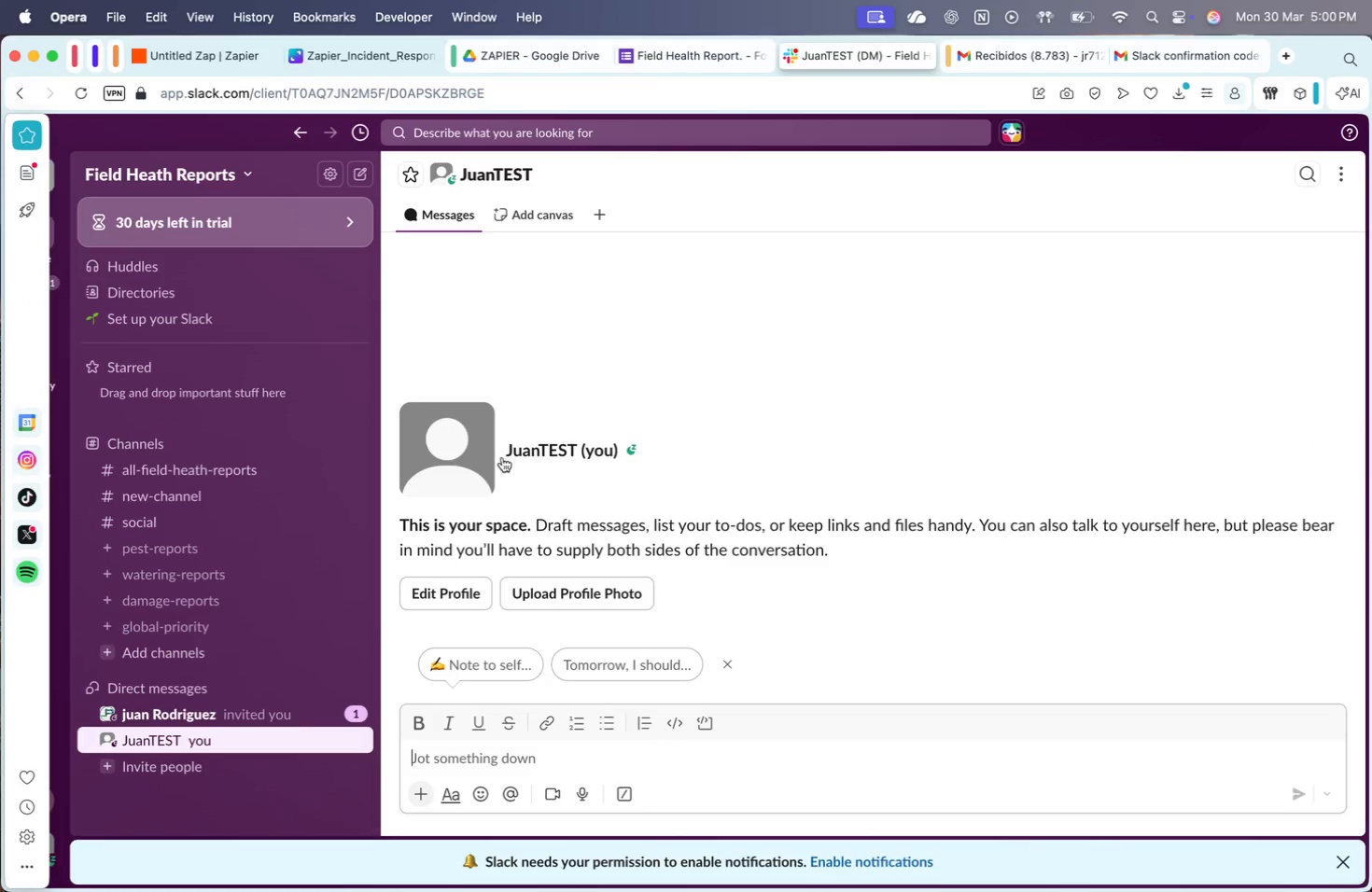 
wait(8.69)
 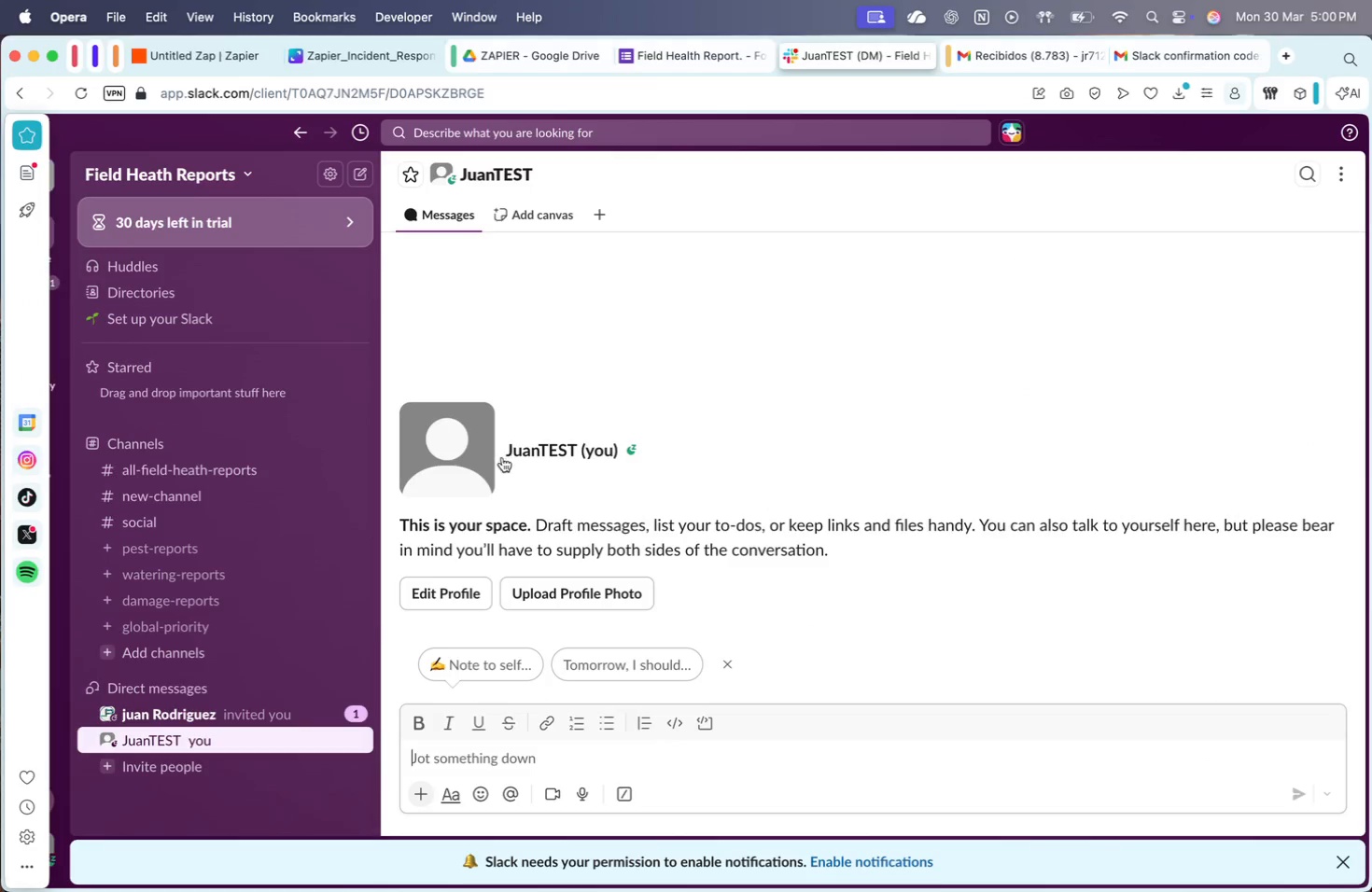 
scroll: coordinate [210, 822], scroll_direction: up, amount: 3.0
 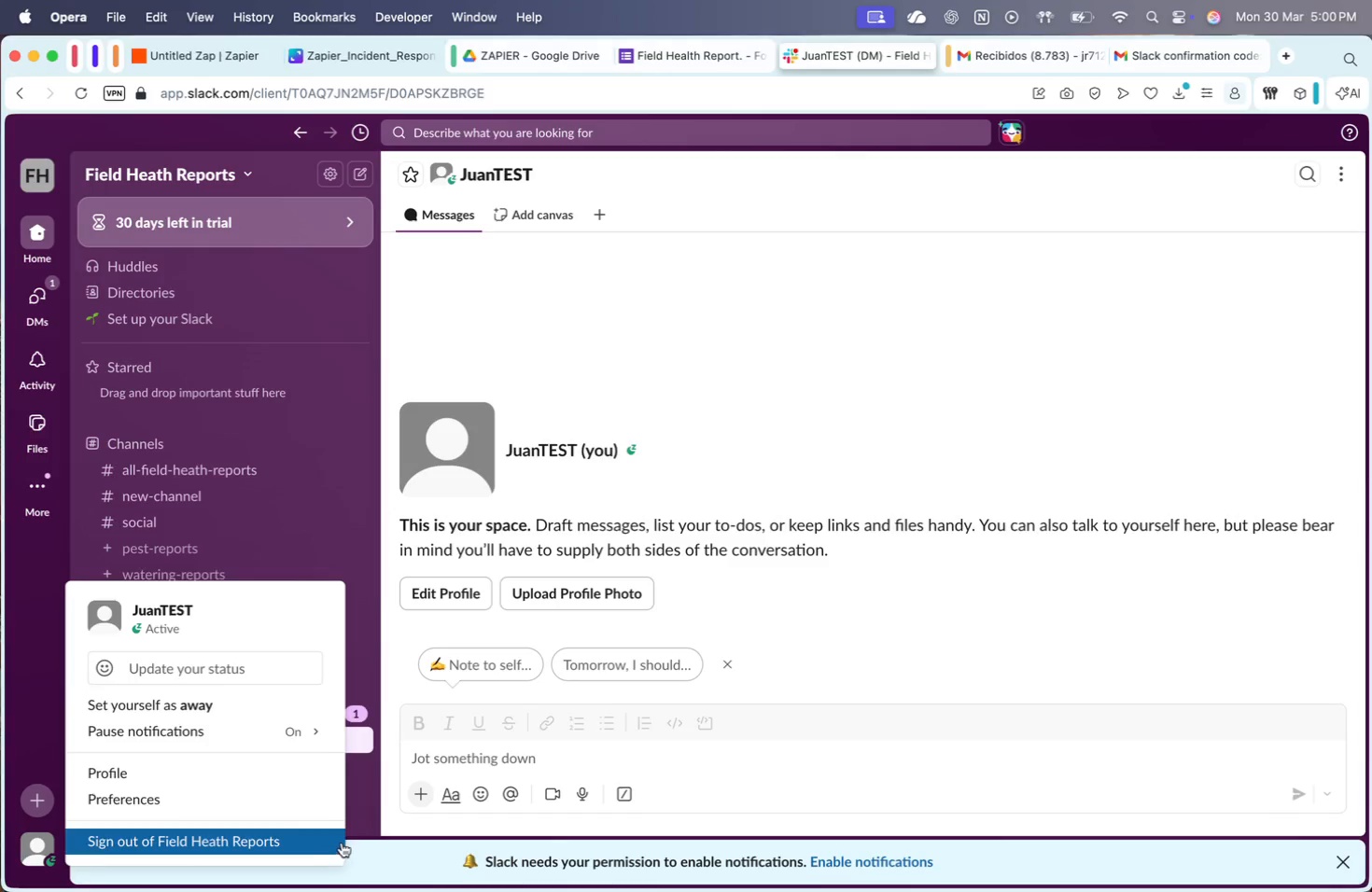 
left_click([273, 840])
 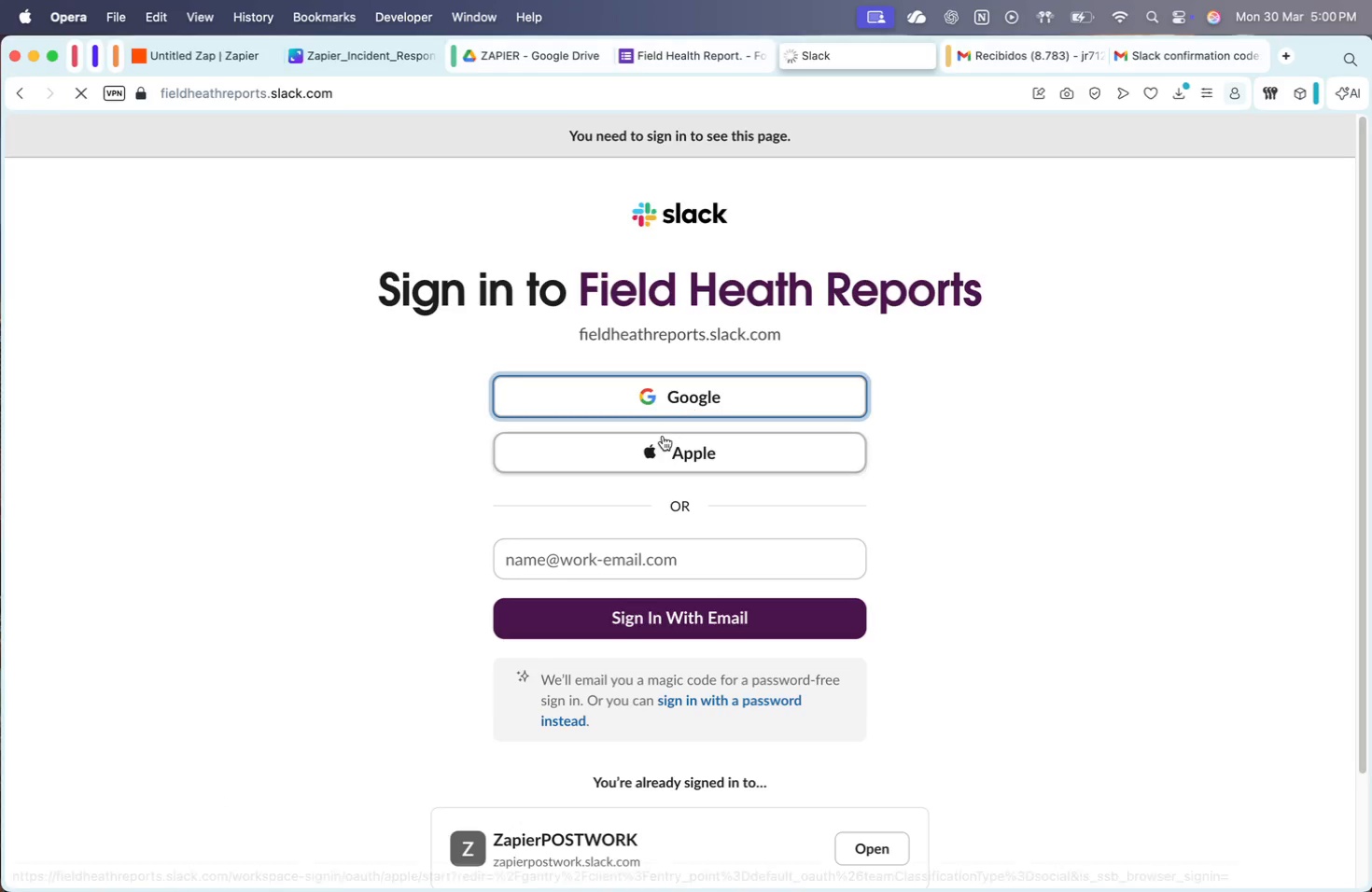 
left_click([789, 315])
 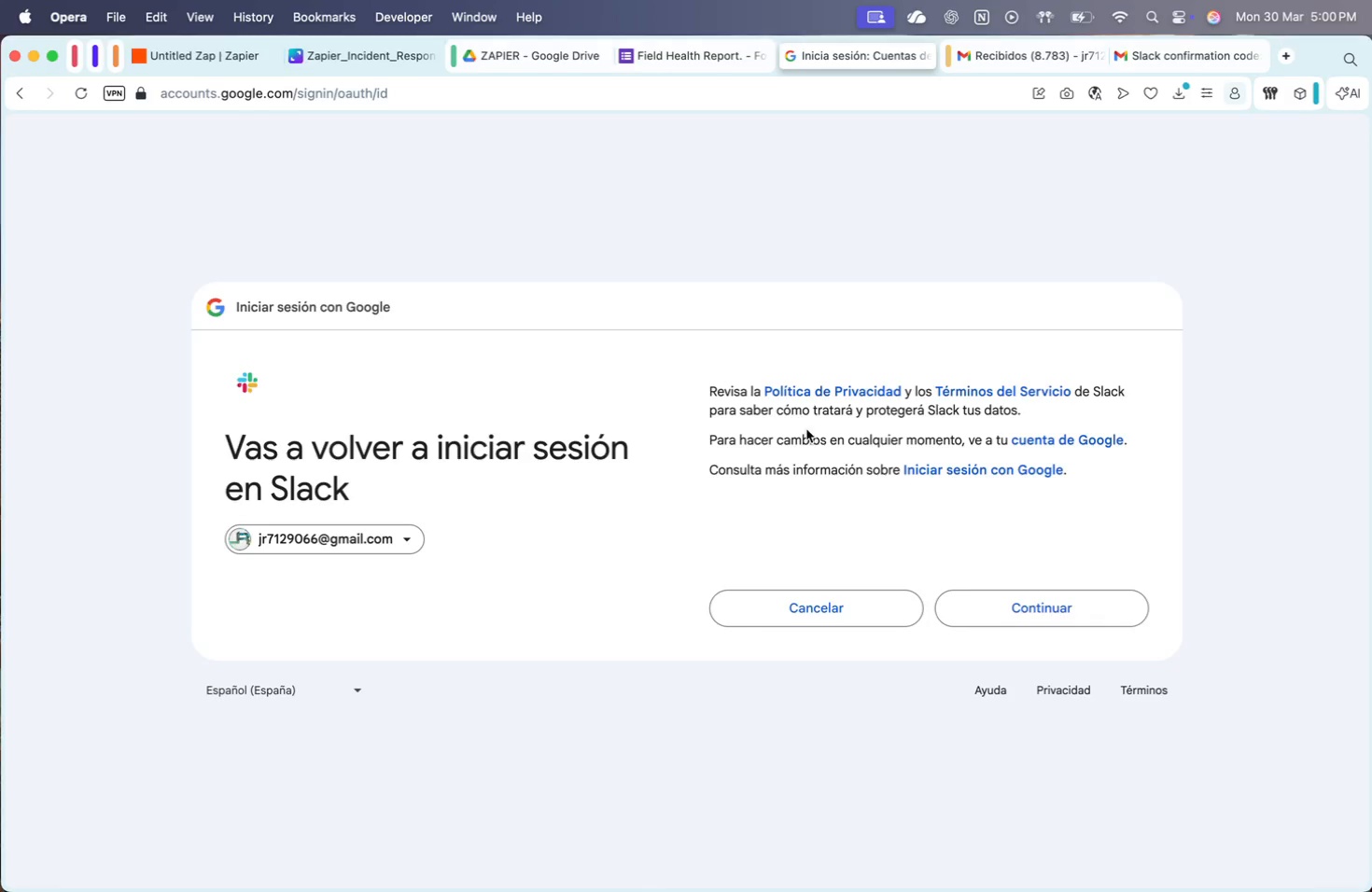 
left_click([1078, 613])
 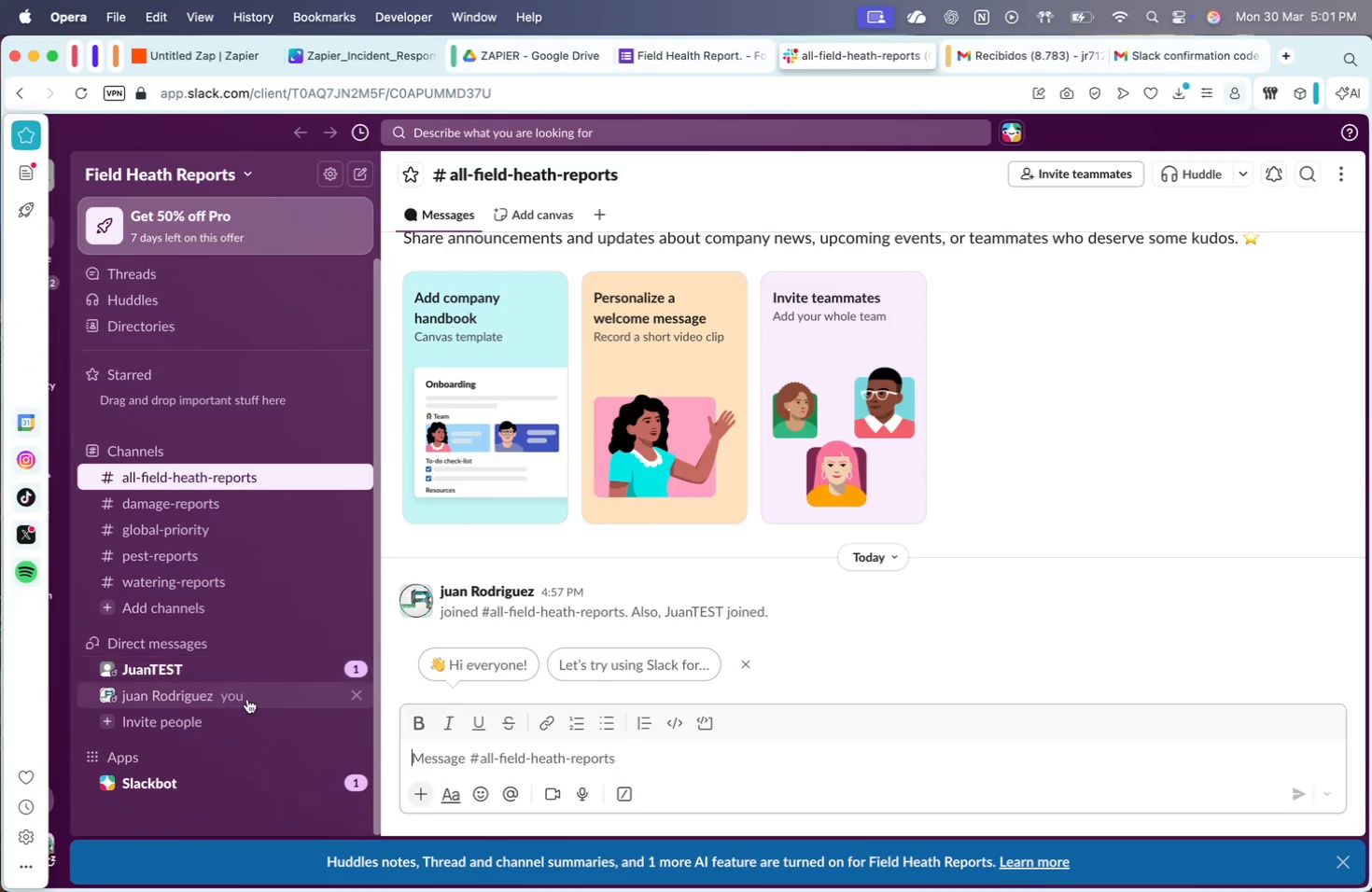 
wait(6.23)
 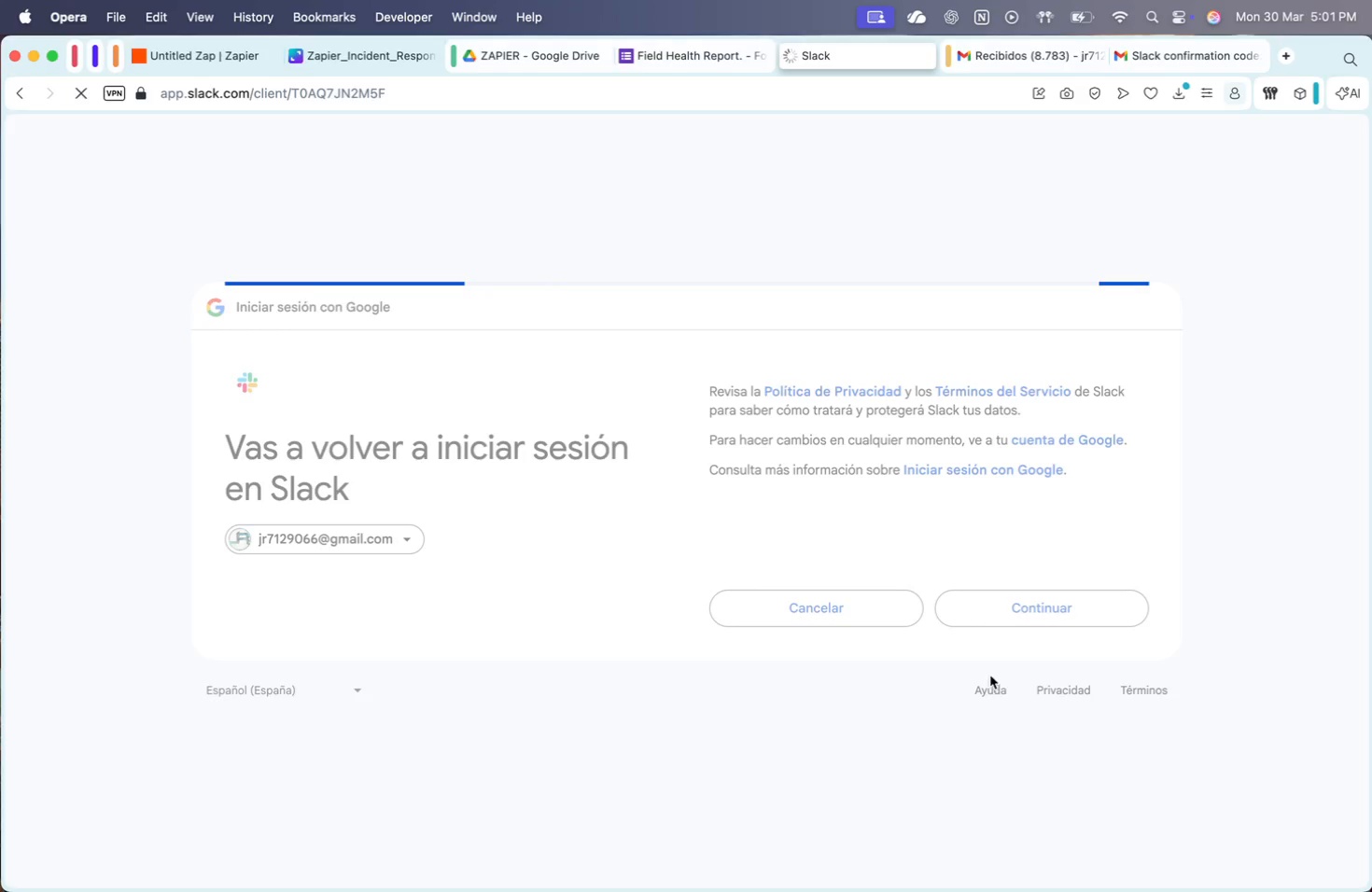 
left_click([324, 665])
 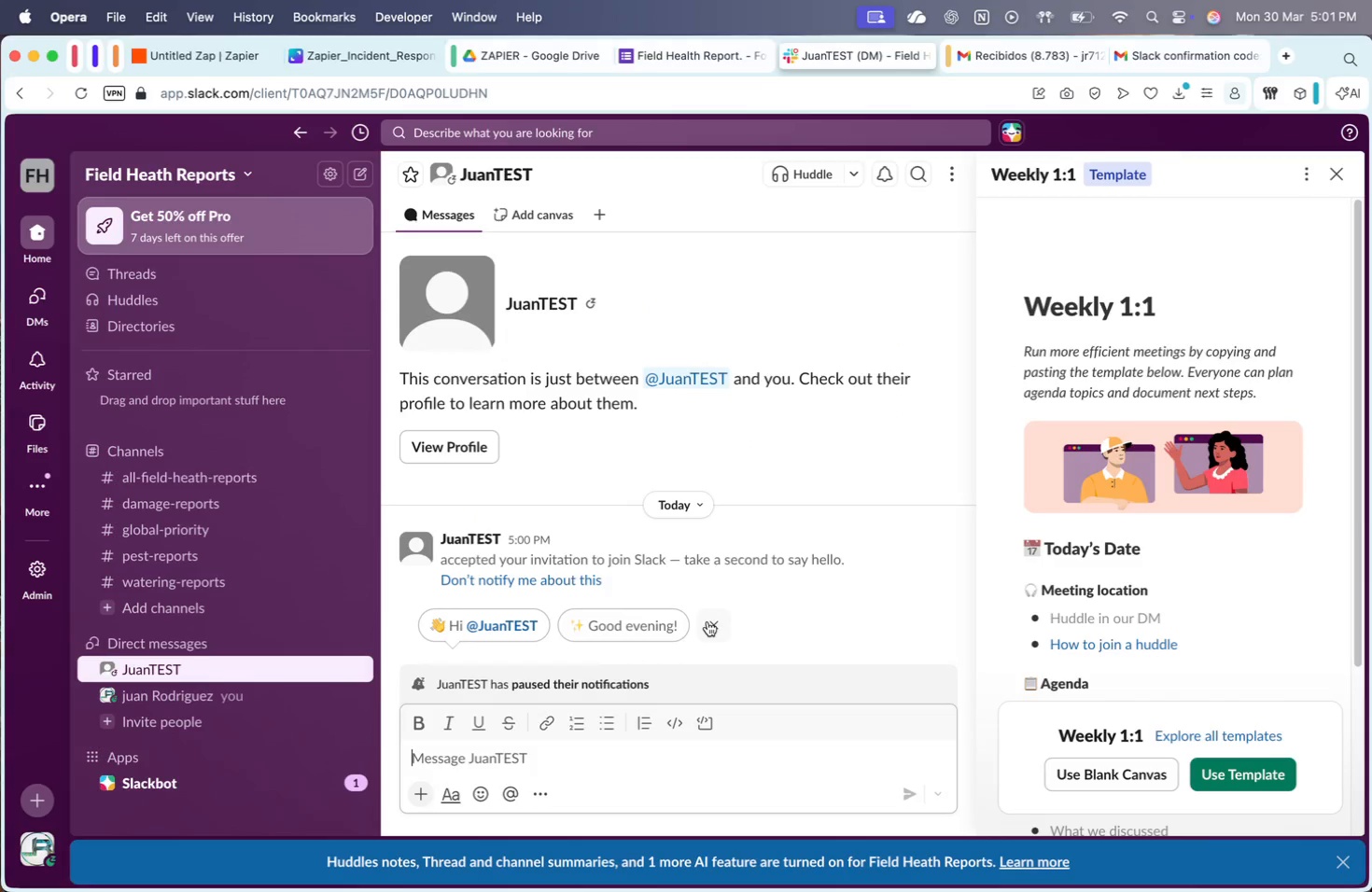 
left_click([707, 621])
 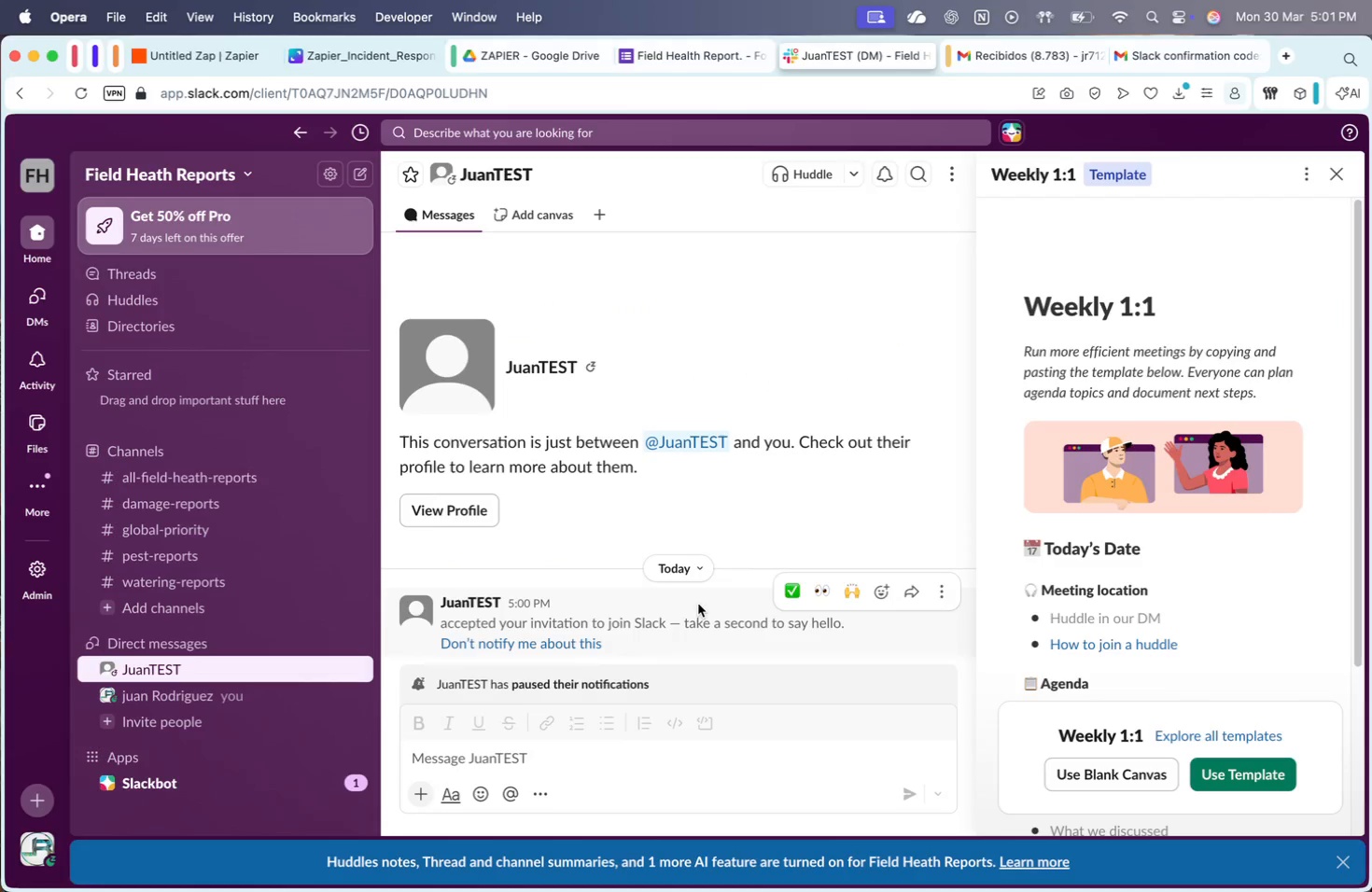 
scroll: coordinate [681, 626], scroll_direction: up, amount: 6.0
 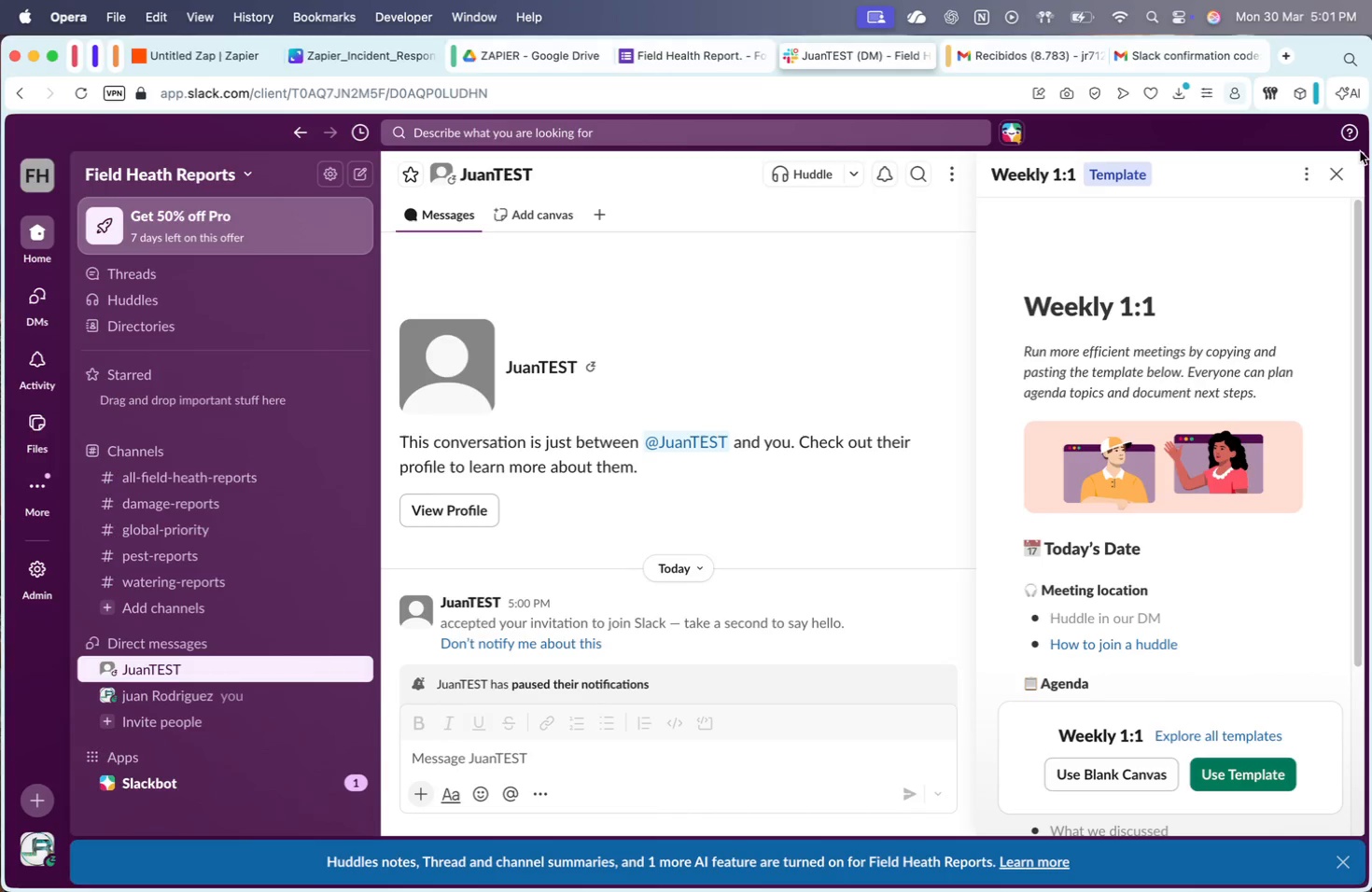 
left_click([1345, 174])
 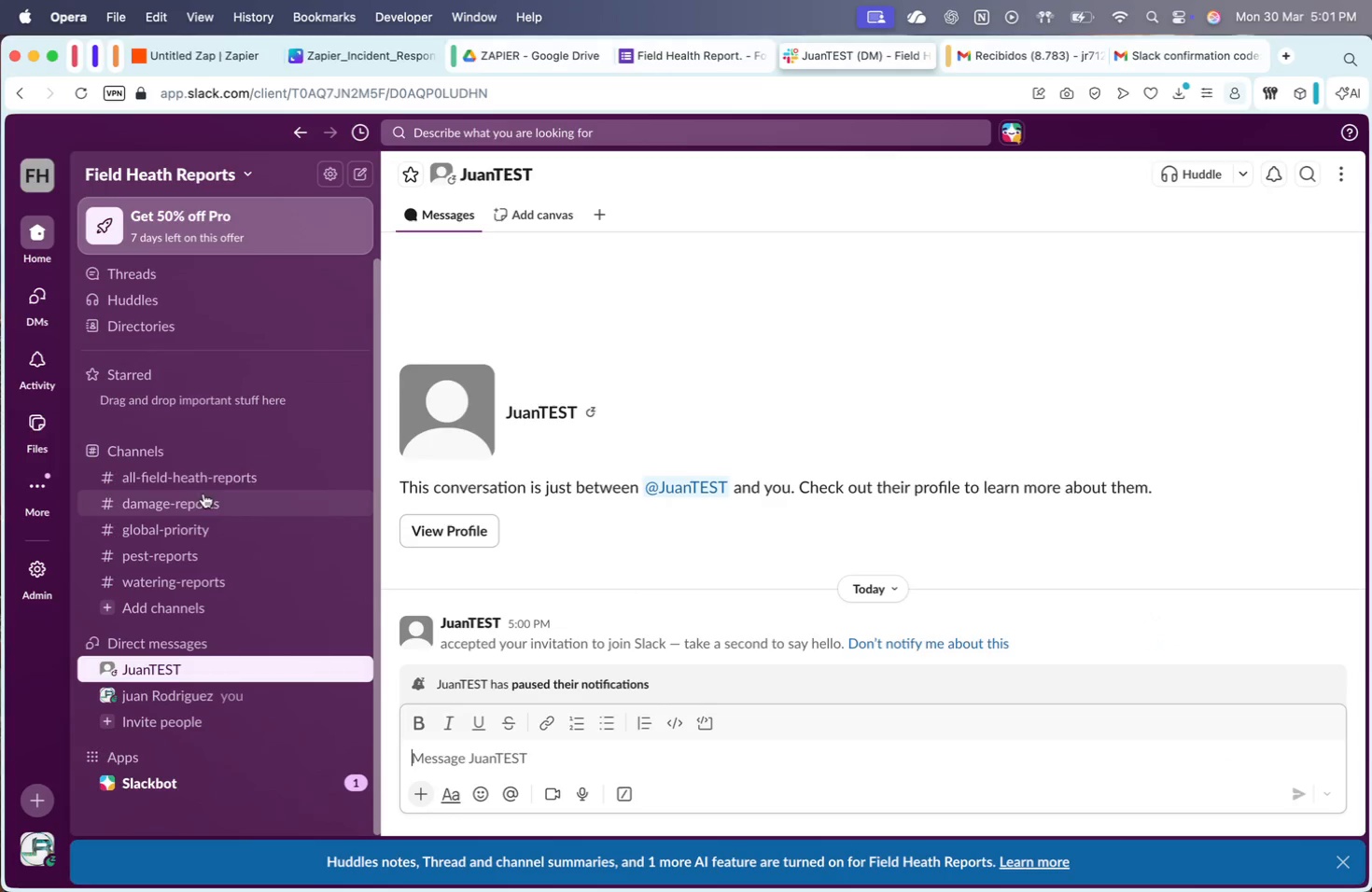 
left_click([213, 478])
 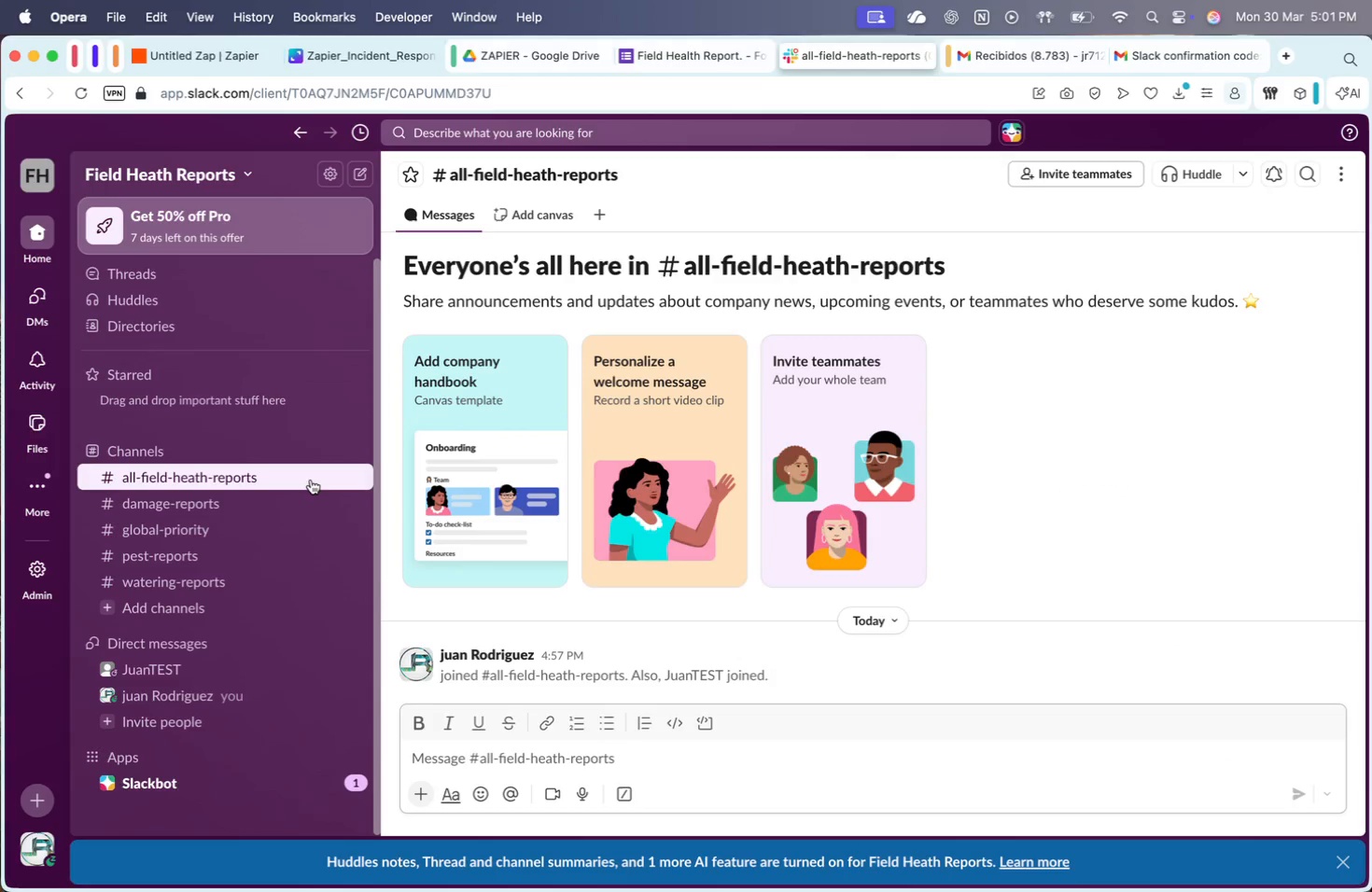 
right_click([308, 476])
 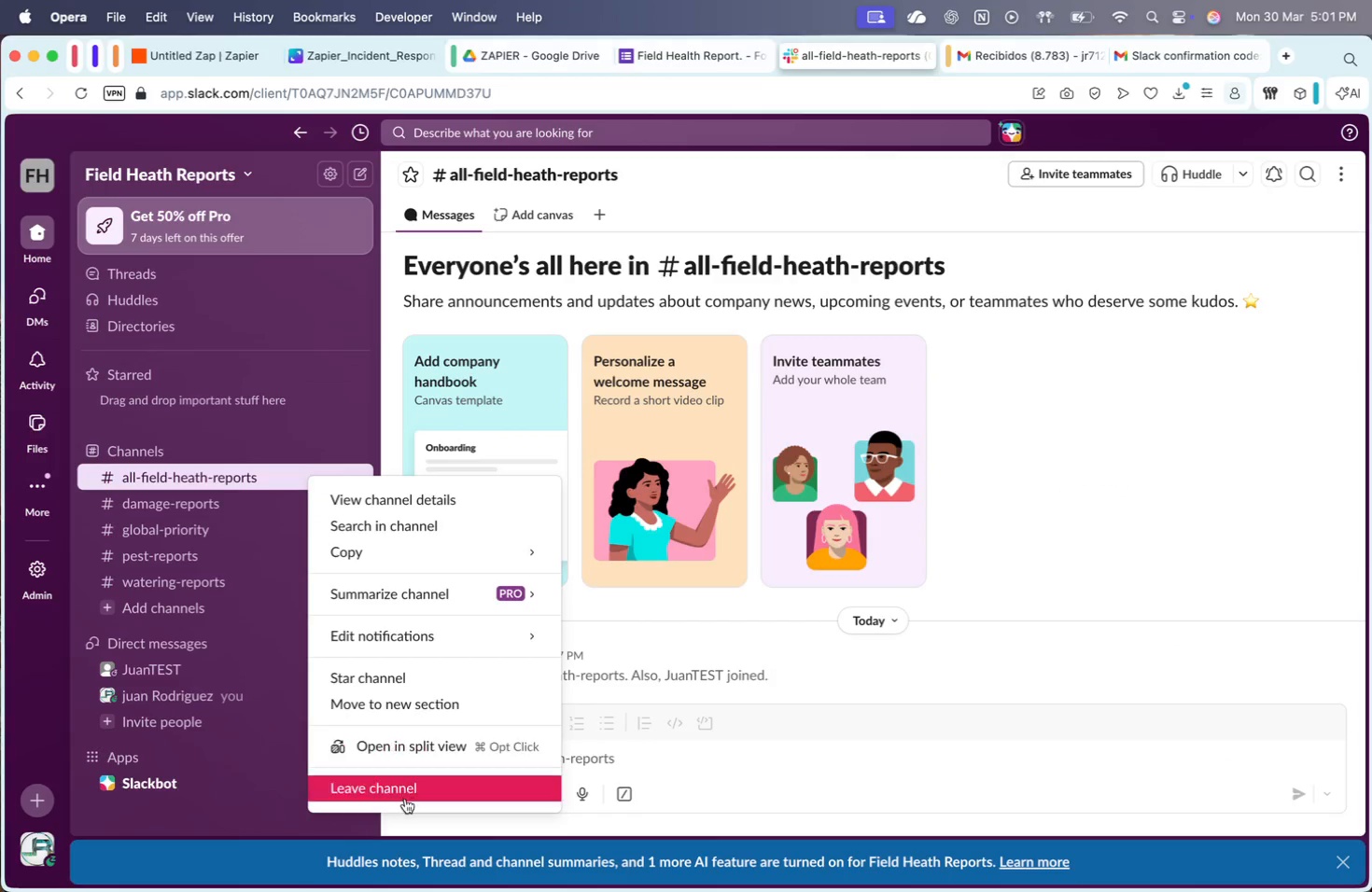 
left_click([407, 793])
 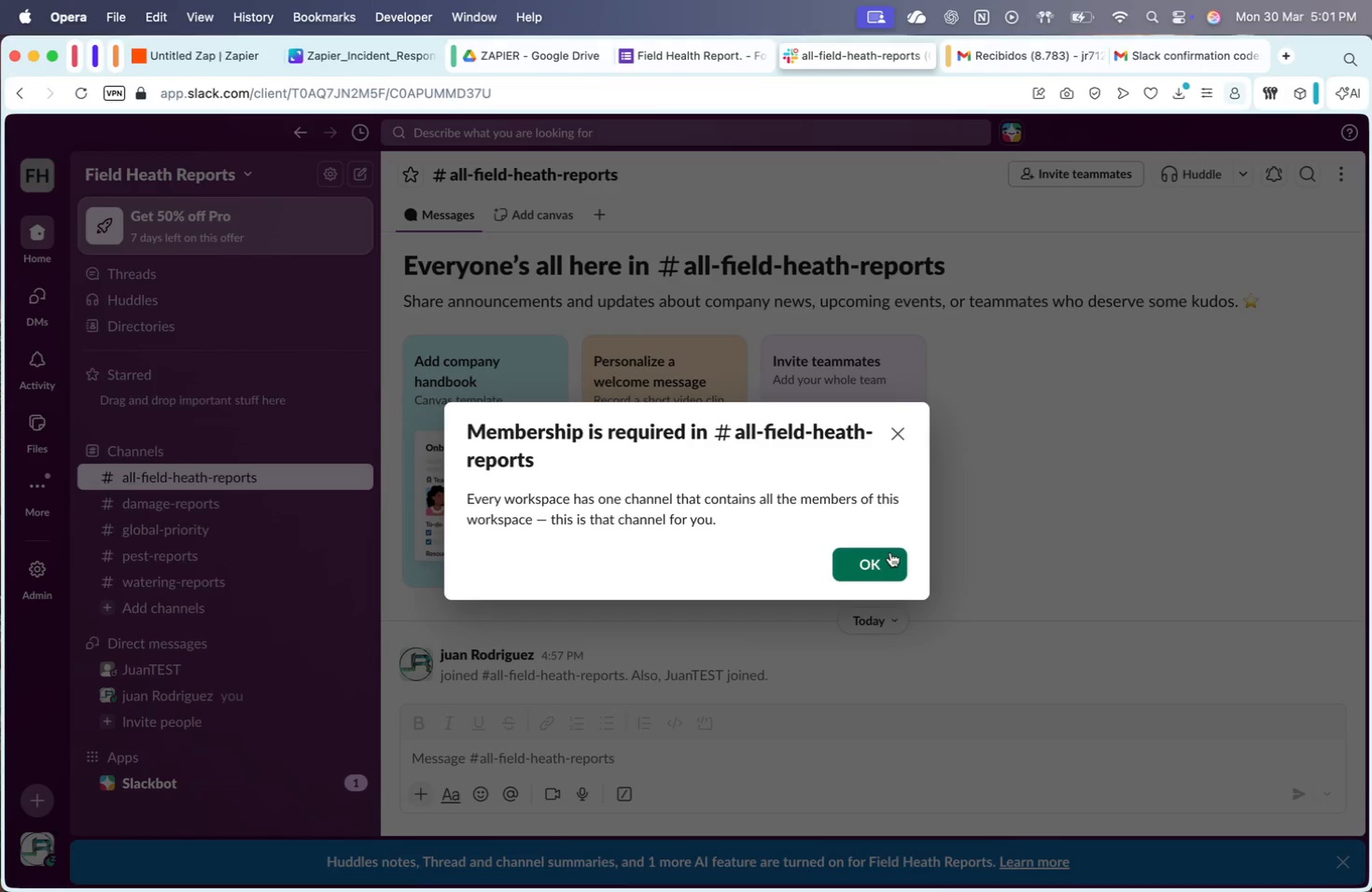 
left_click([890, 552])
 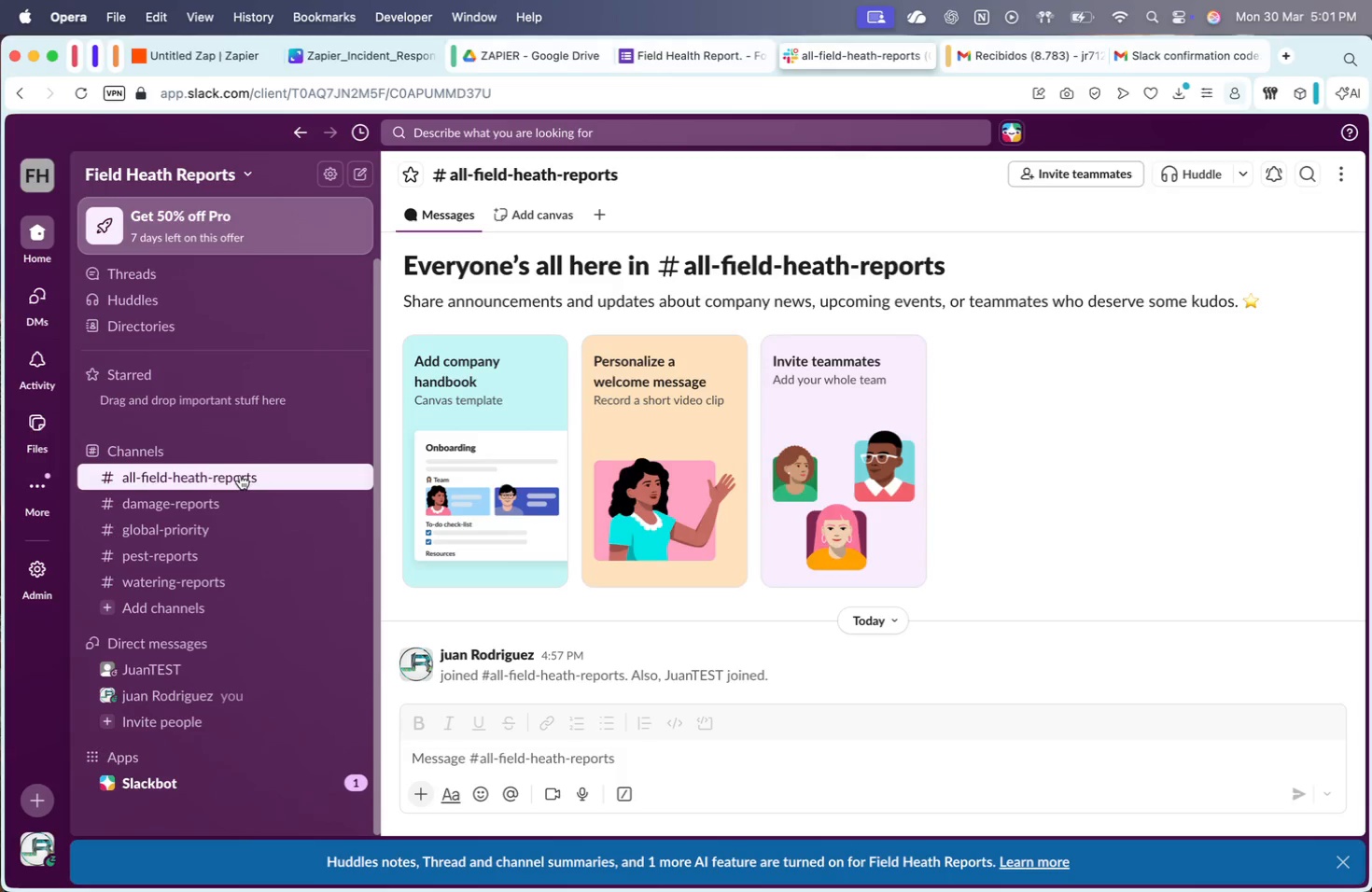 
right_click([240, 475])
 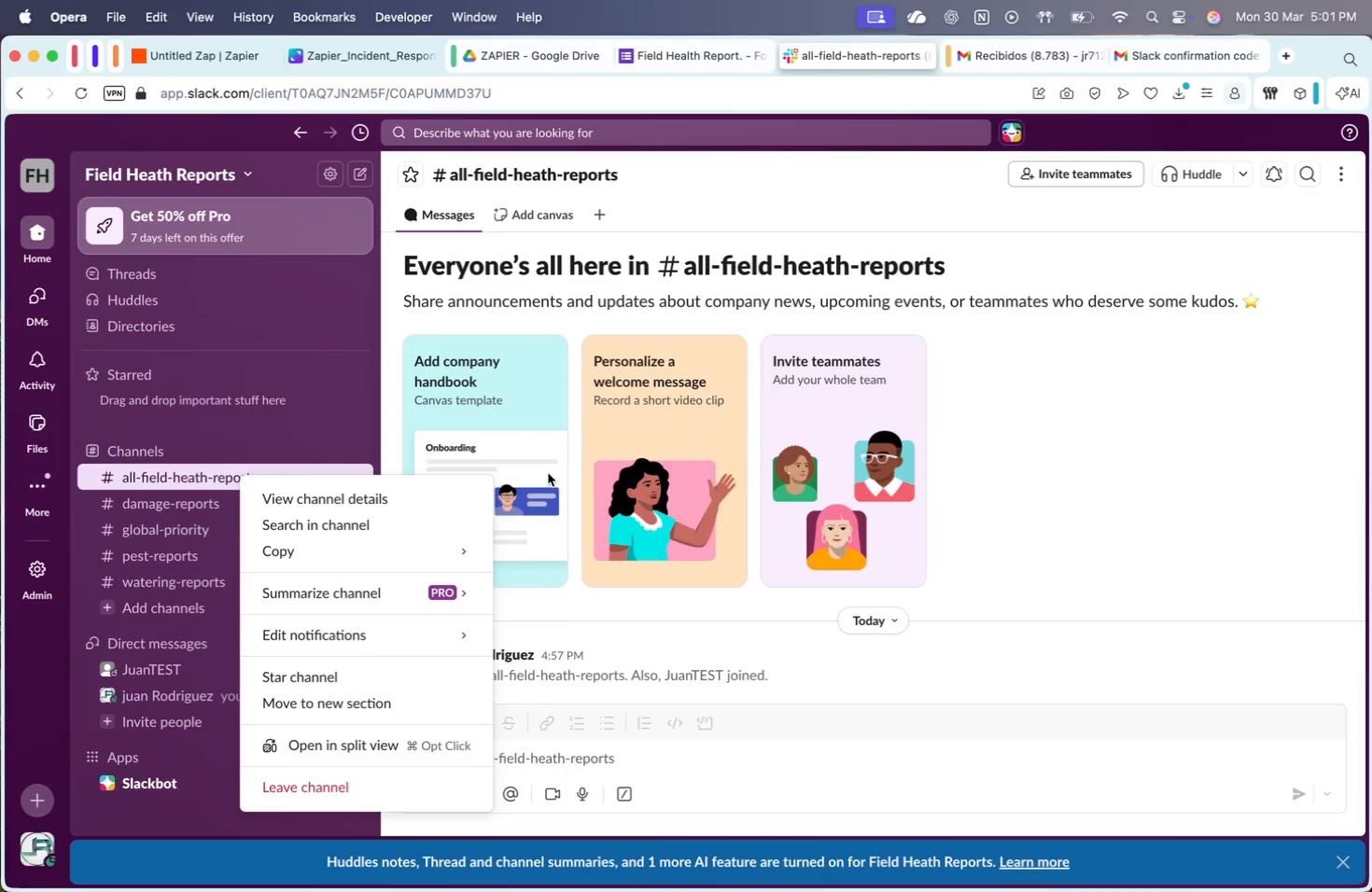 
wait(8.1)
 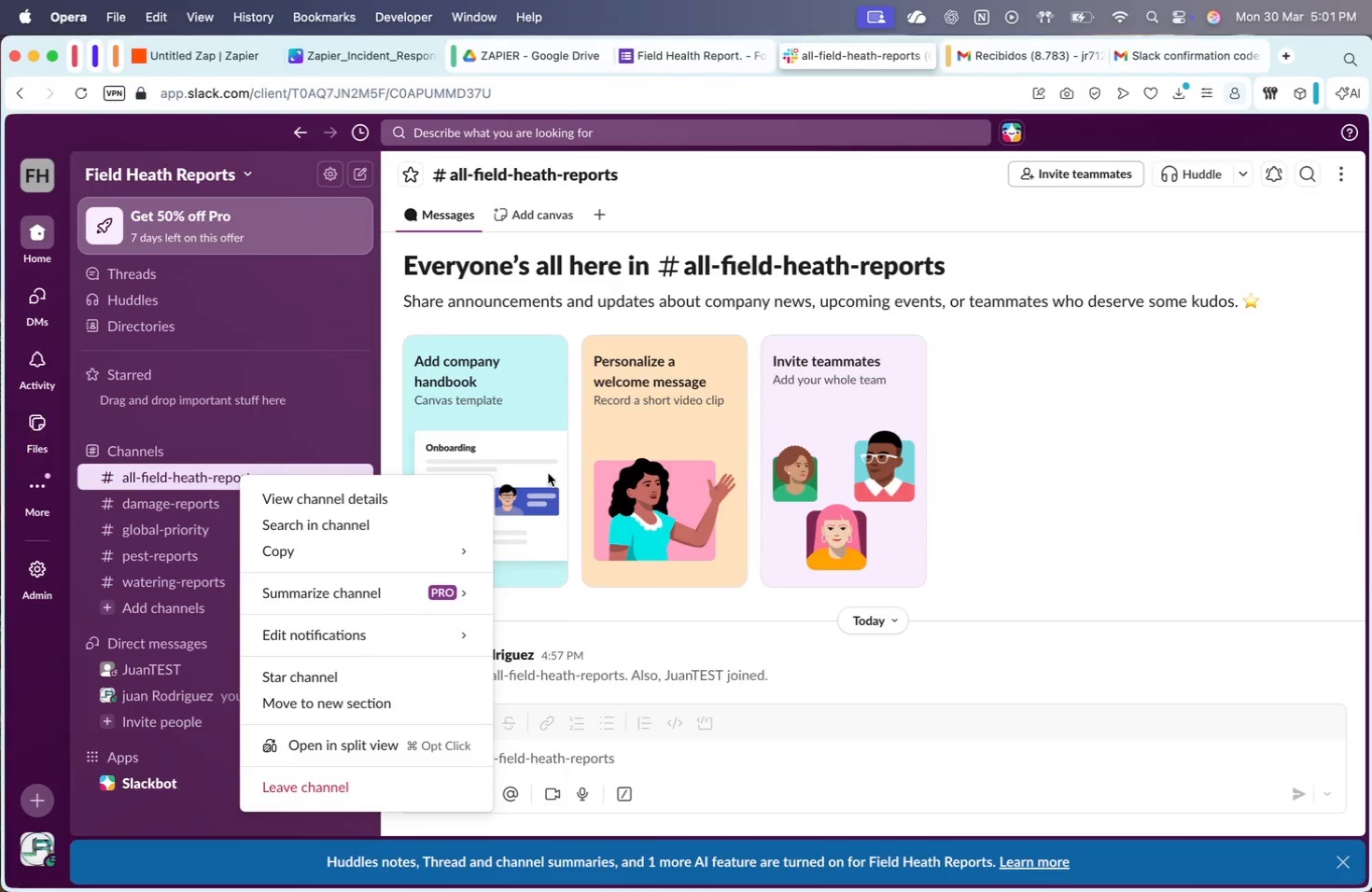 
left_click([199, 502])
 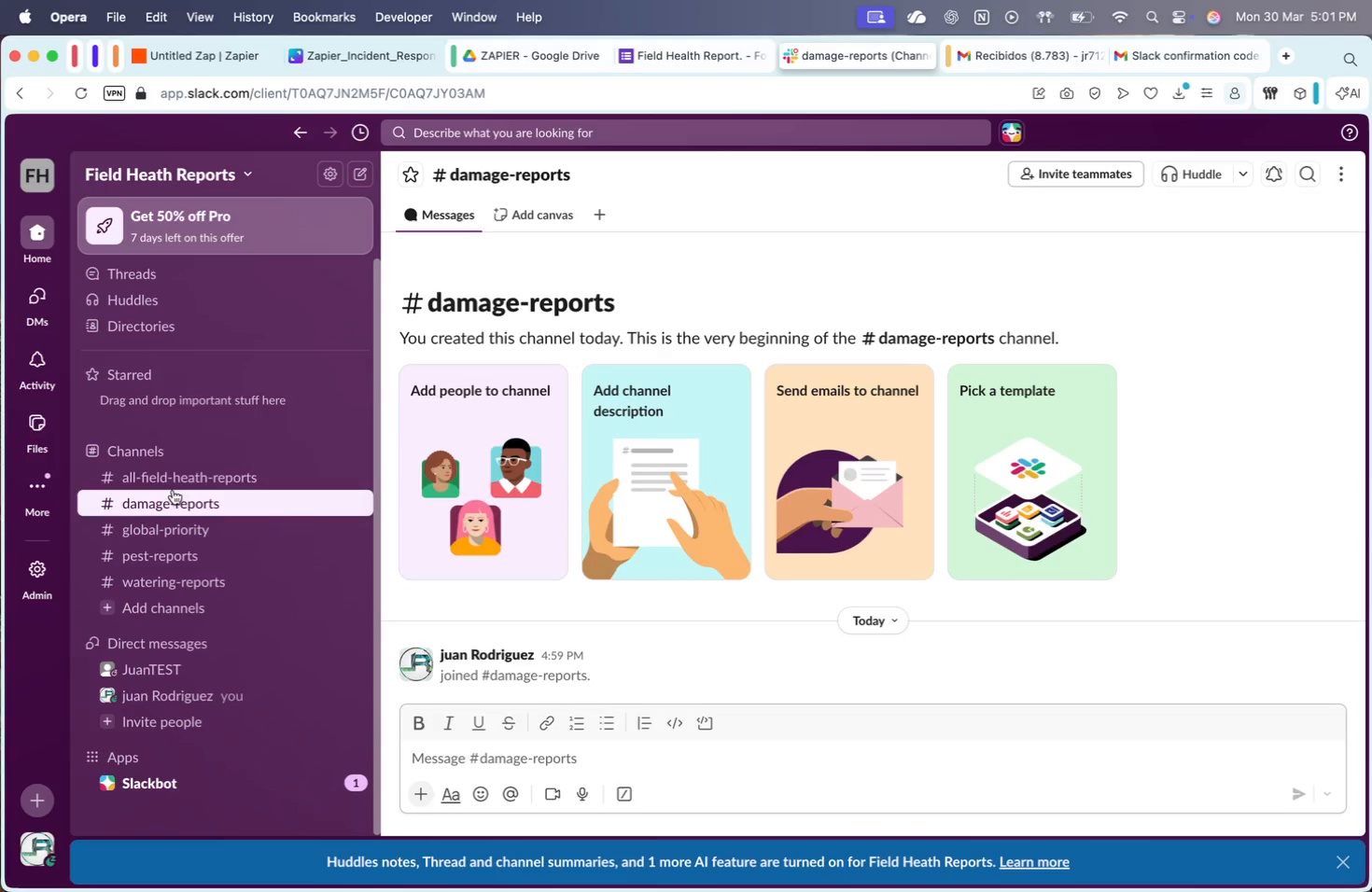 
left_click([149, 447])
 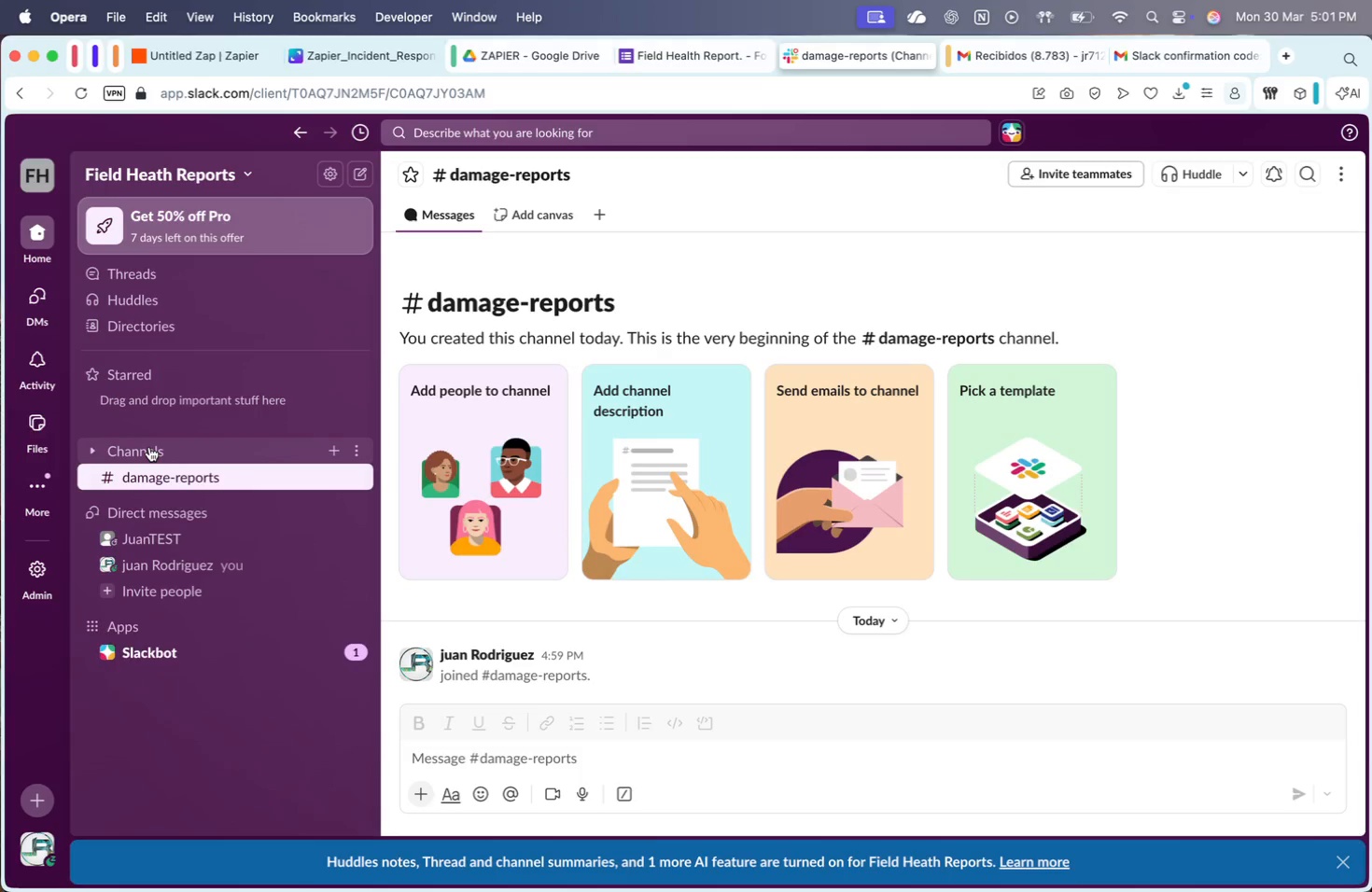 
left_click([149, 447])
 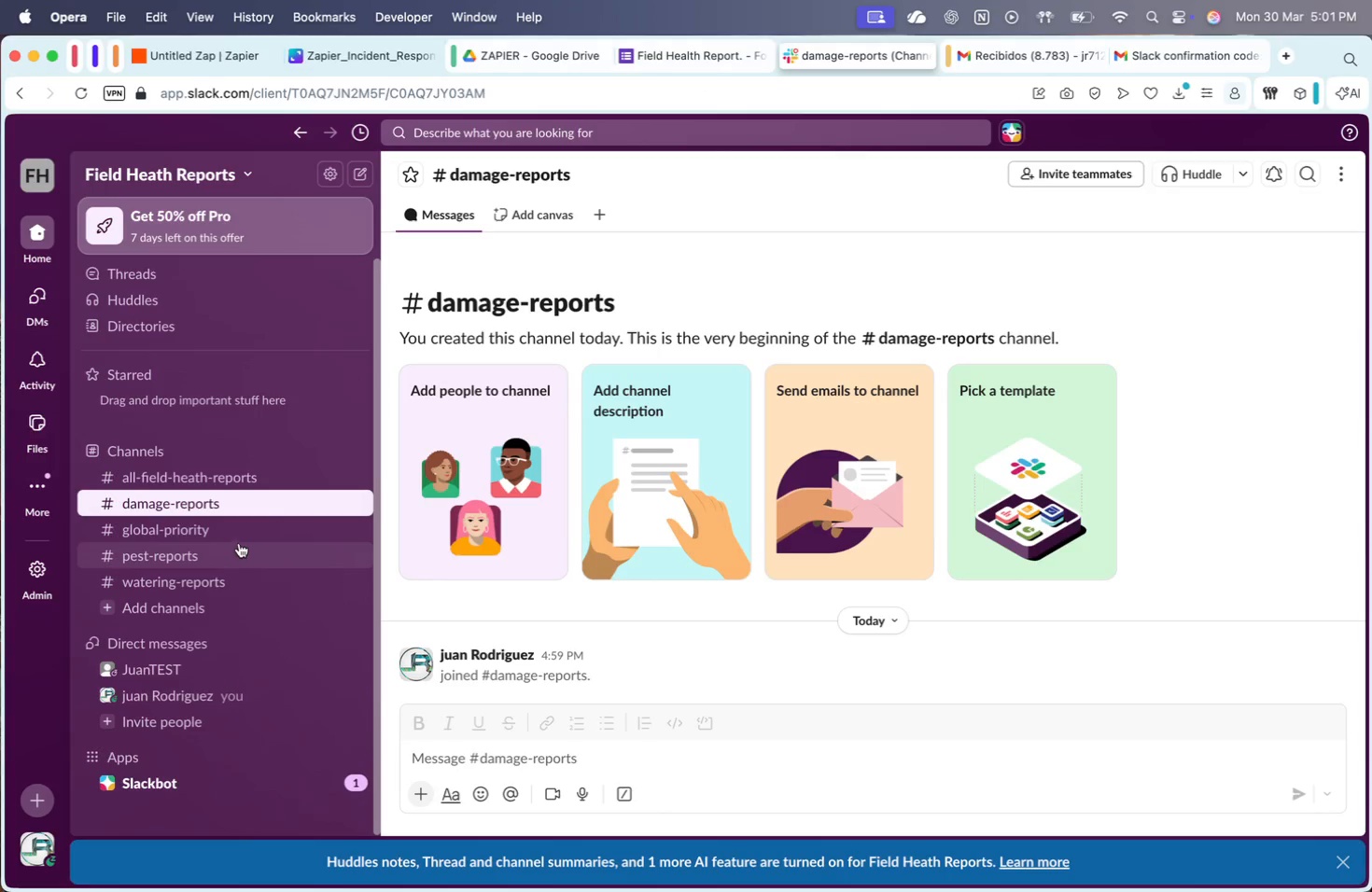 
wait(5.43)
 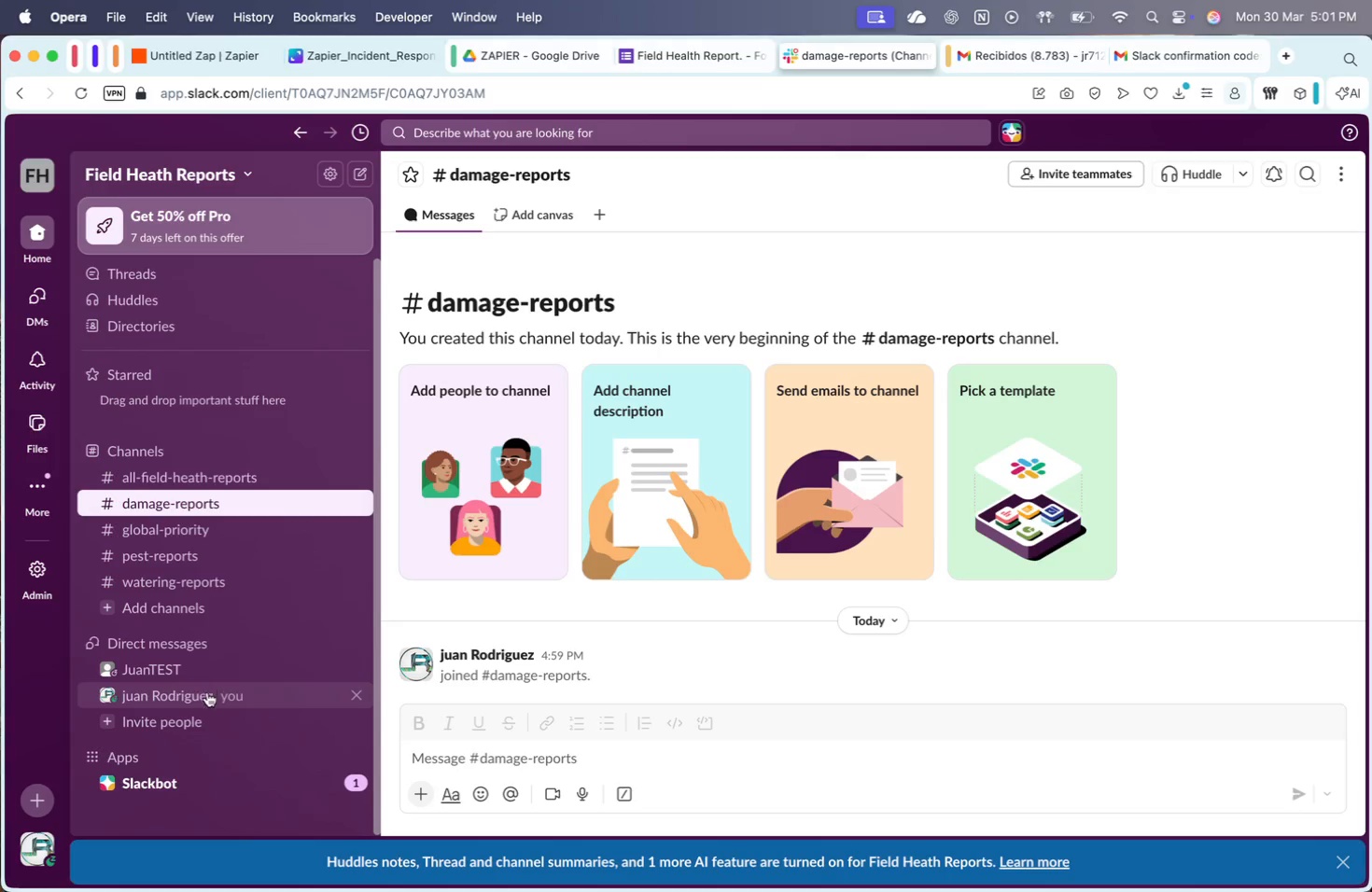 
left_click([214, 532])
 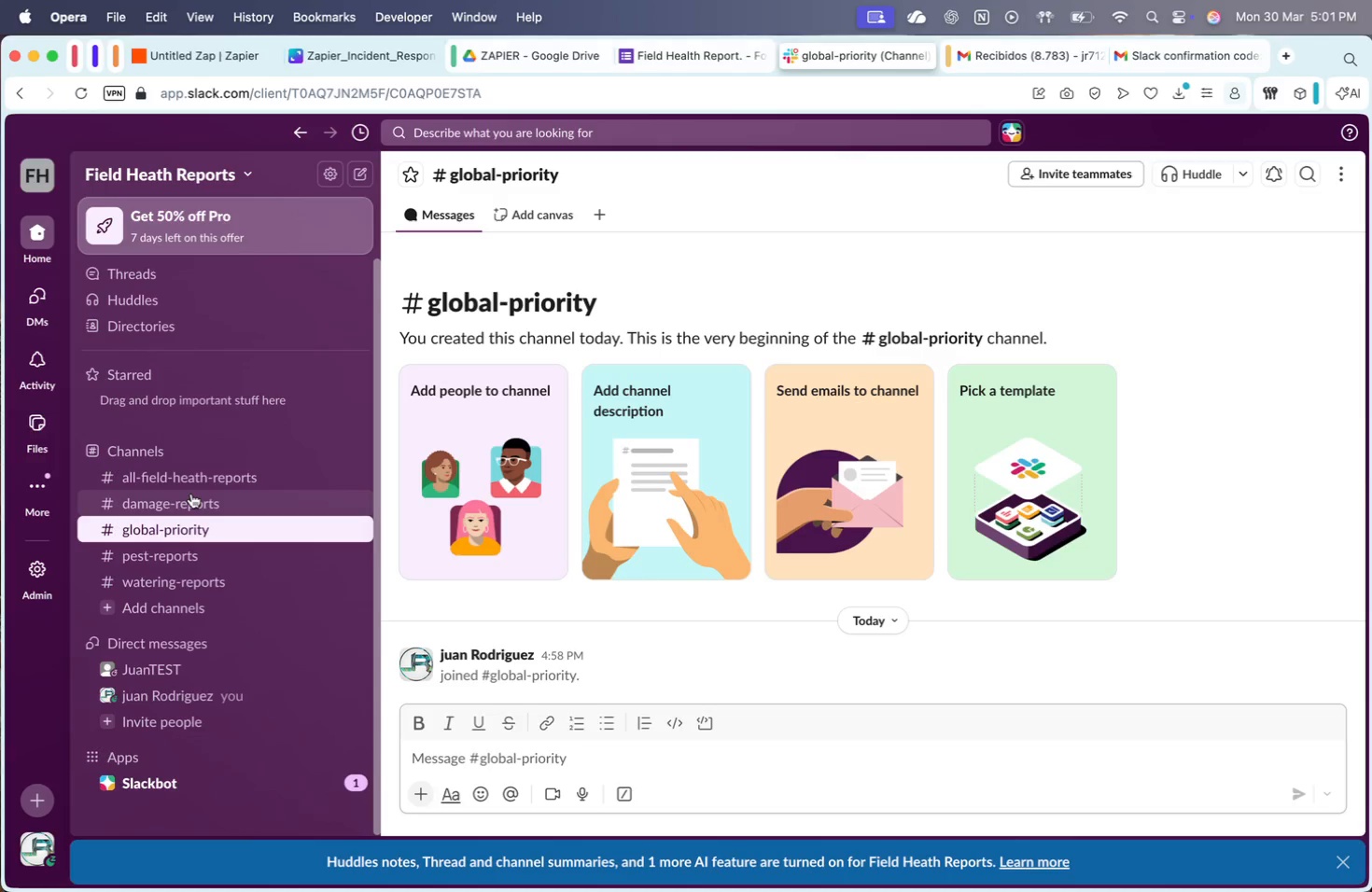 
wait(7.51)
 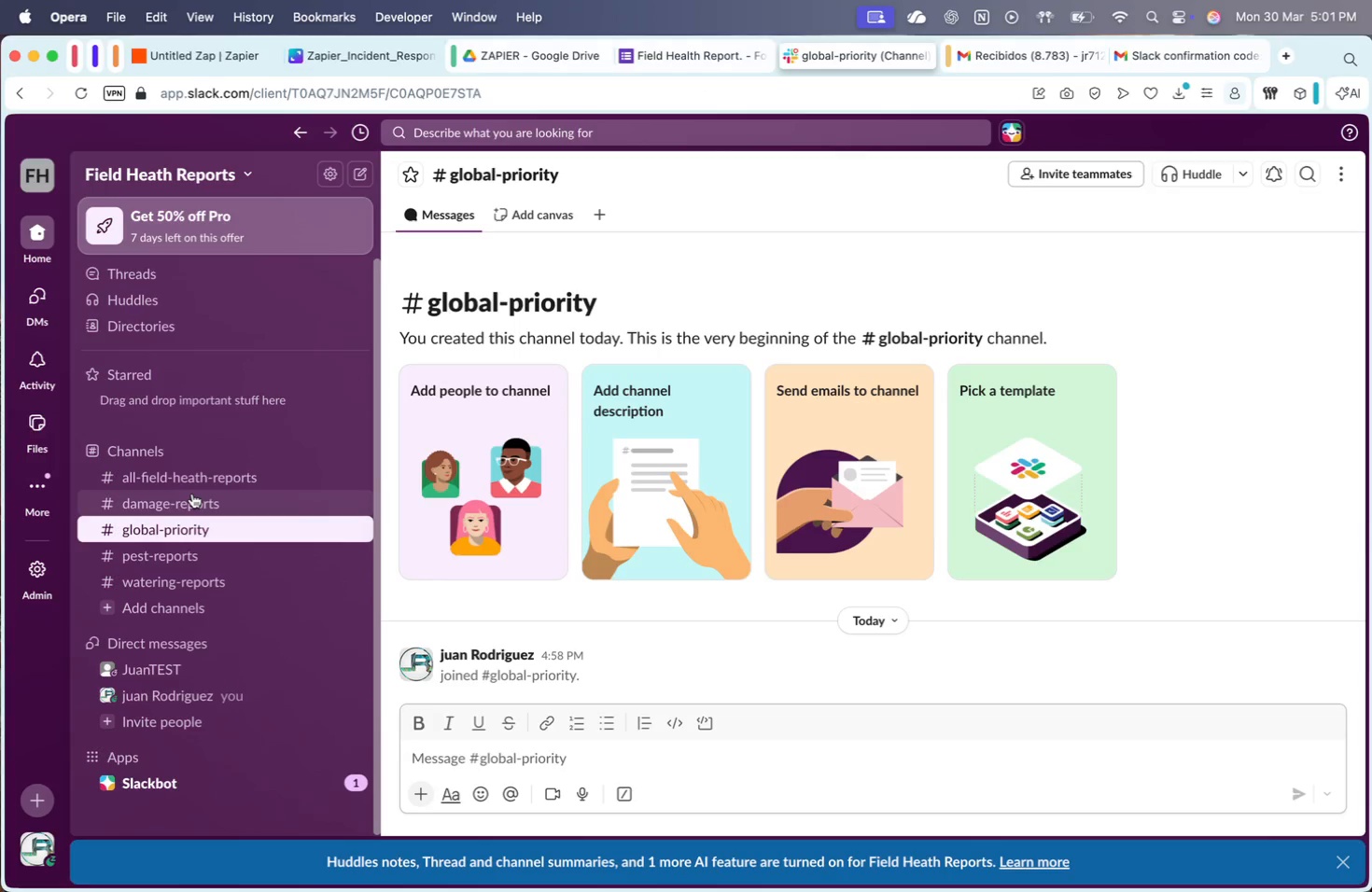 
left_click([710, 53])
 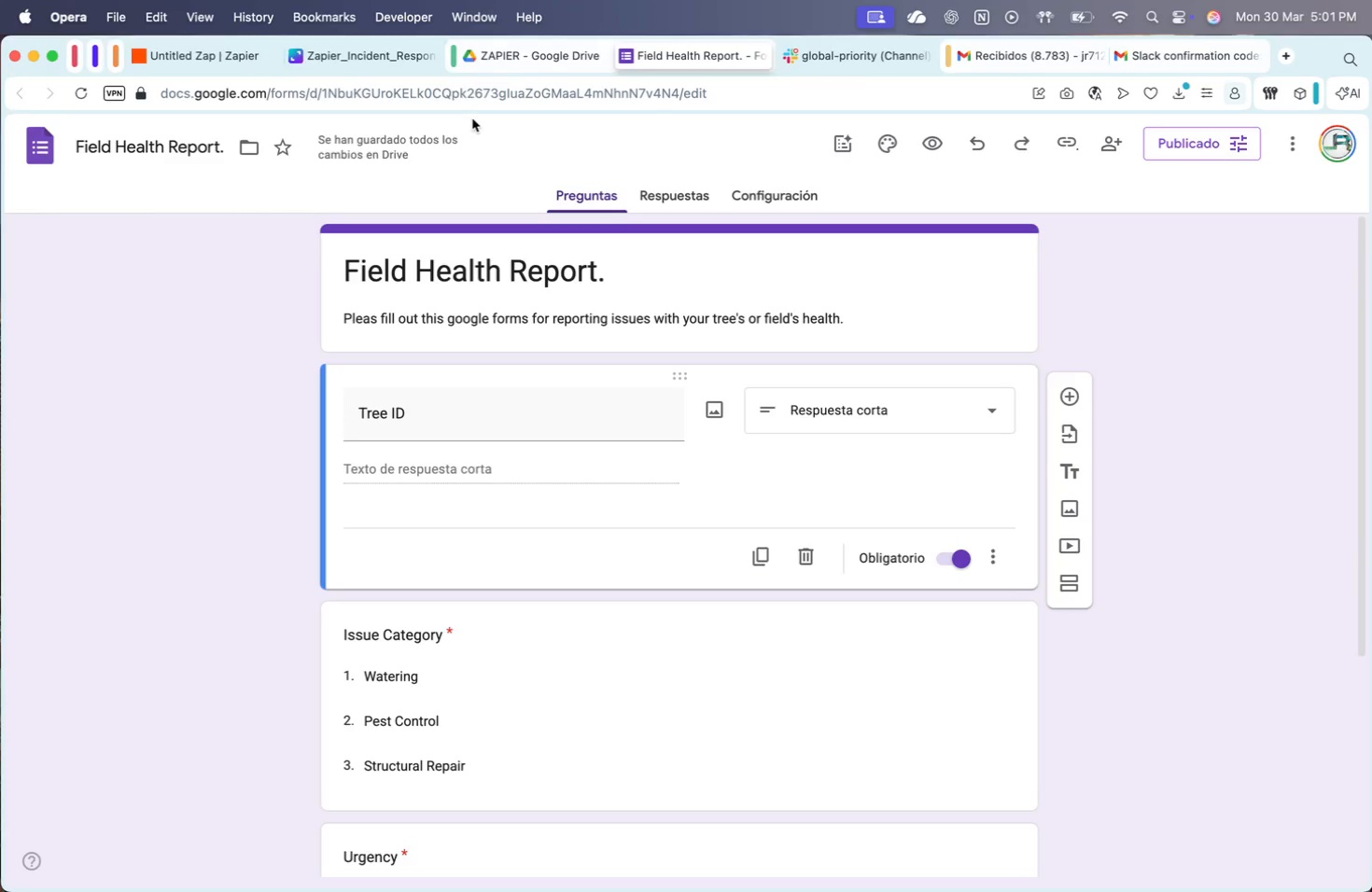 
left_click([513, 61])
 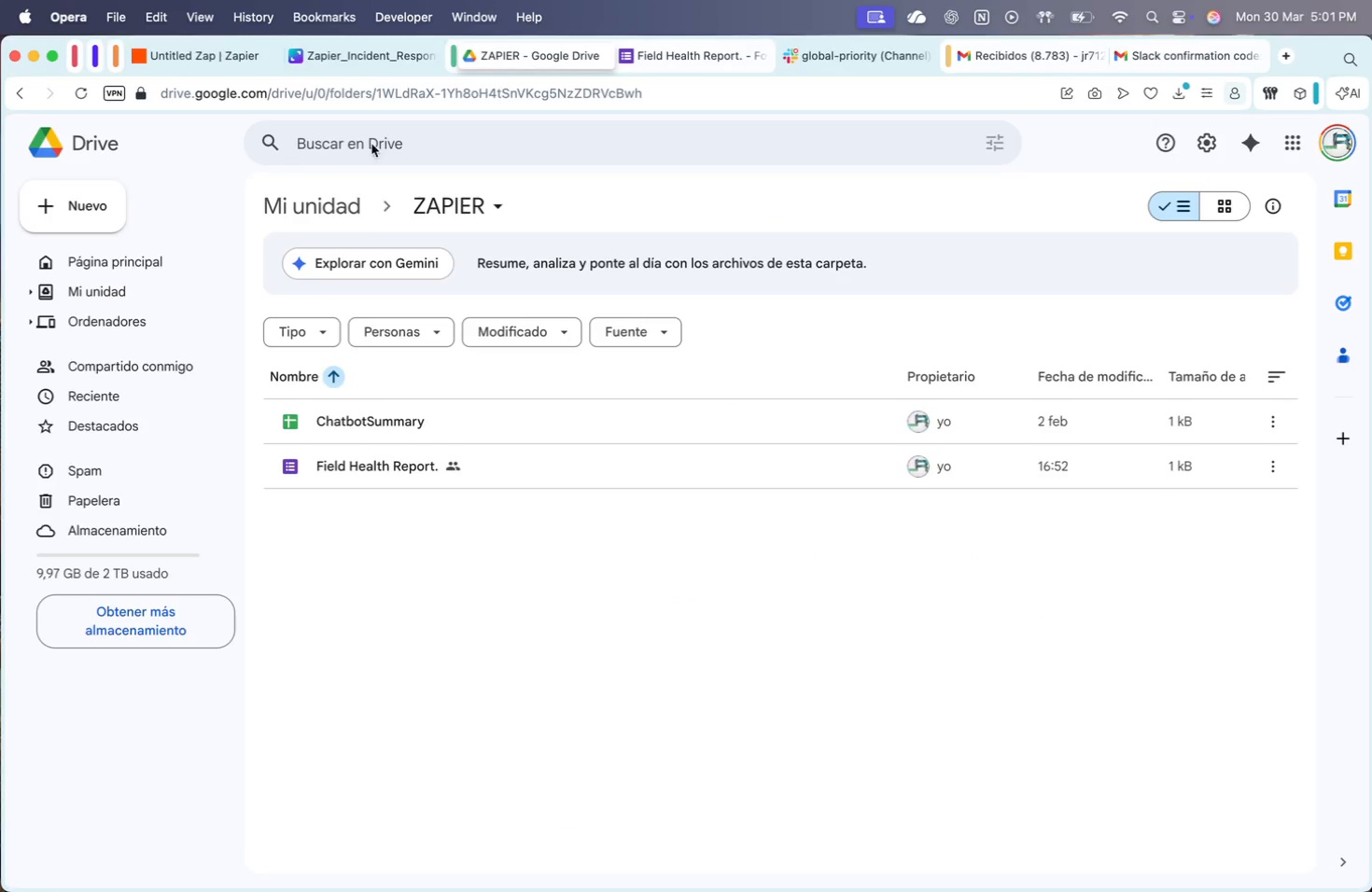 
left_click([371, 50])
 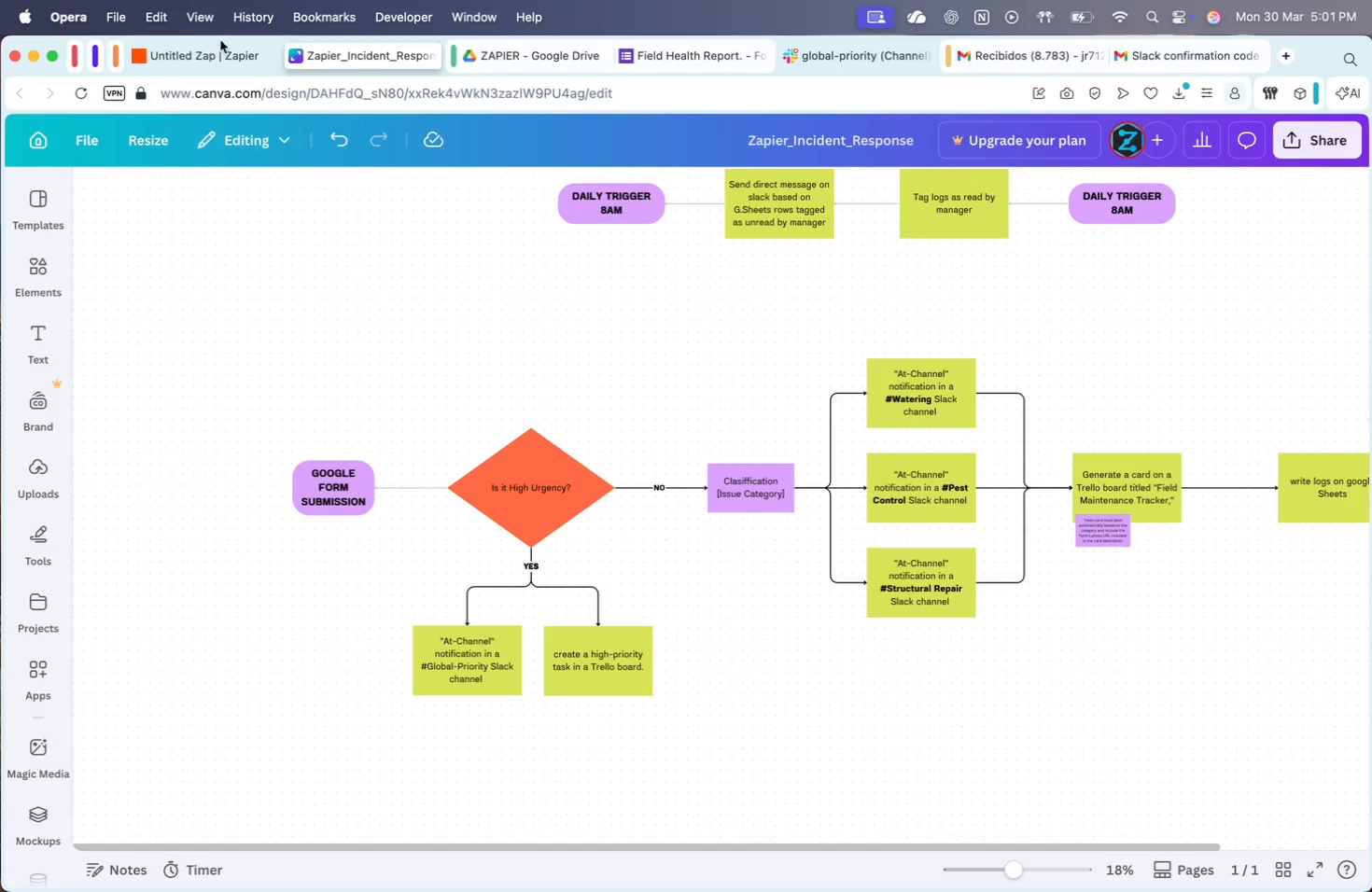 
left_click([215, 53])
 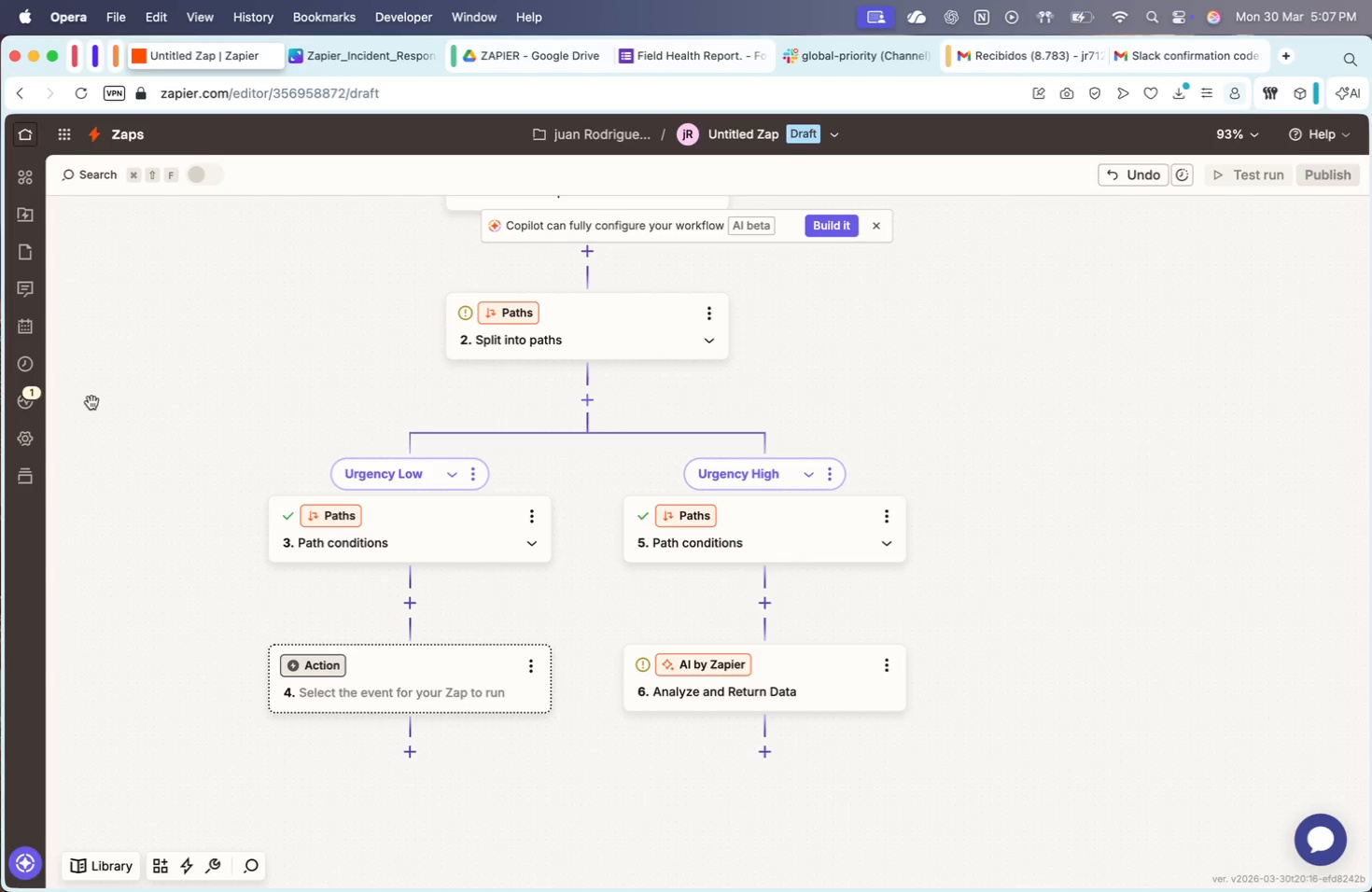 
wait(319.52)
 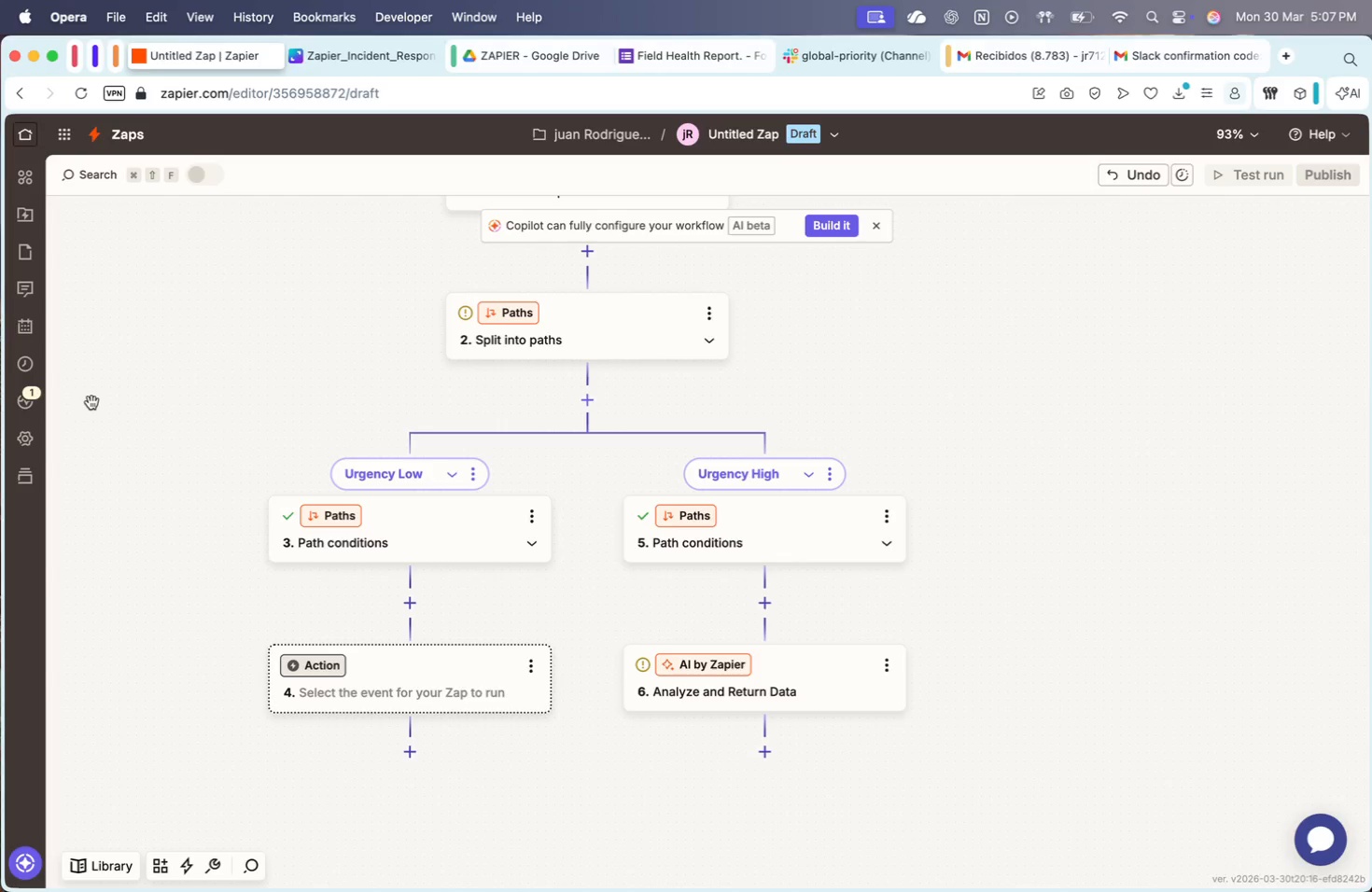 
type(trillo)
 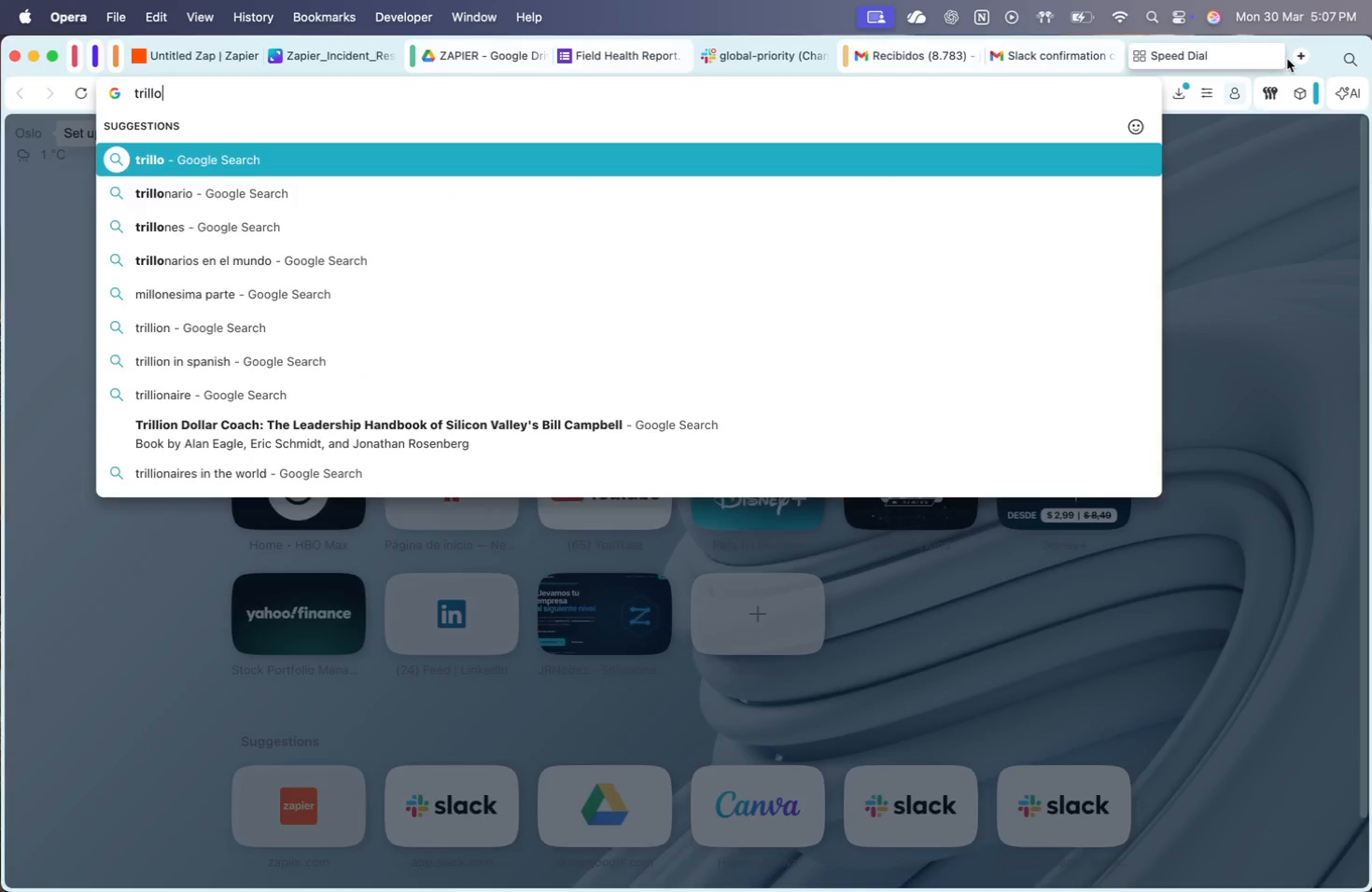 
key(Enter)
 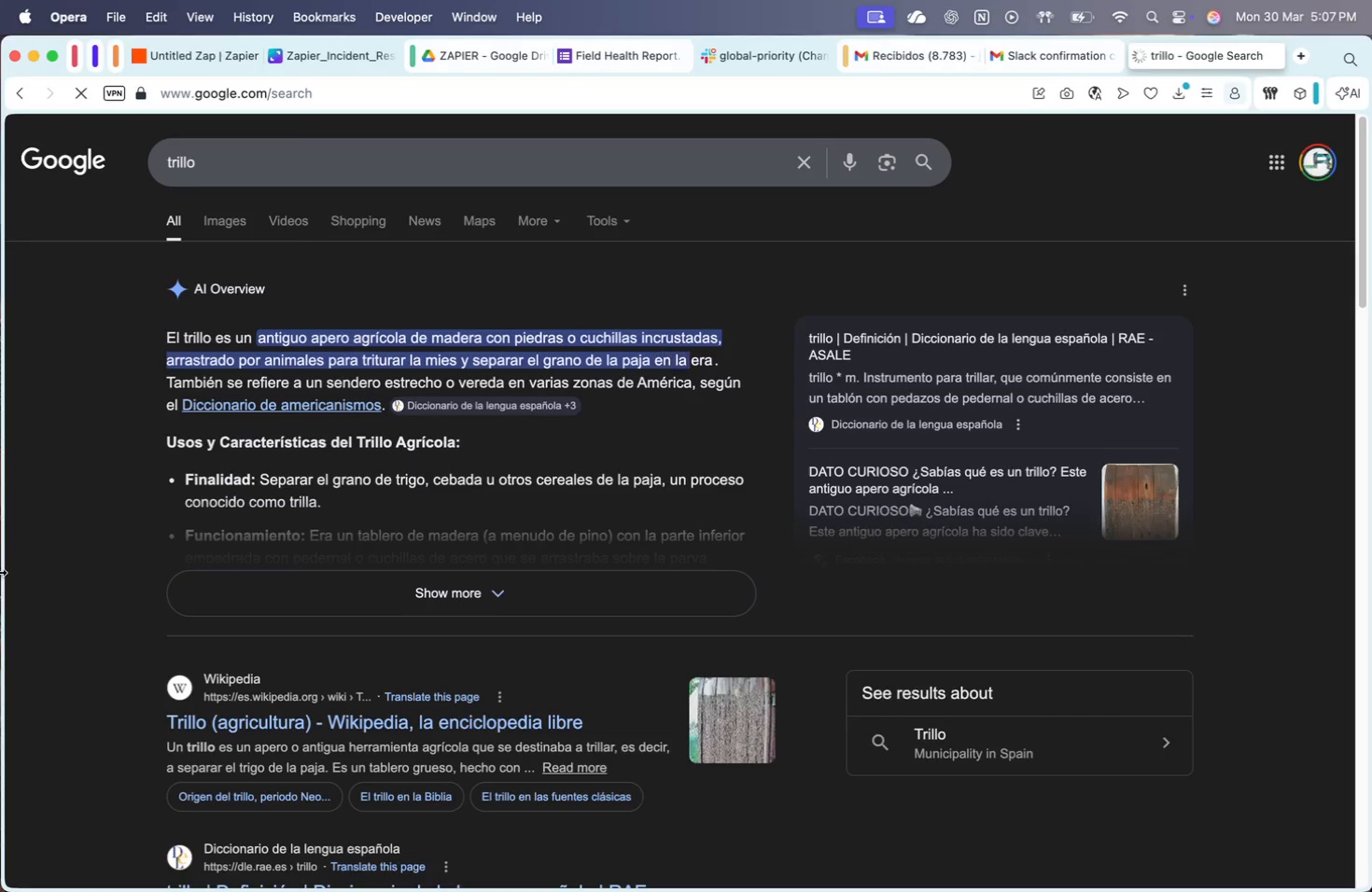 
scroll: coordinate [441, 596], scroll_direction: down, amount: 16.0
 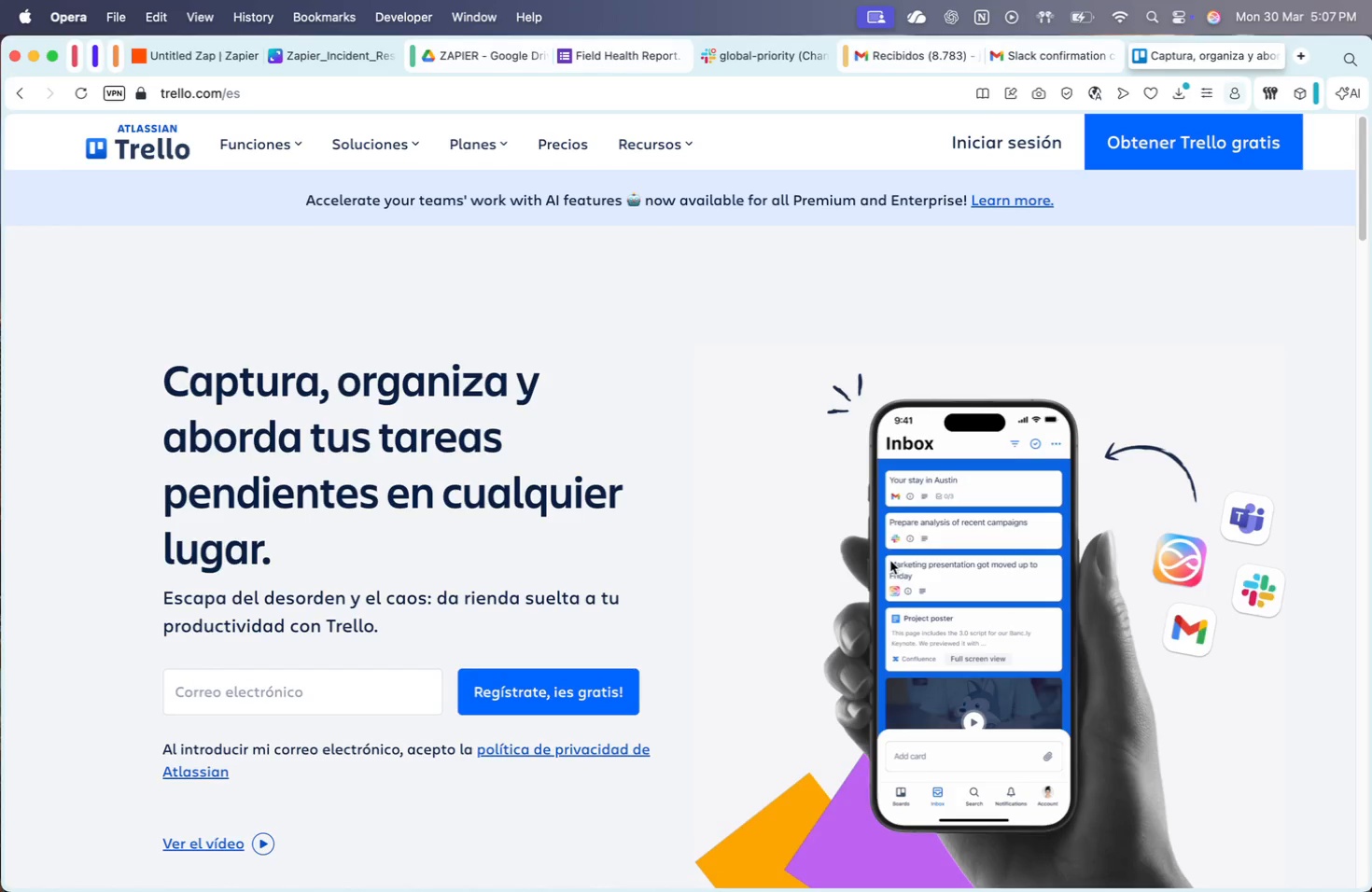 
wait(6.44)
 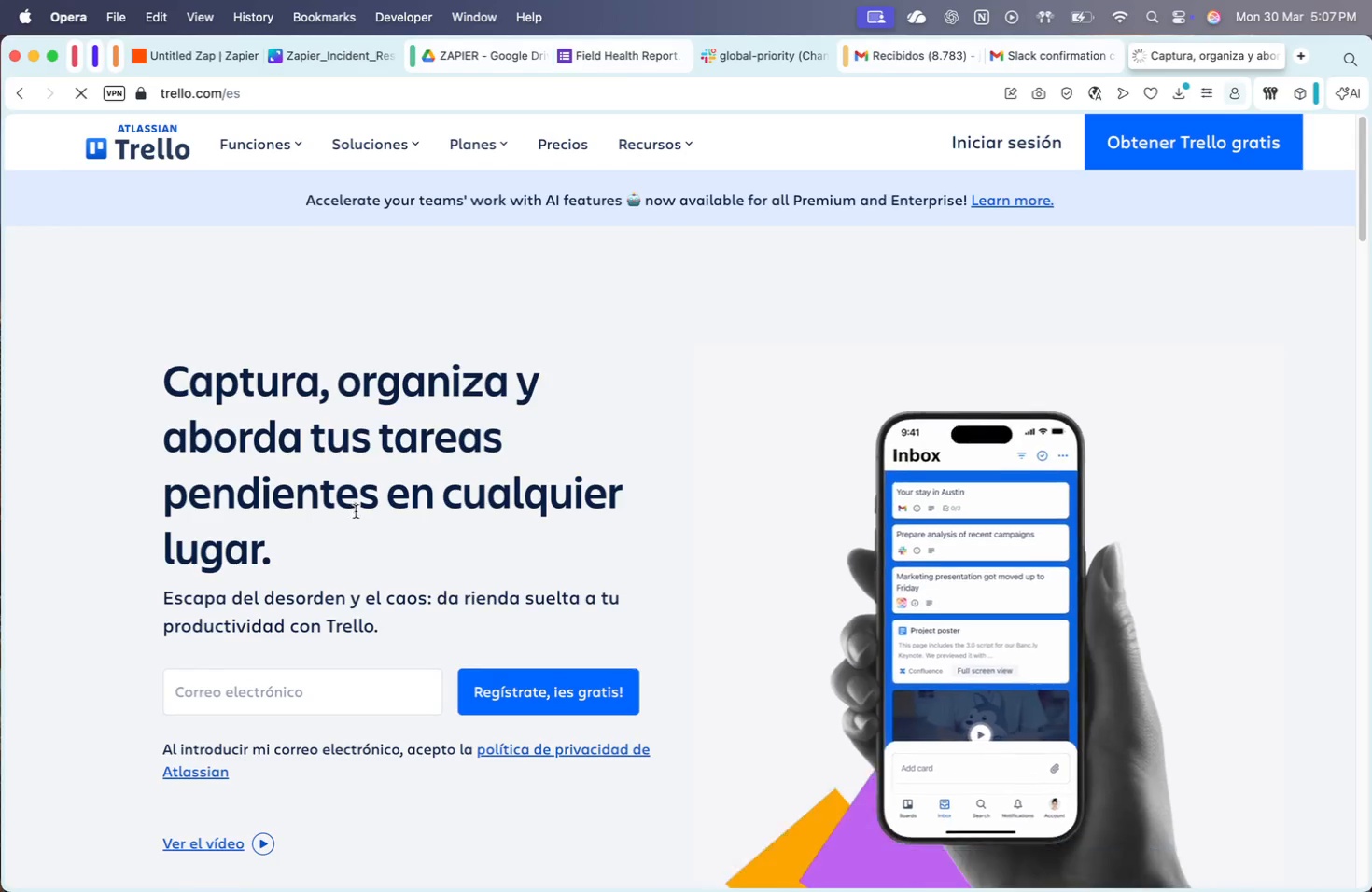 
left_click([1041, 149])
 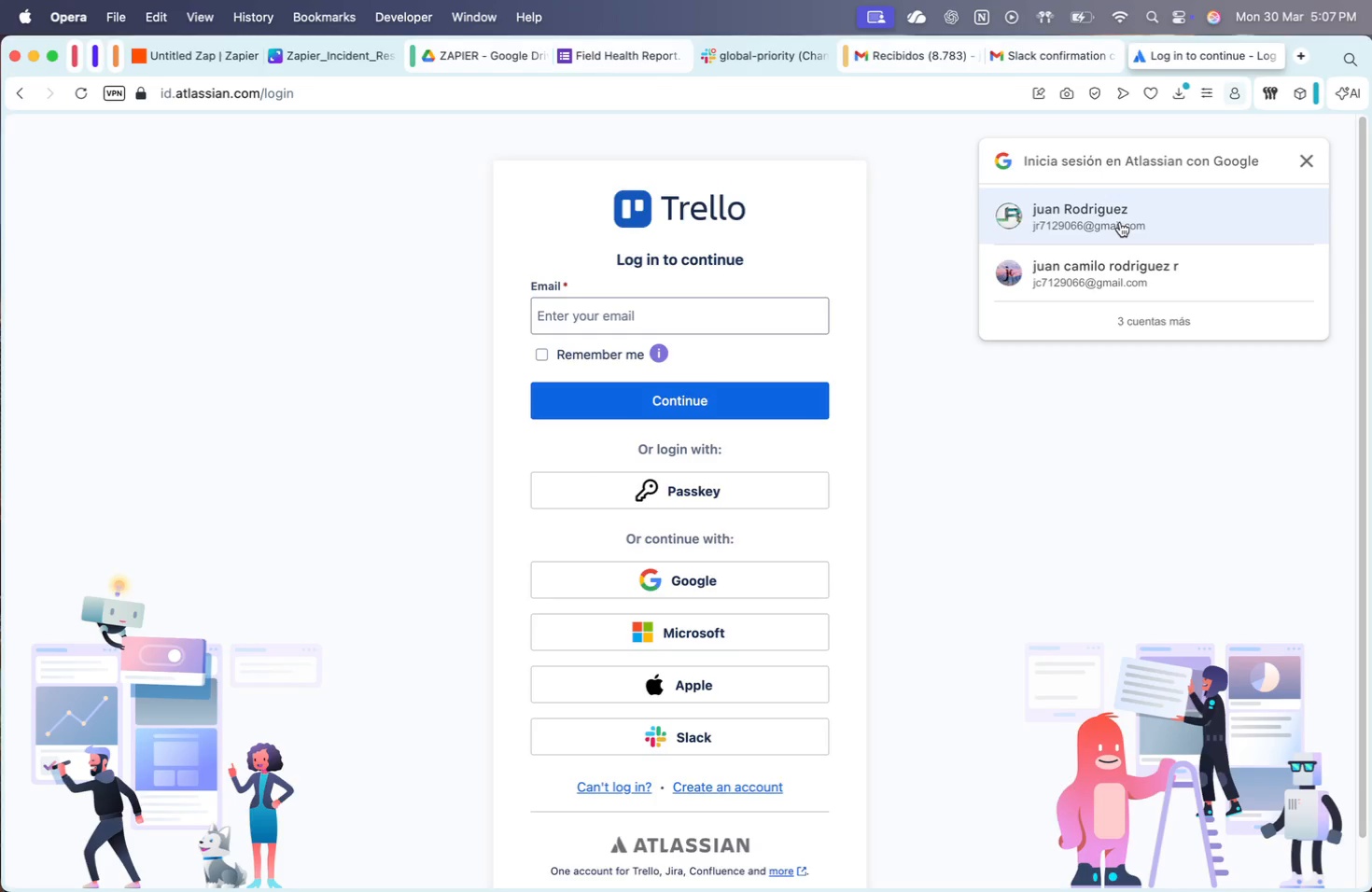 
wait(6.68)
 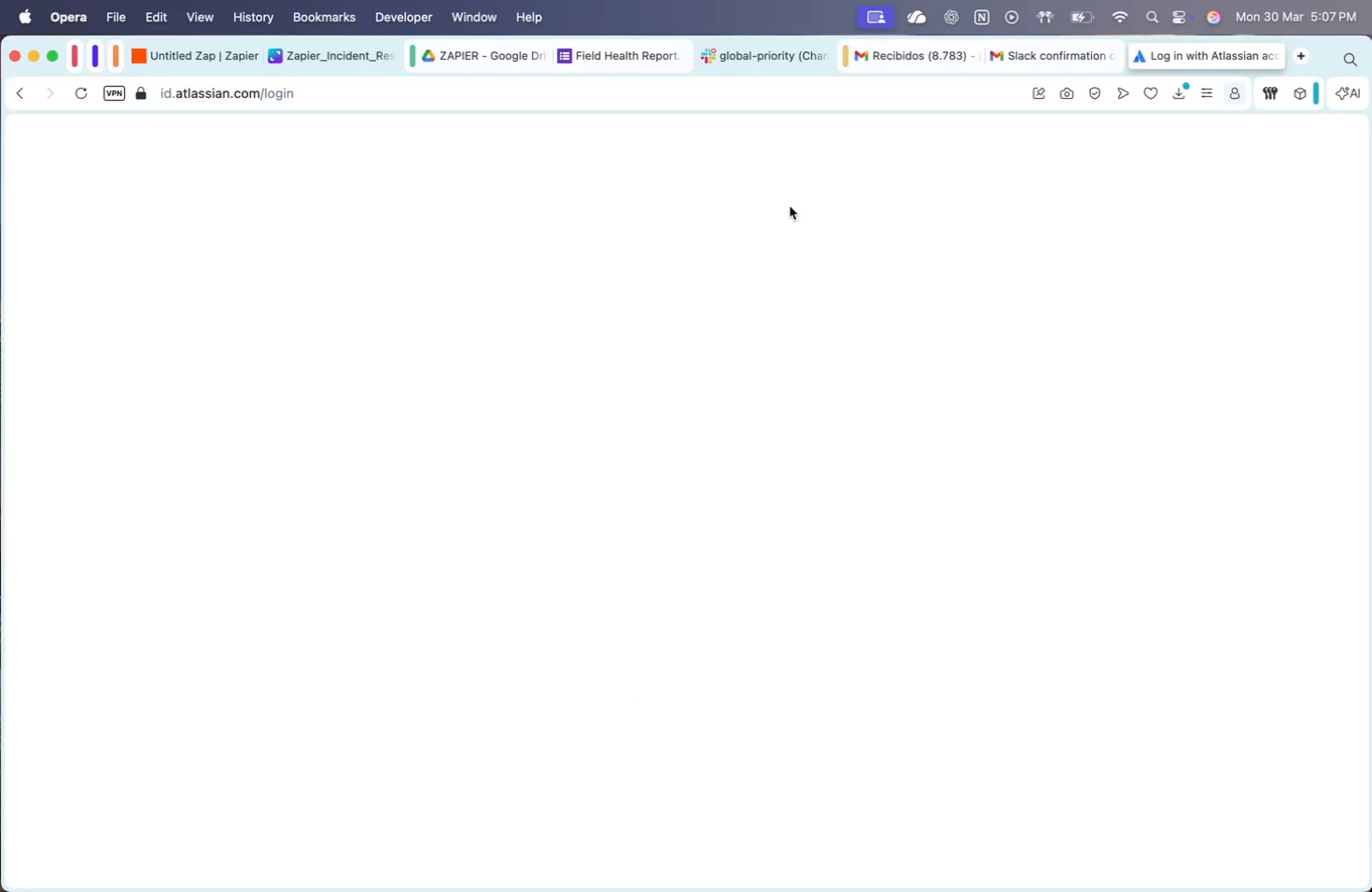 
left_click([1115, 224])
 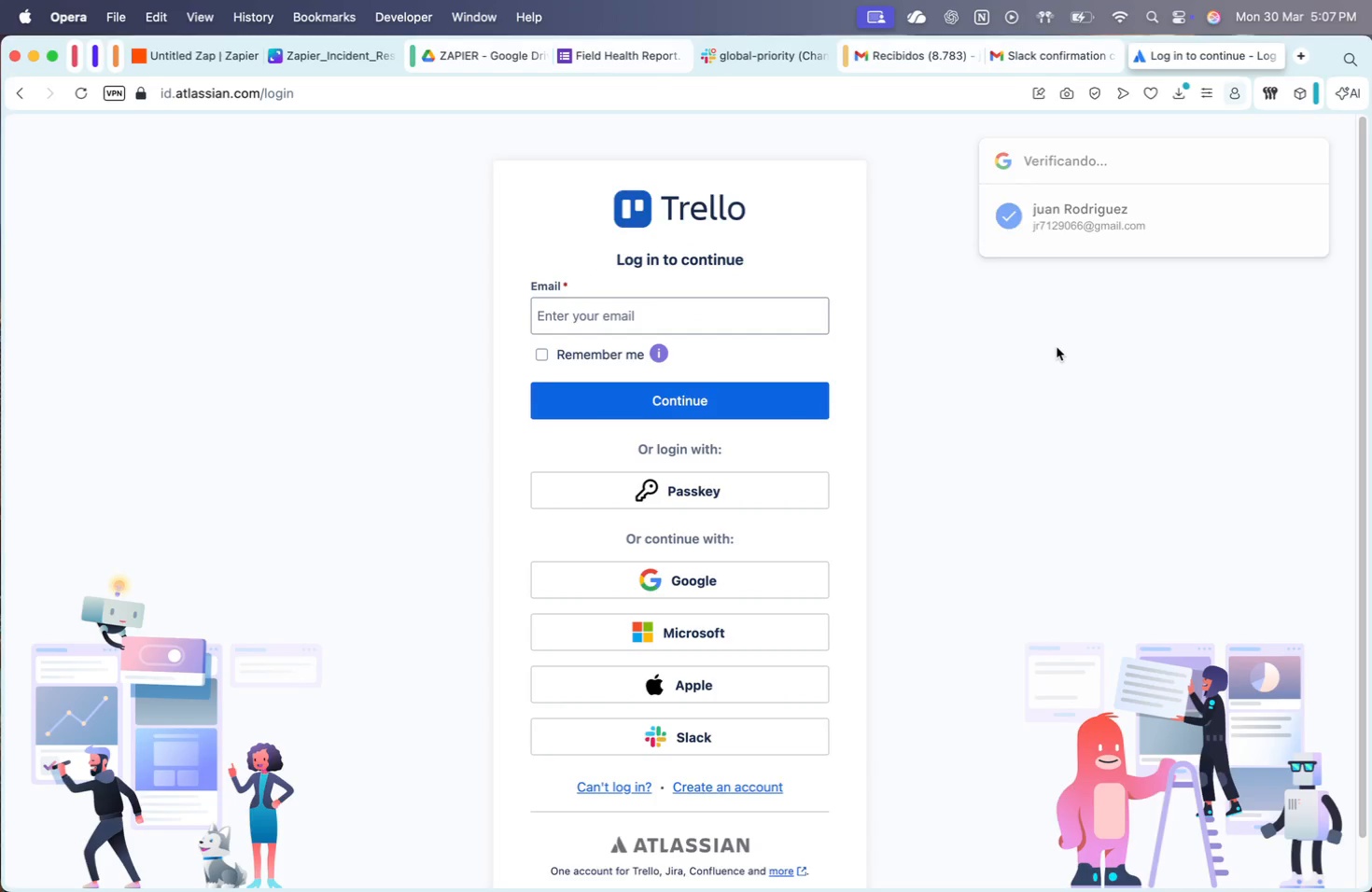 
wait(9.26)
 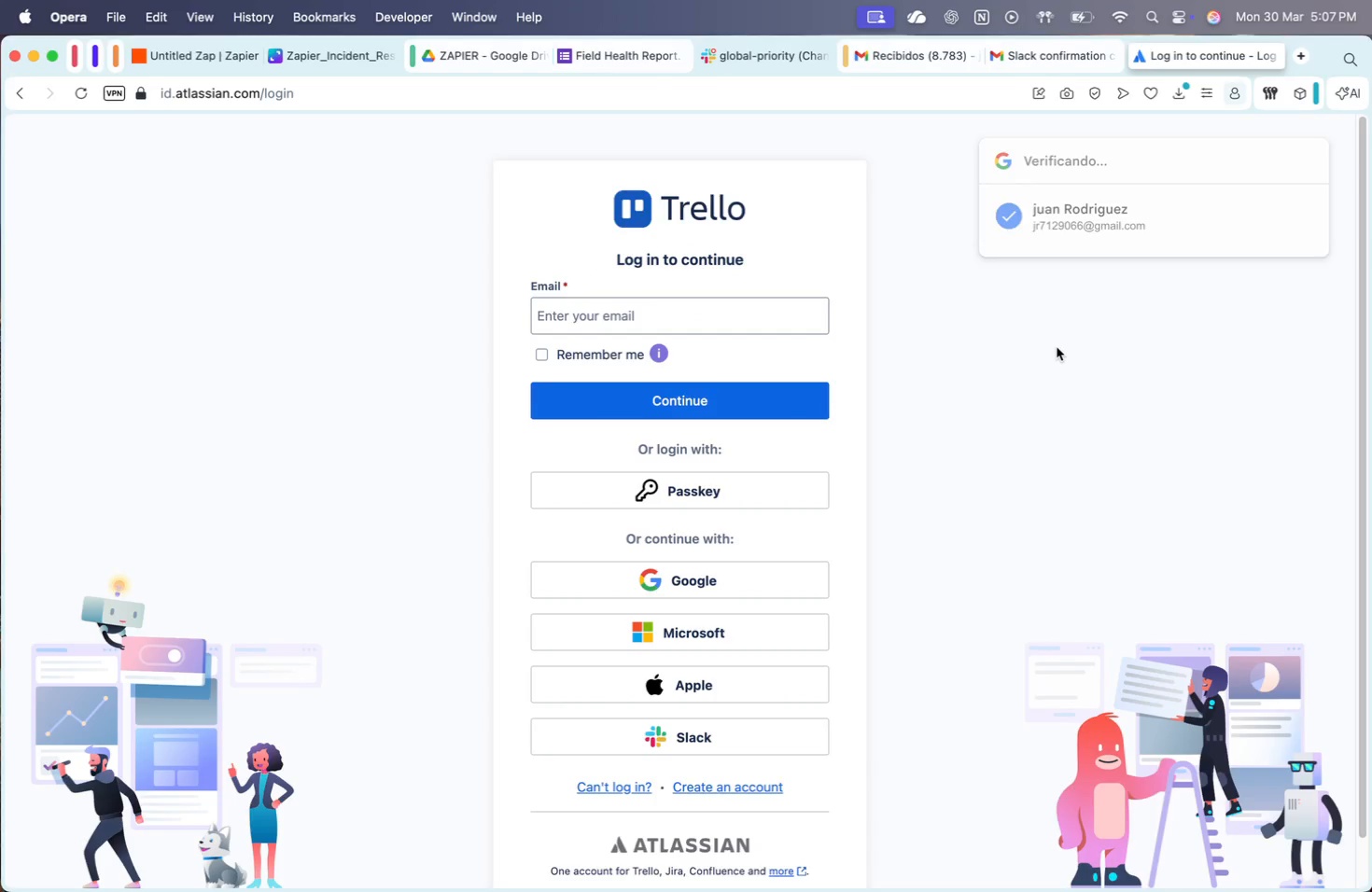 
left_click([1214, 430])
 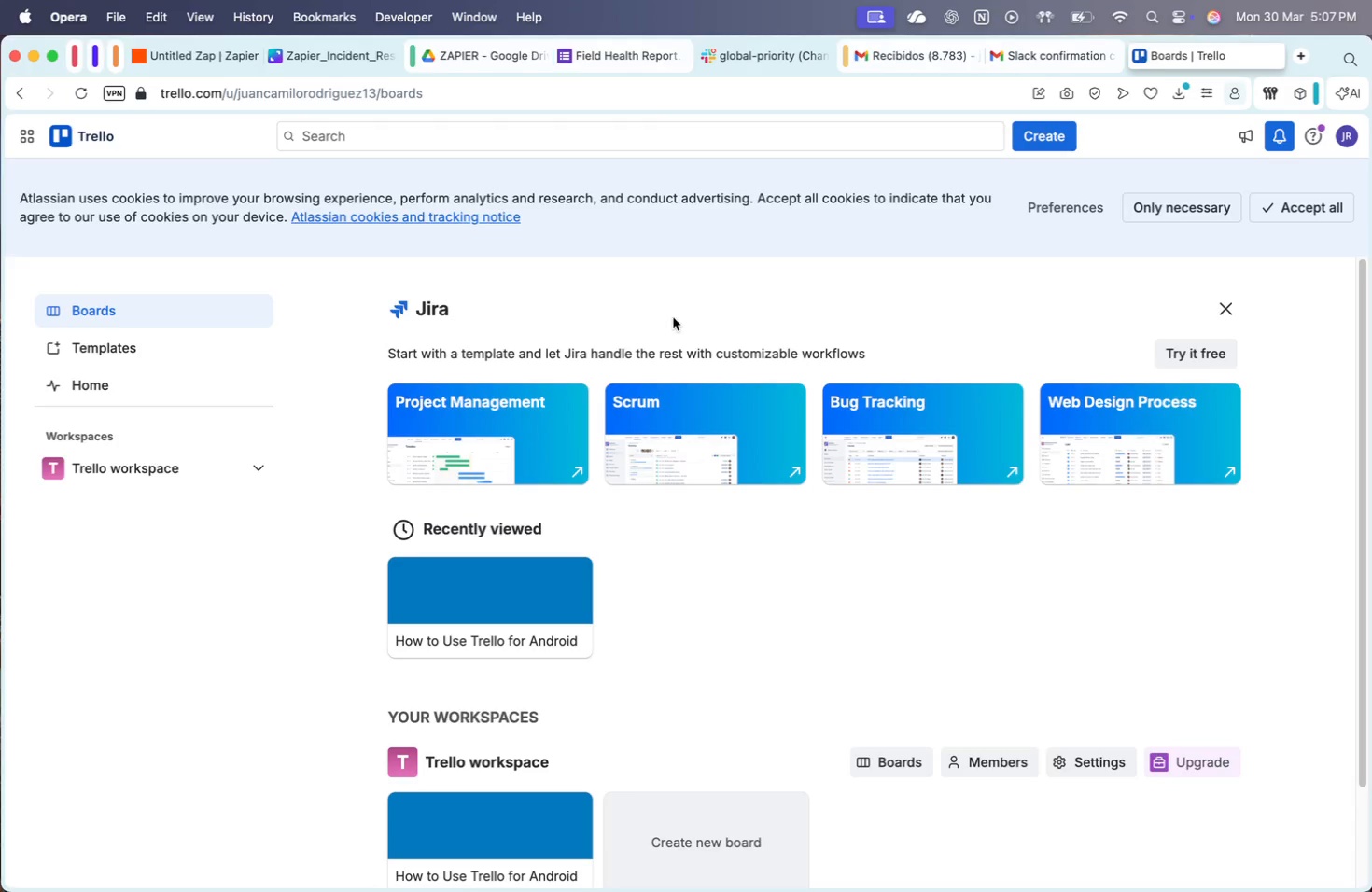 
wait(15.87)
 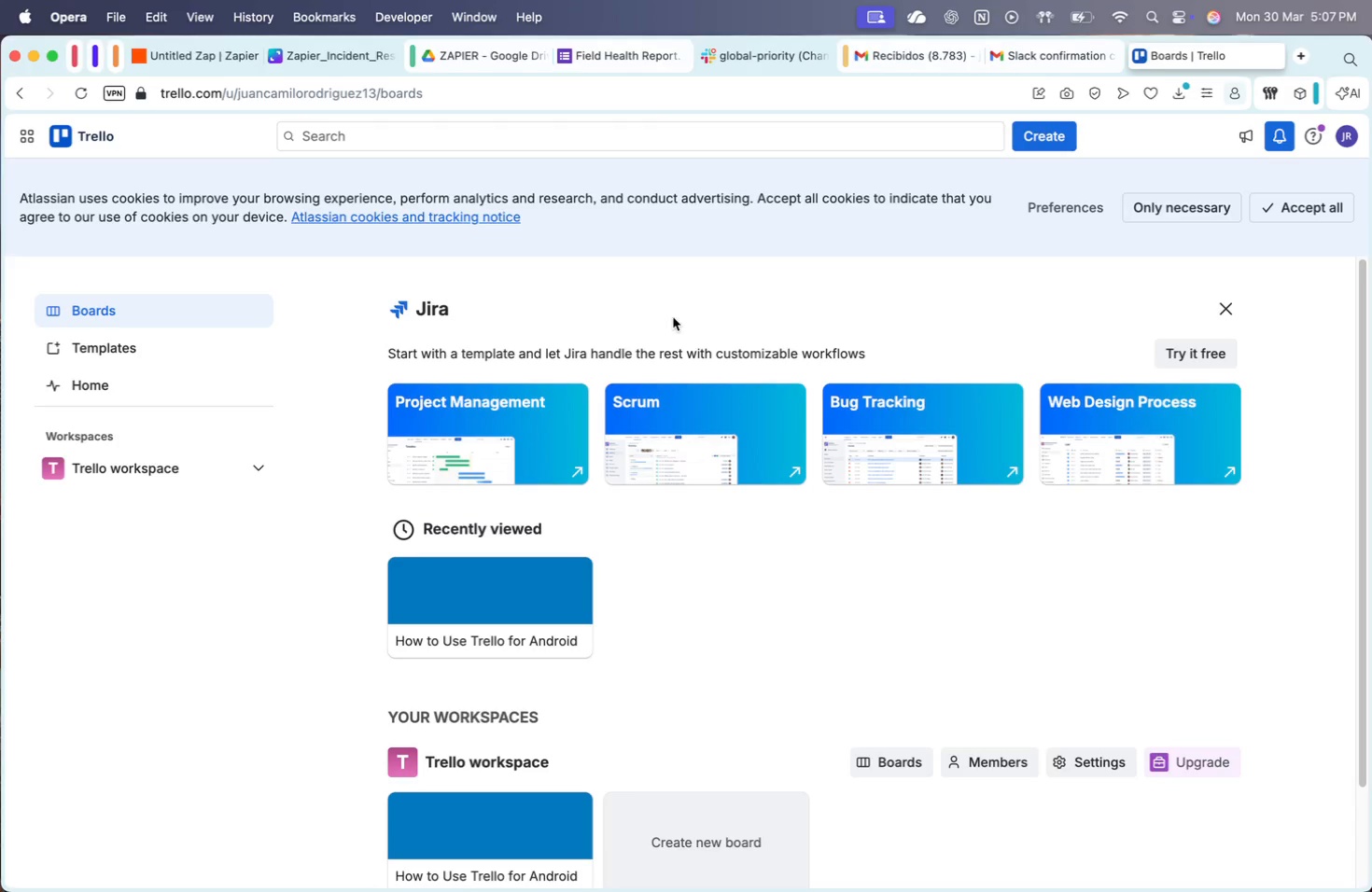 
scroll: coordinate [782, 567], scroll_direction: down, amount: 14.0
 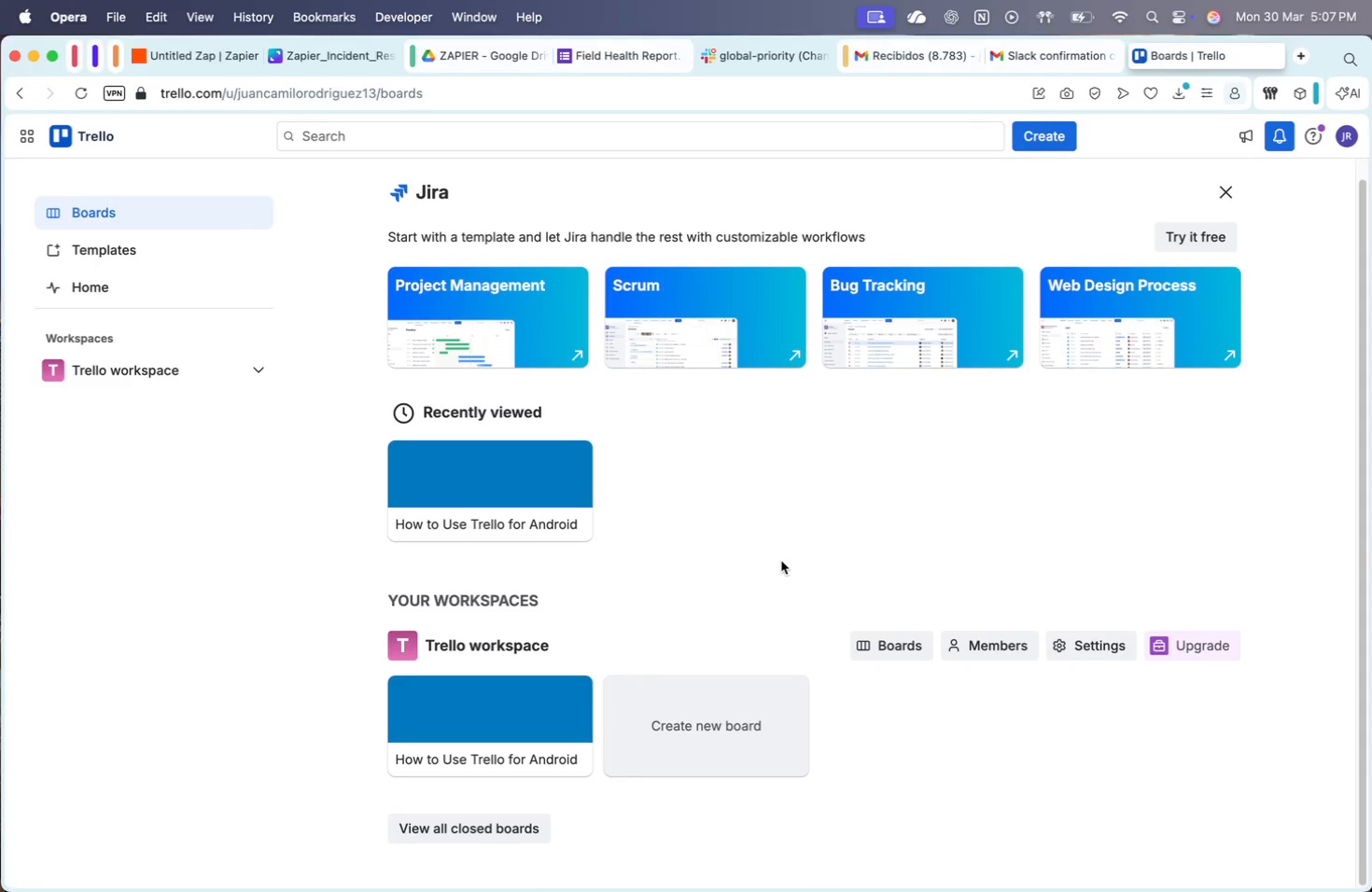 
scroll: coordinate [738, 700], scroll_direction: up, amount: 4.0